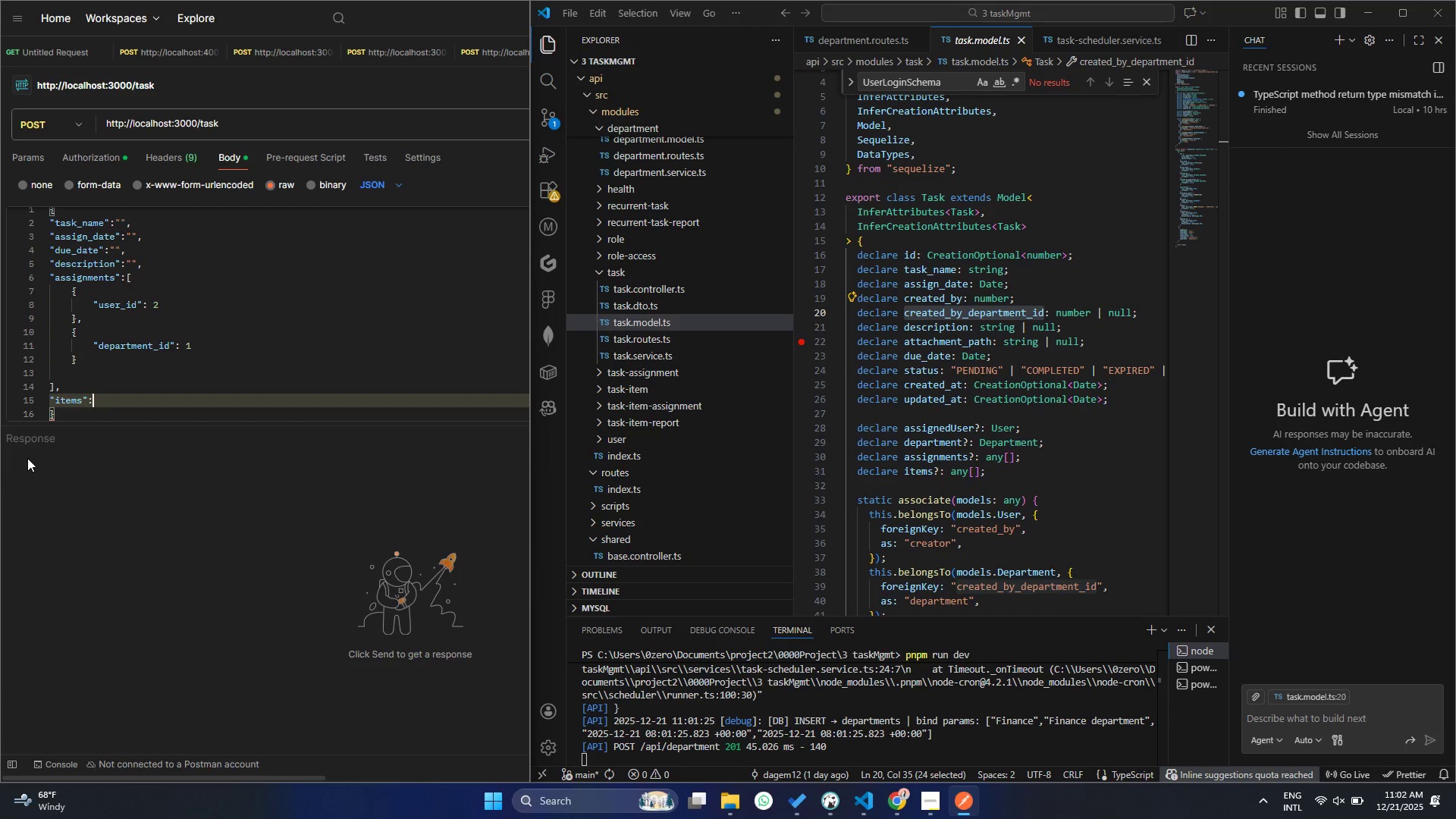 
key(Shift+Semicolon)
 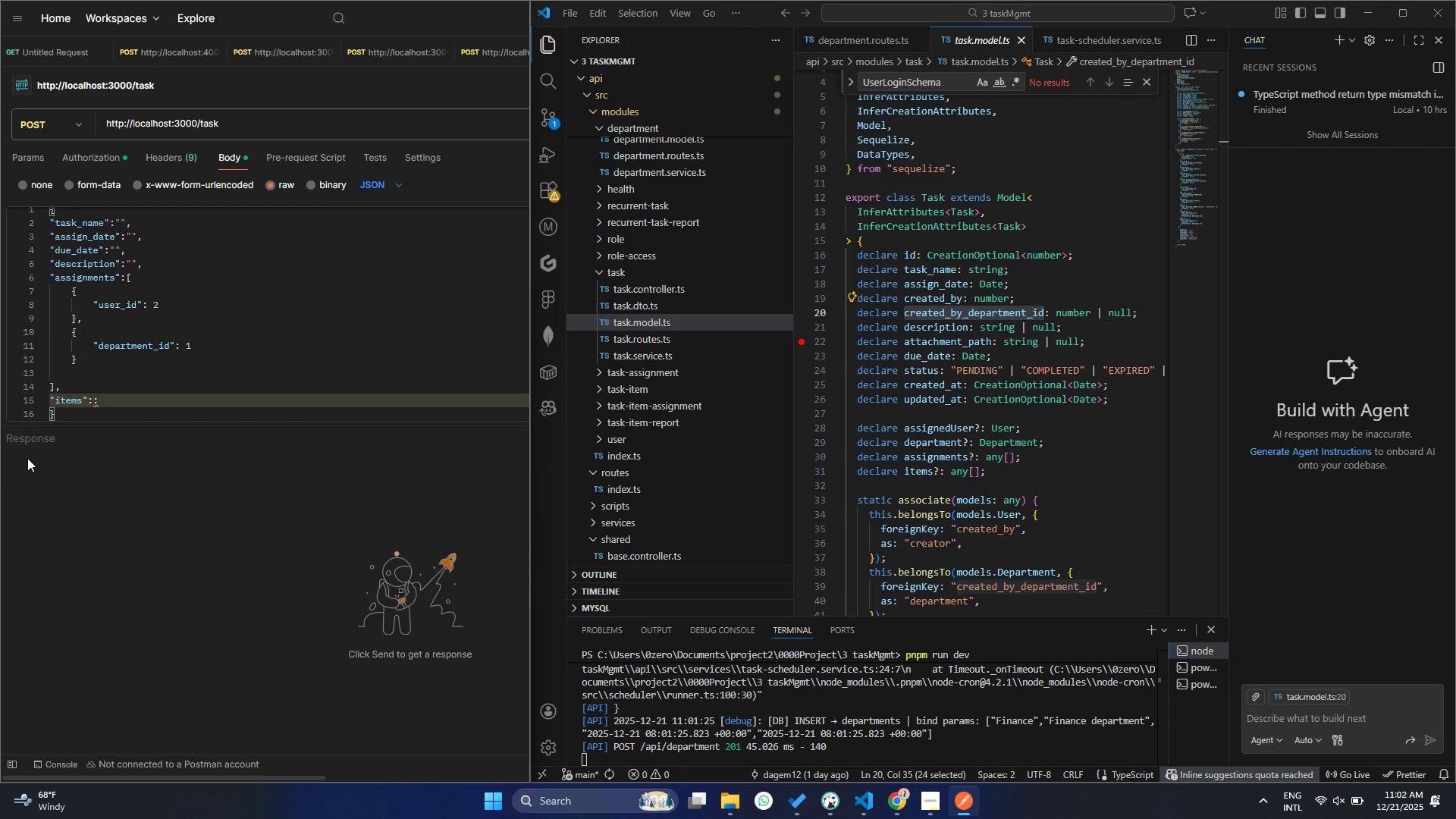 
key(Backspace)
 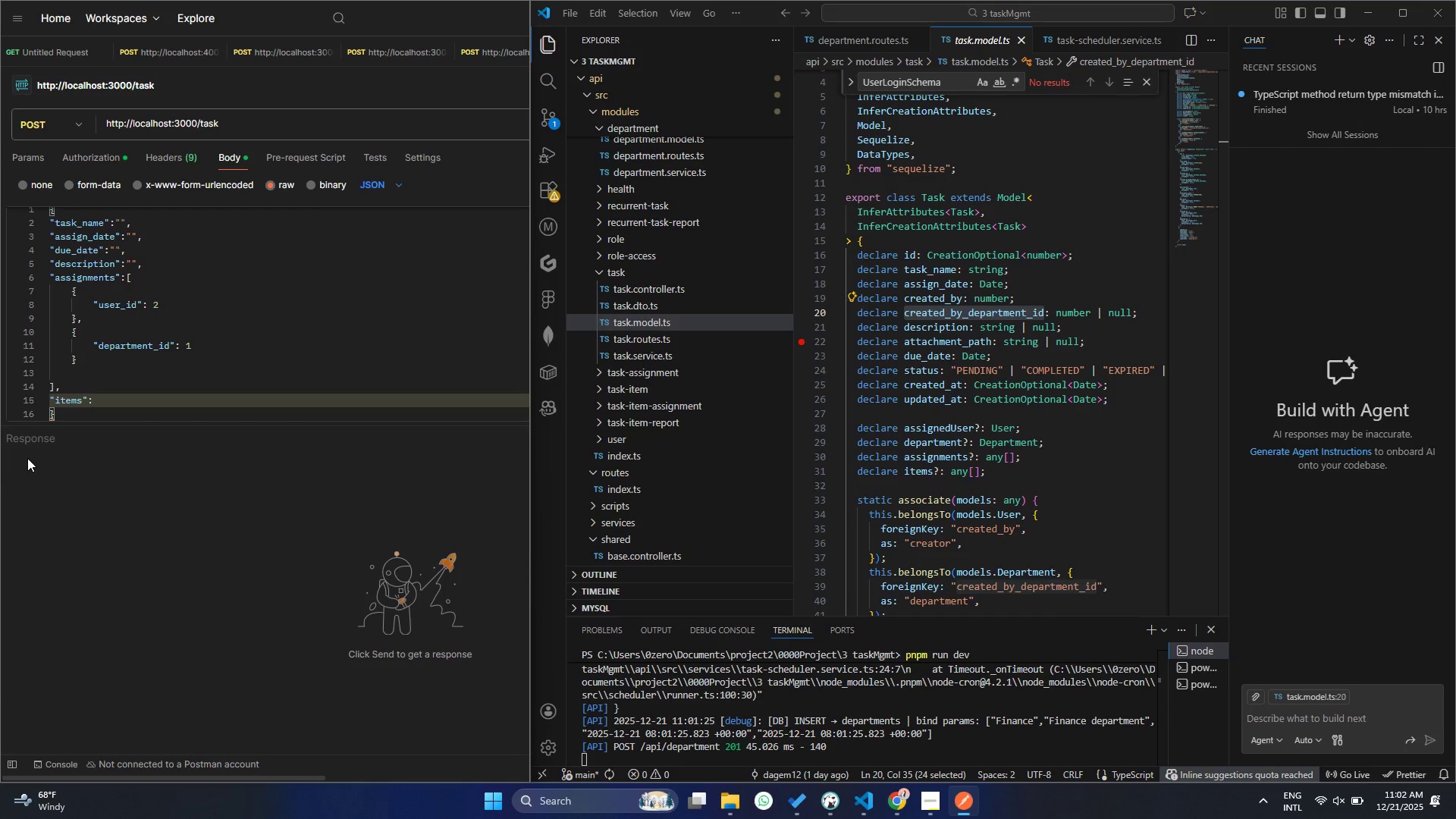 
key(BracketLeft)
 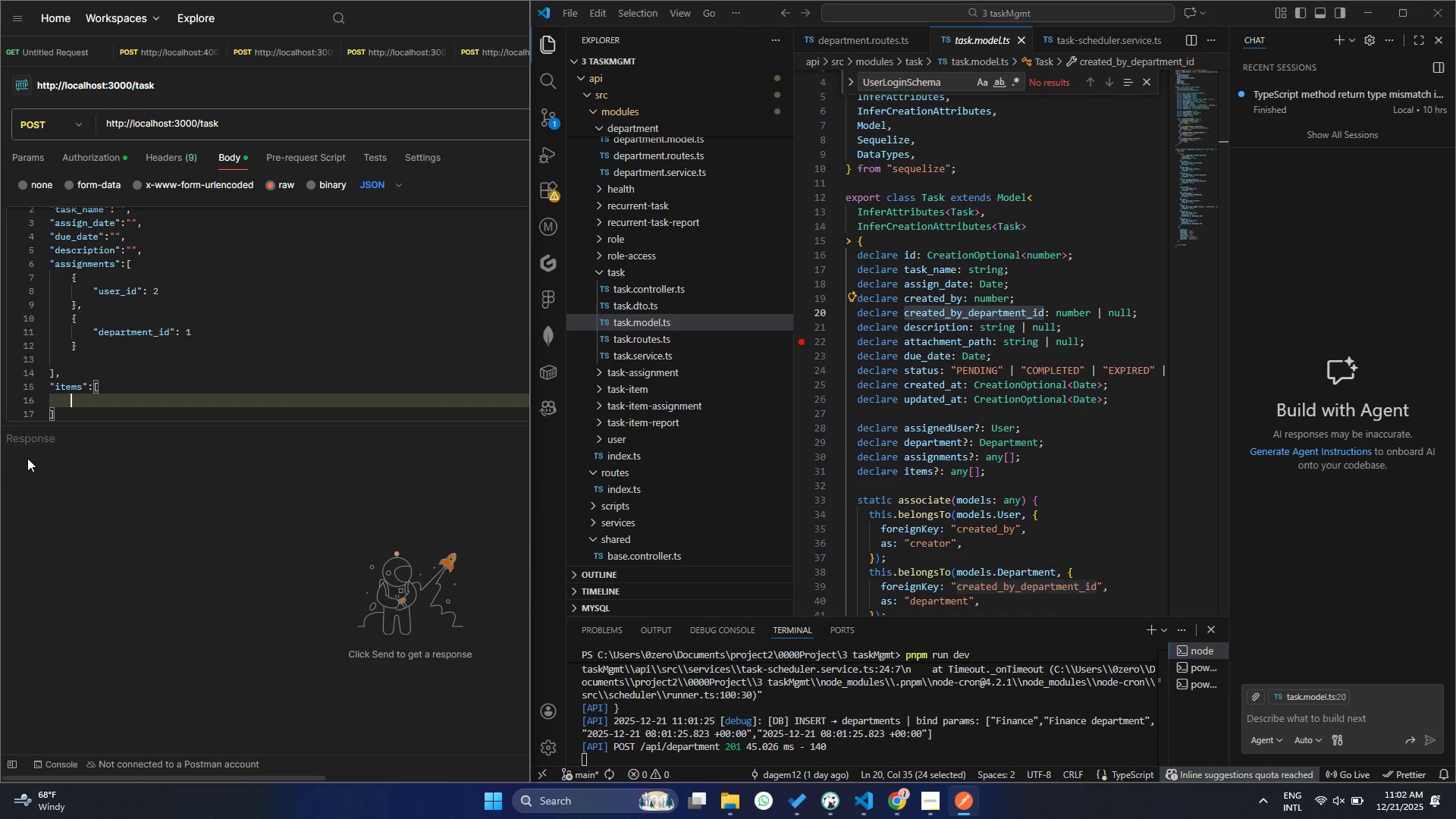 
key(Enter)
 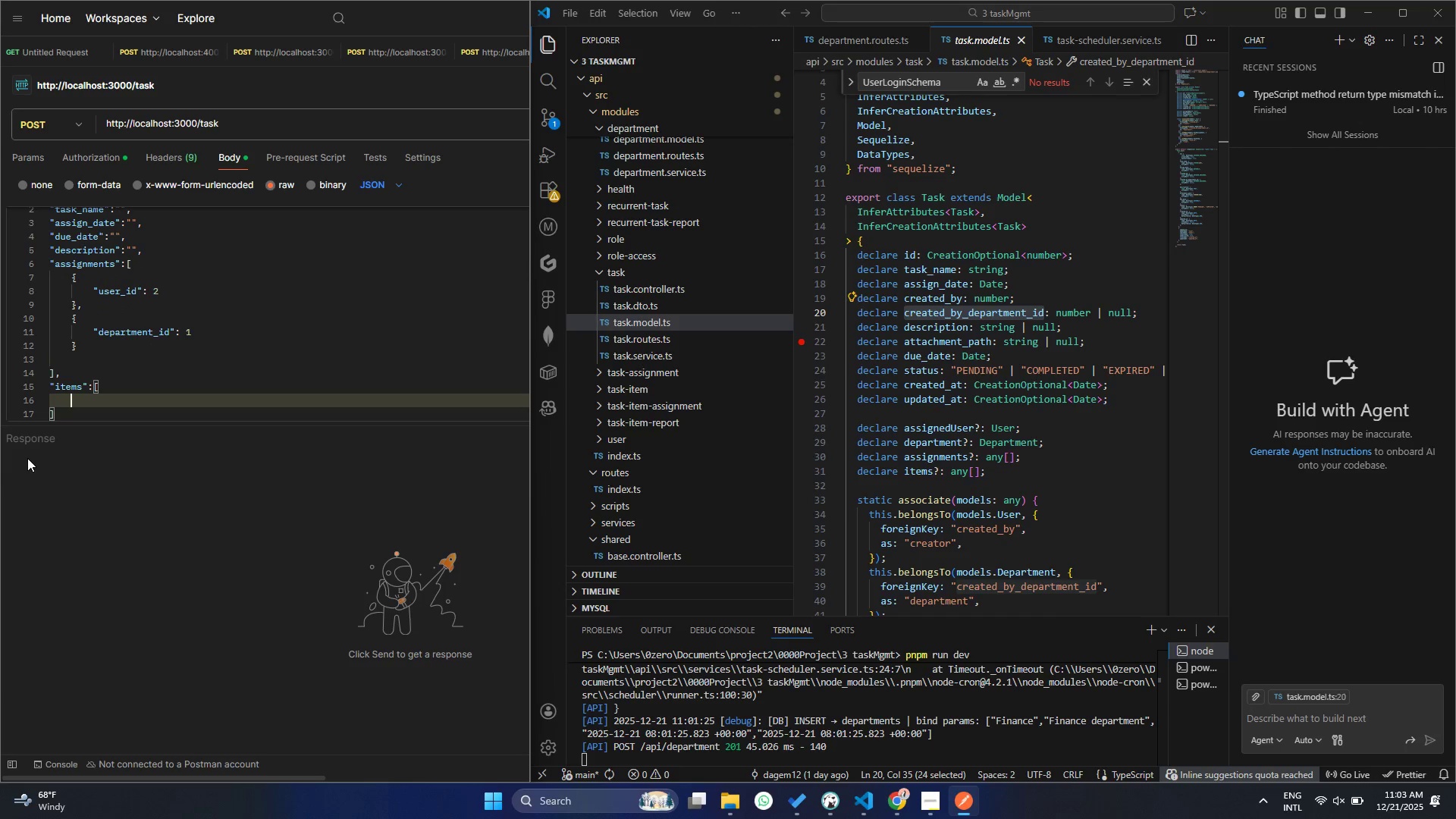 
key(Shift+BracketLeft)
 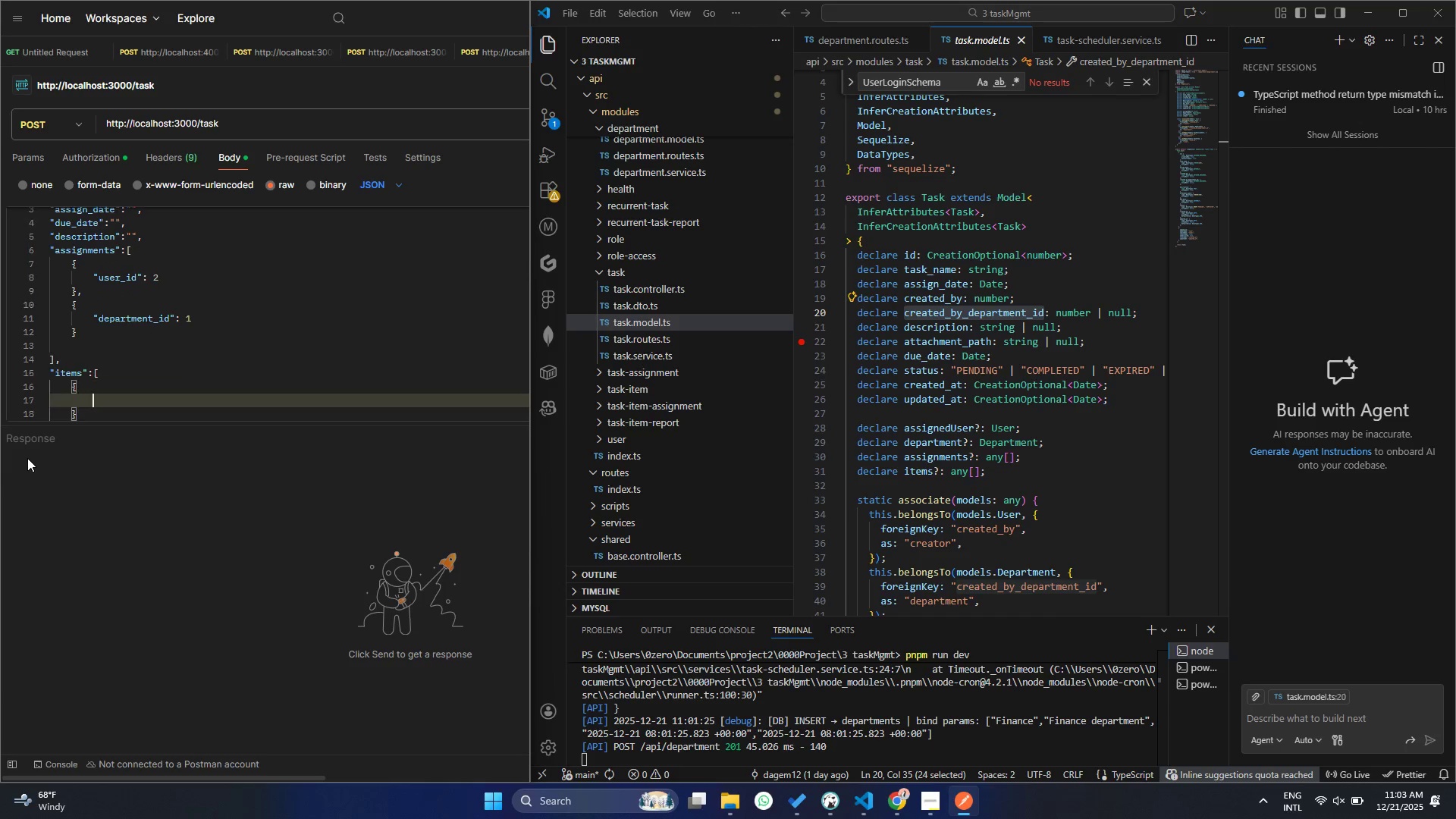 
key(Enter)
 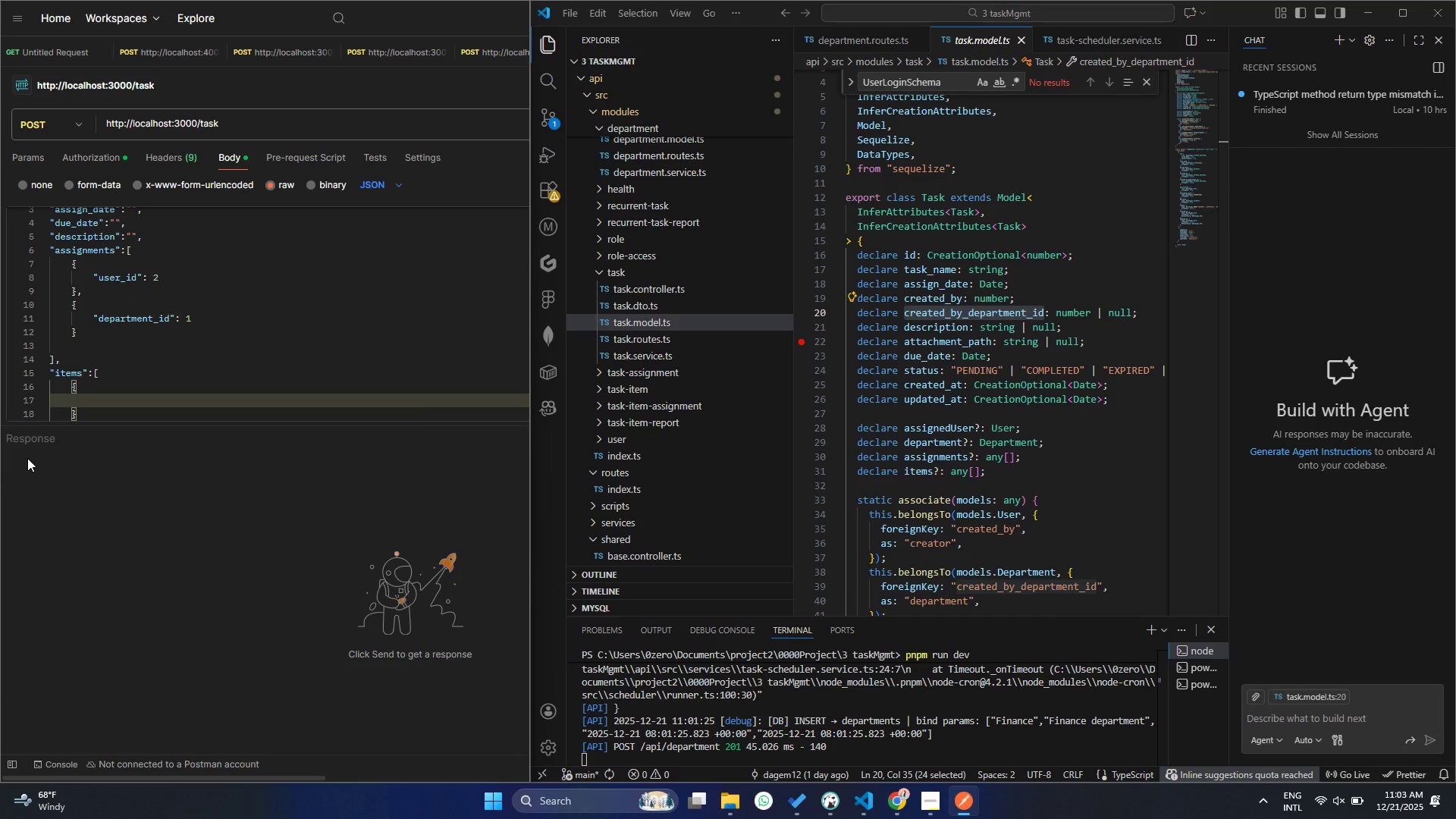 
type(description)
 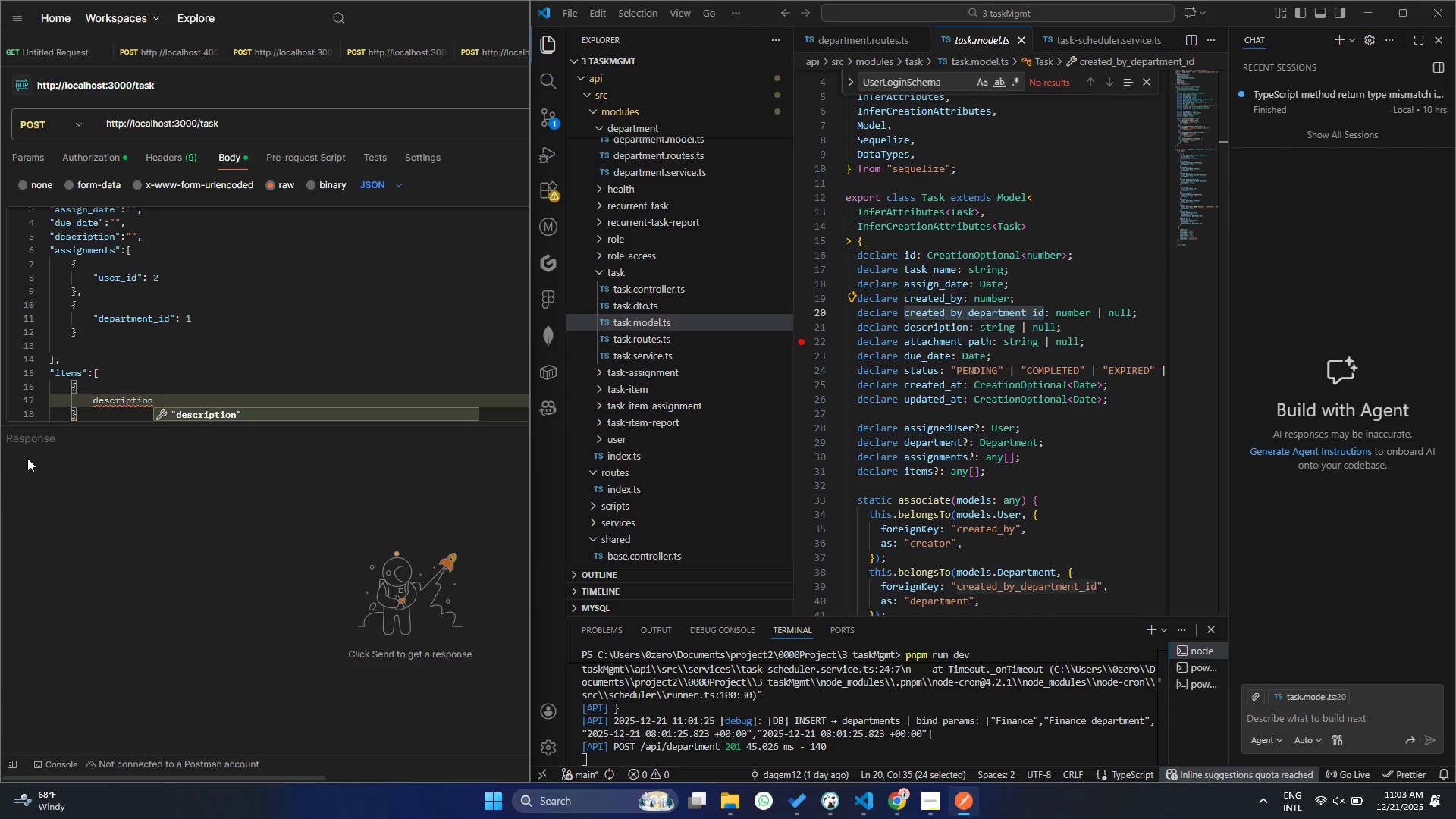 
key(Control+ControlLeft)
 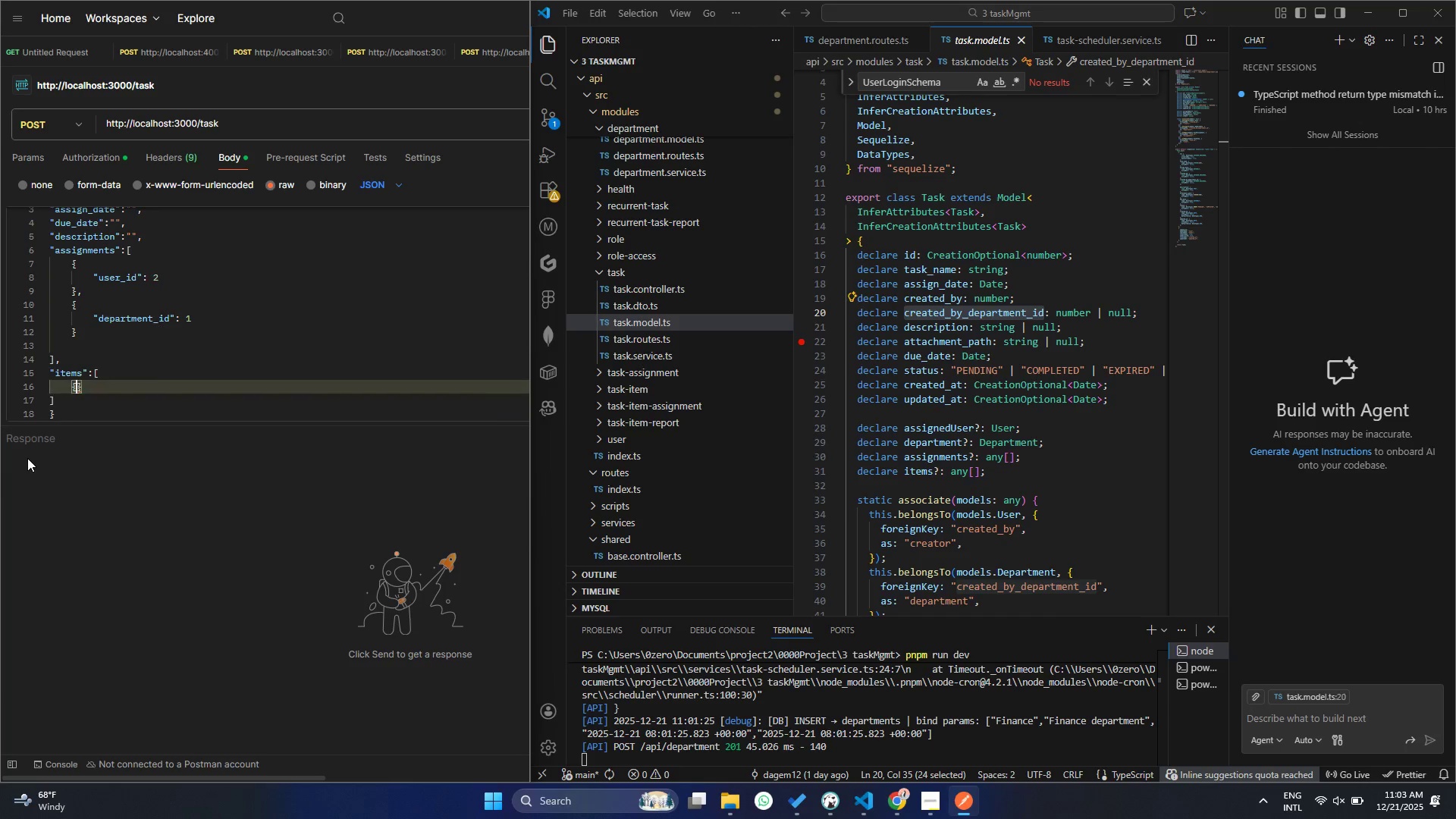 
key(Control+Z)
 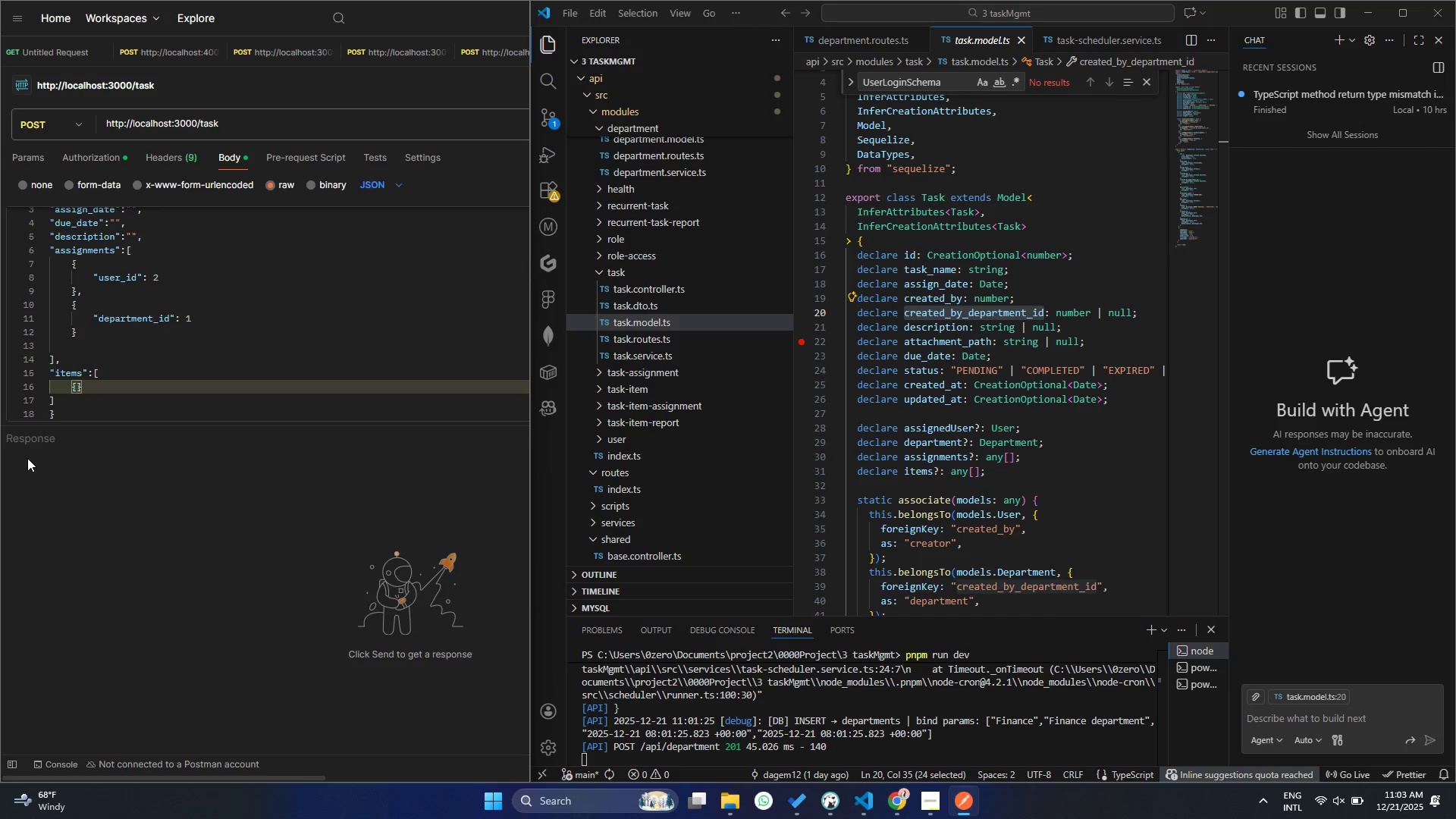 
hold_key(key=ShiftRight, duration=0.61)
 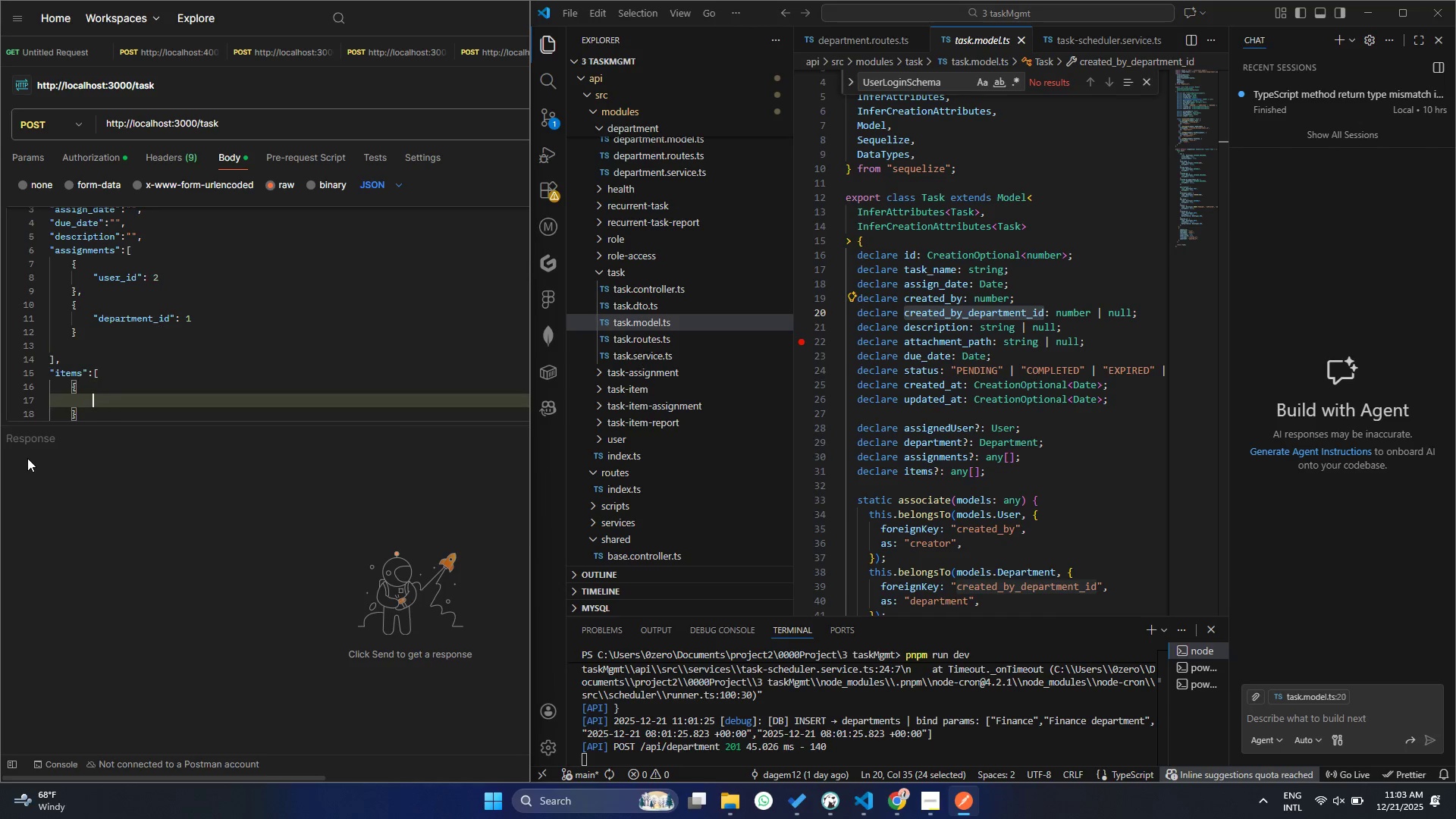 
key(Enter)
 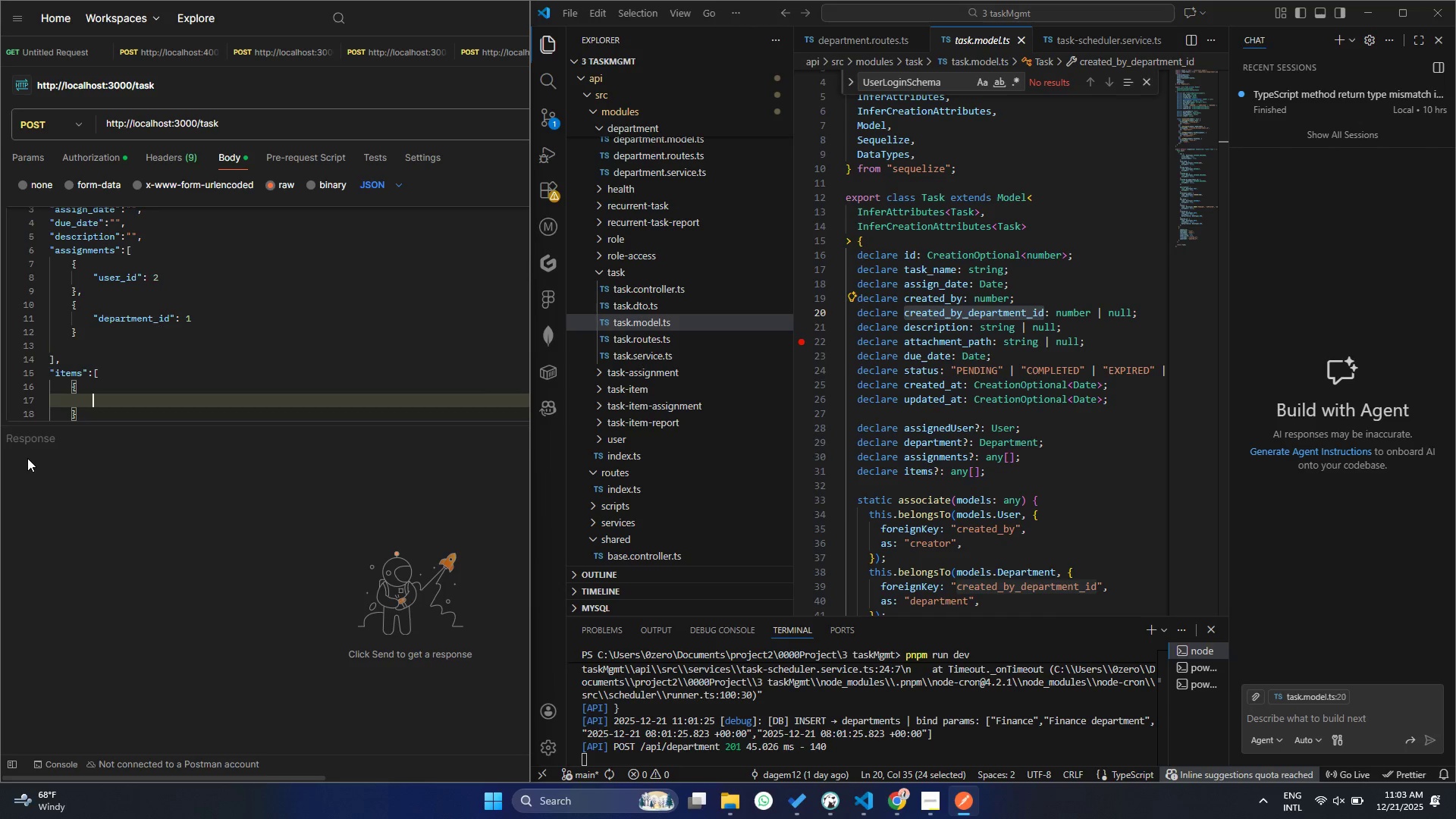 
key(Shift+Quote)
 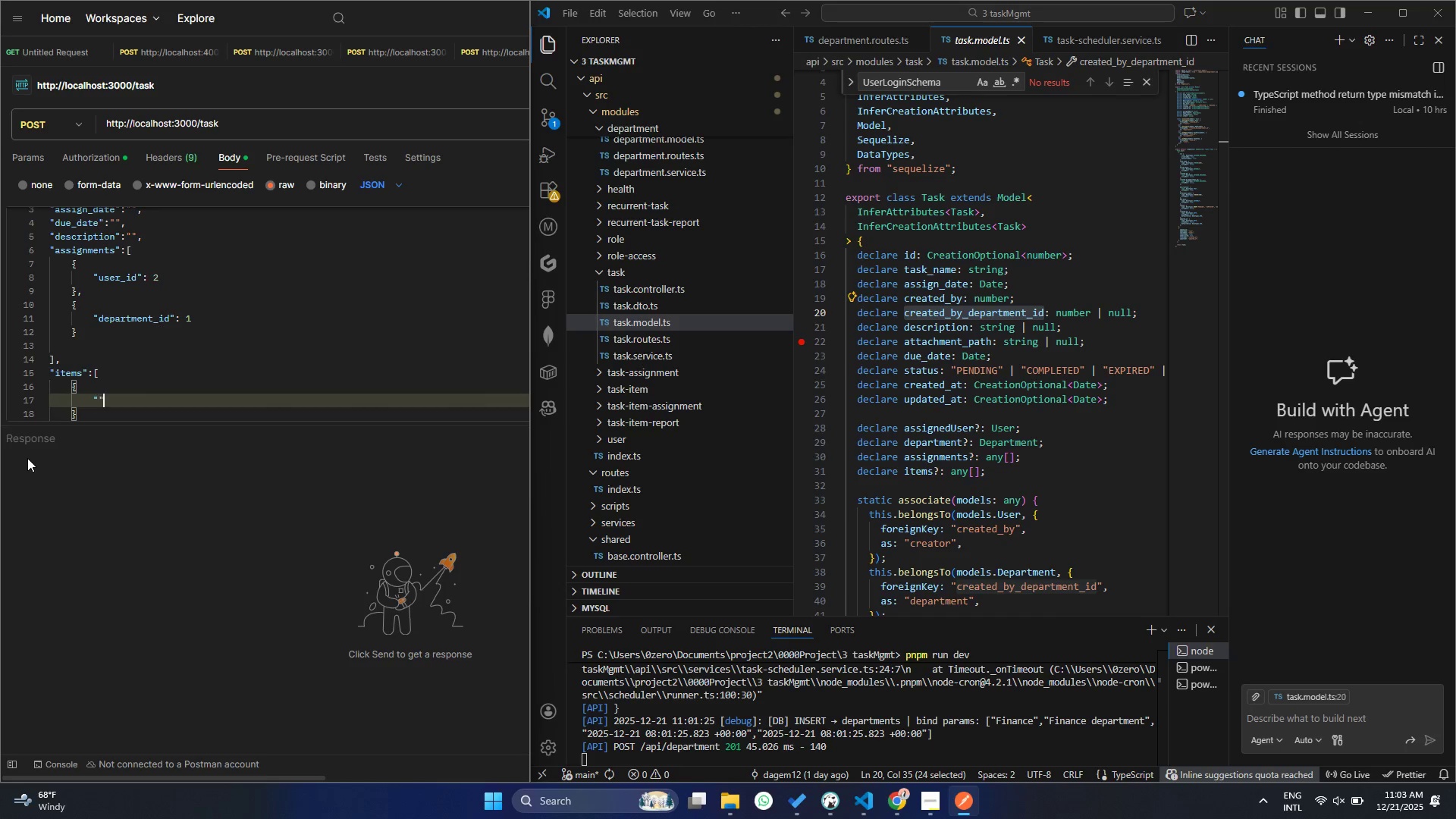 
key(Shift+Quote)
 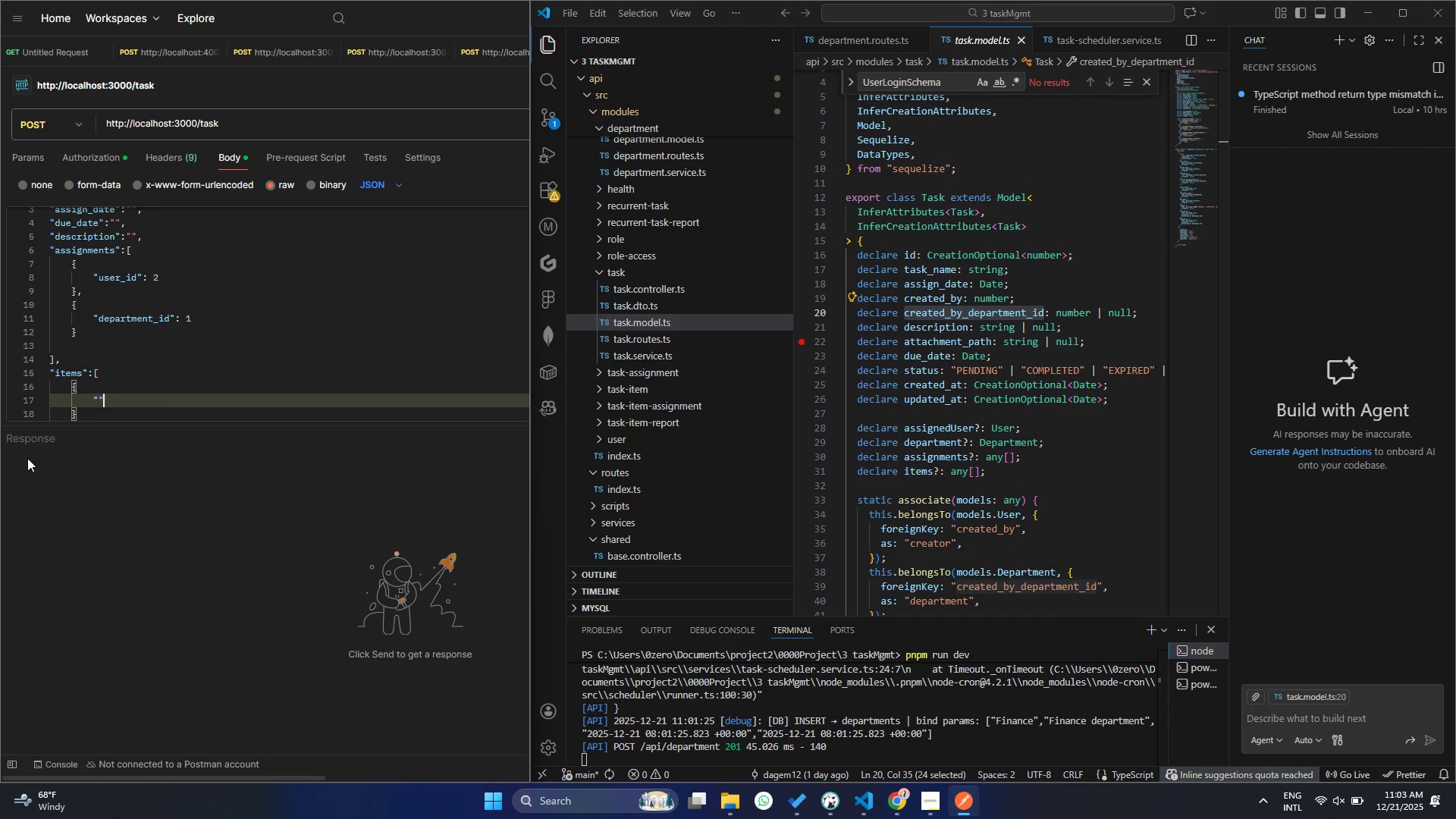 
key(ArrowLeft)
 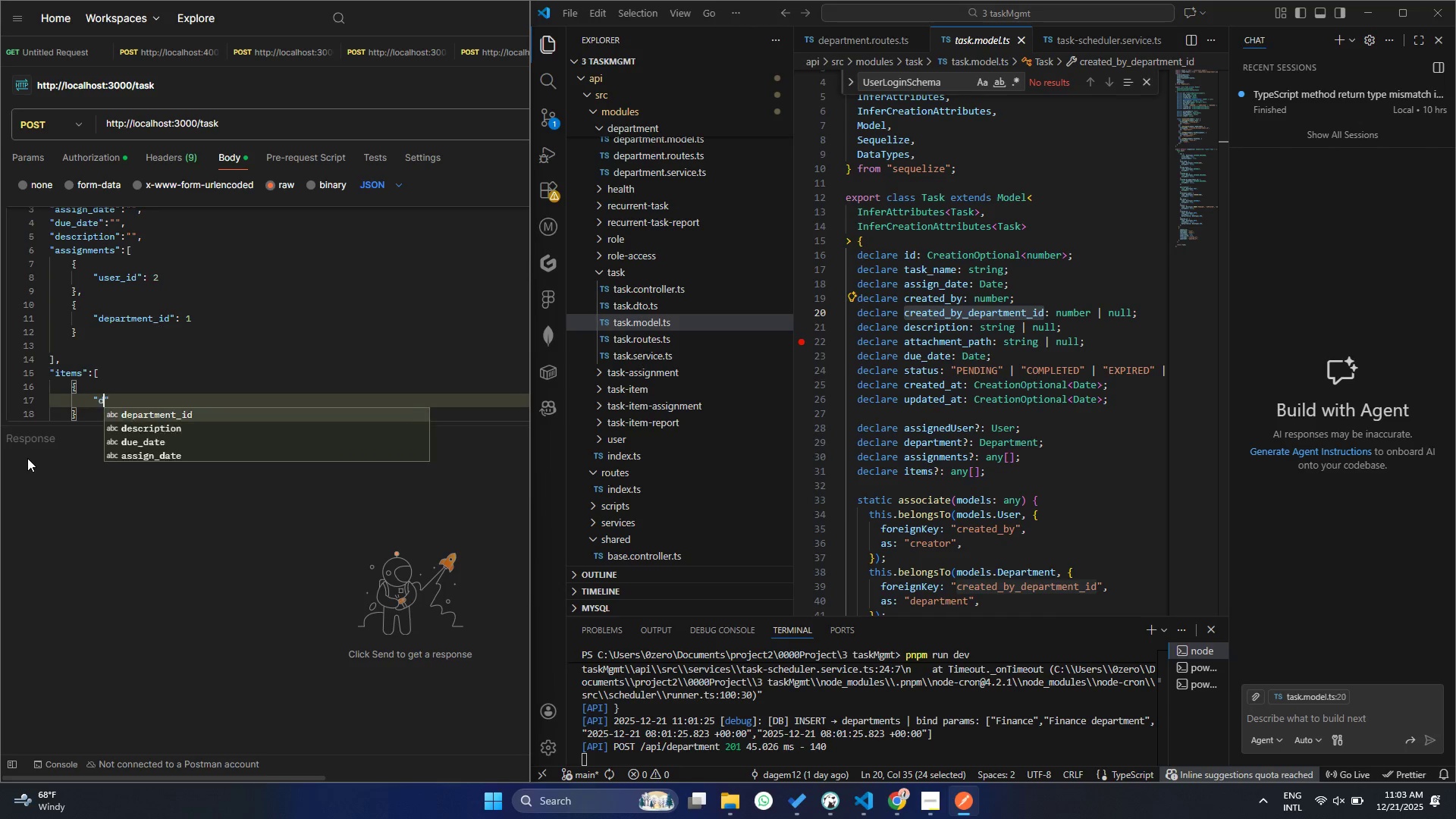 
type(description)
 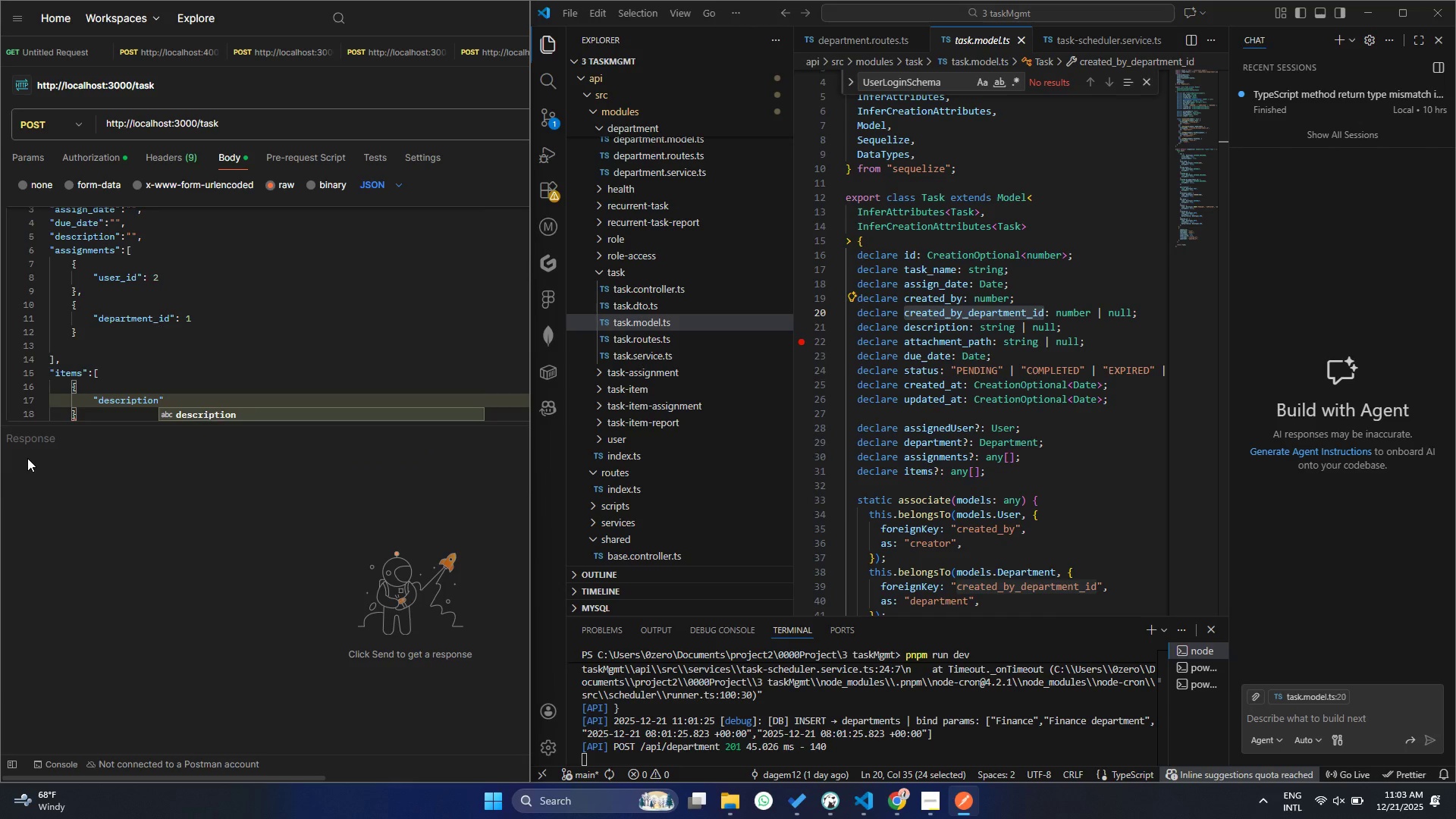 
key(ArrowRight)
 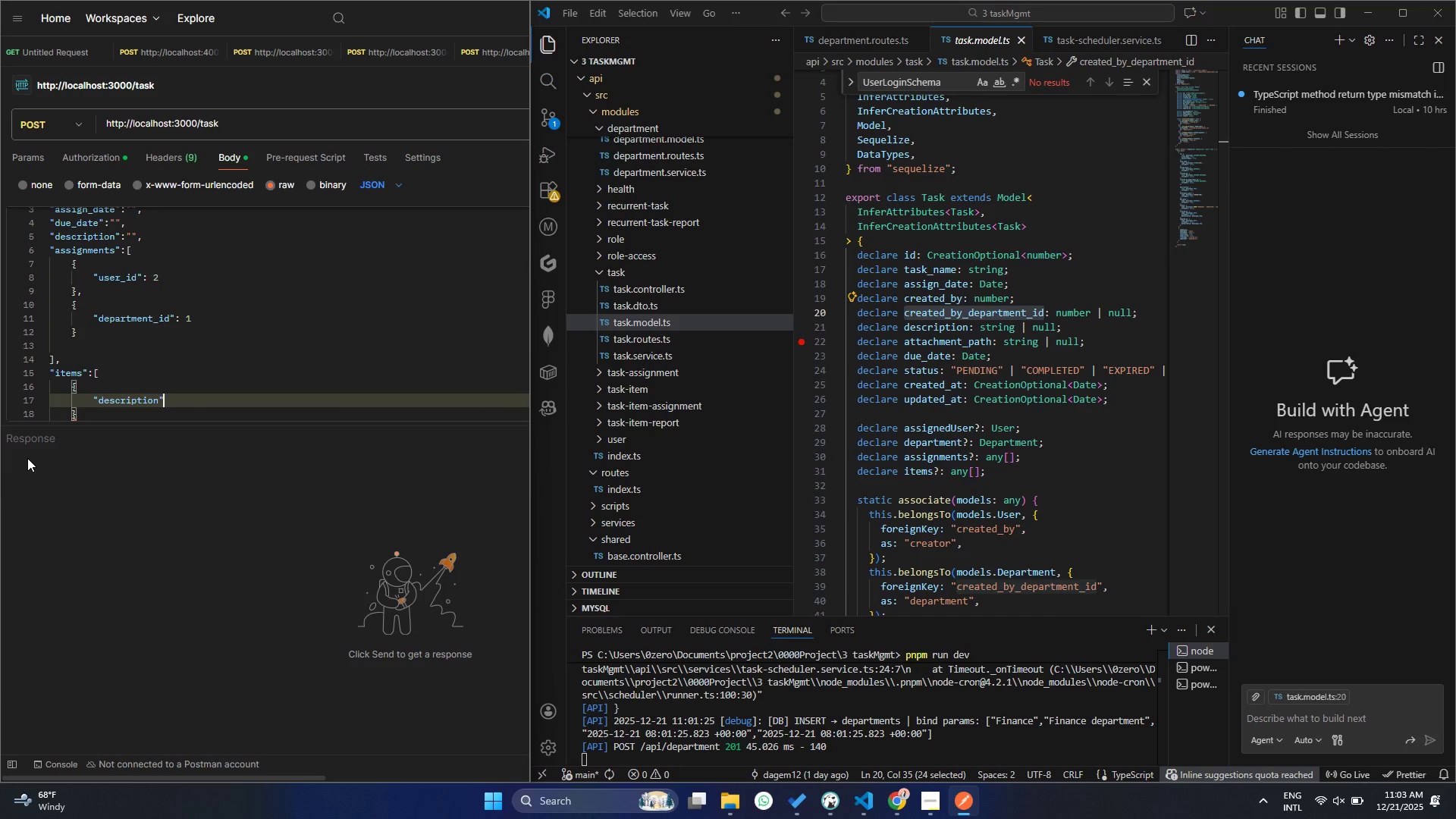 
key(Shift+Semicolon)
 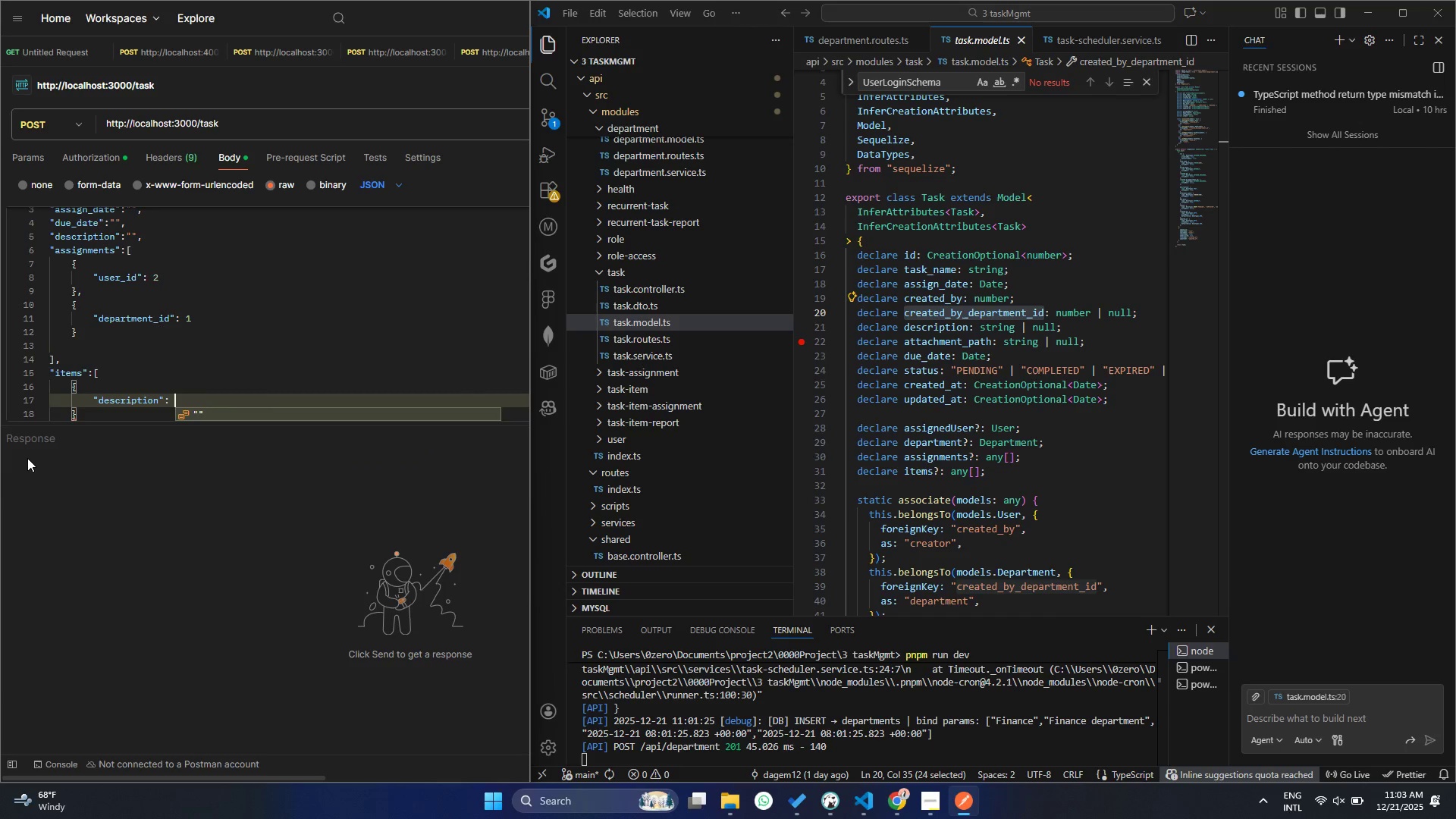 
key(Space)
 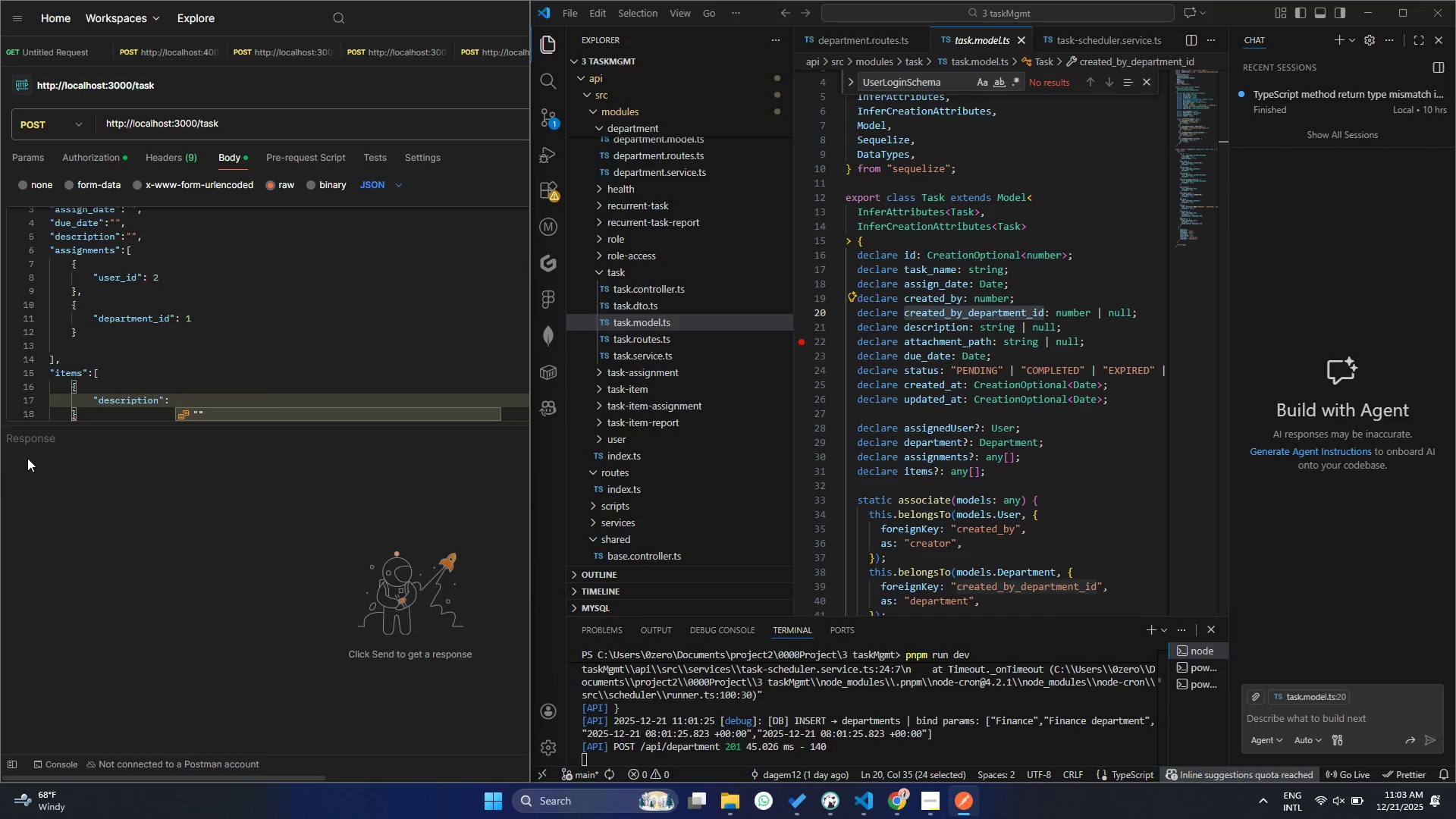 
key(Shift+Quote)
 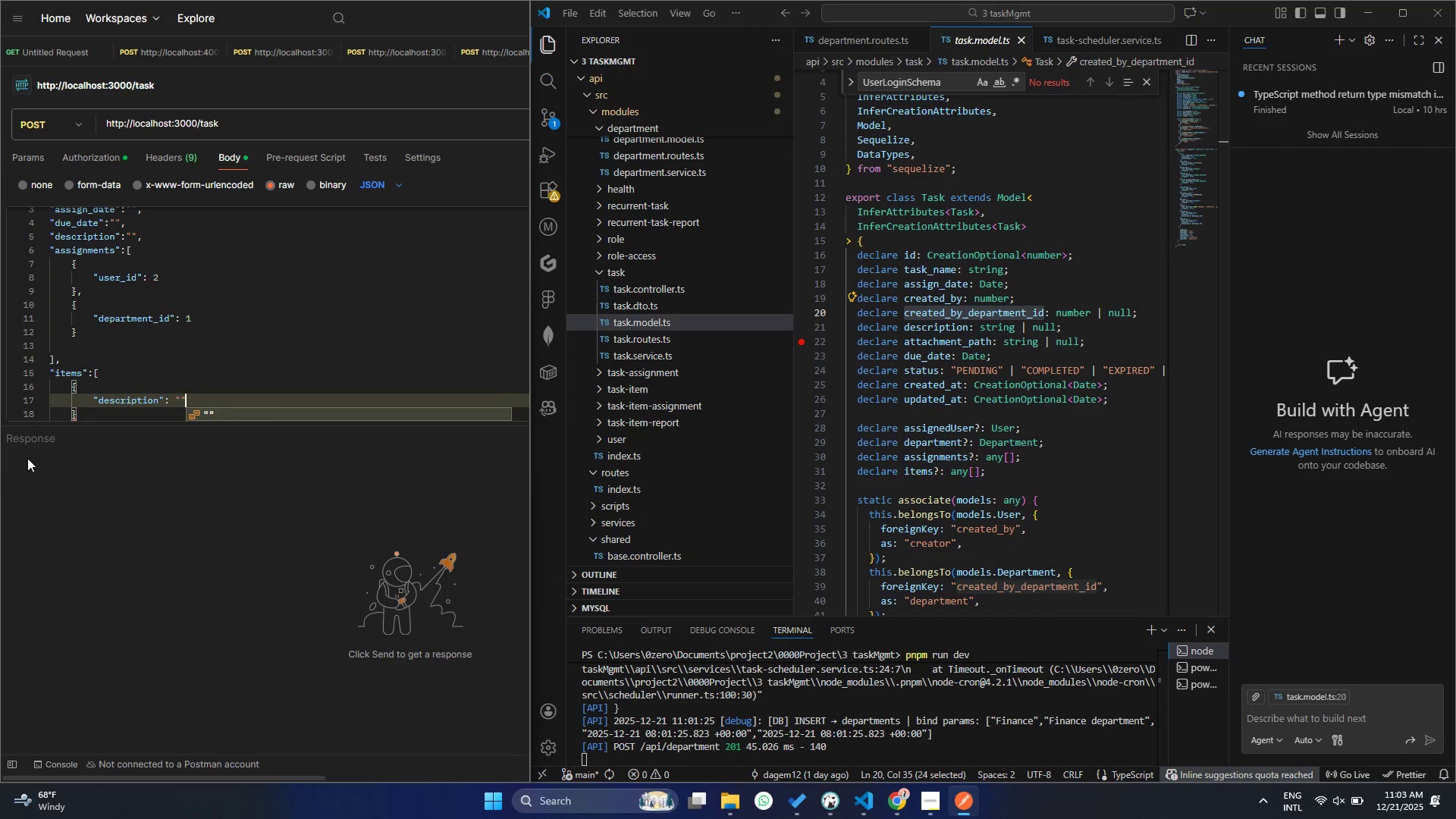 
key(Shift+Quote)
 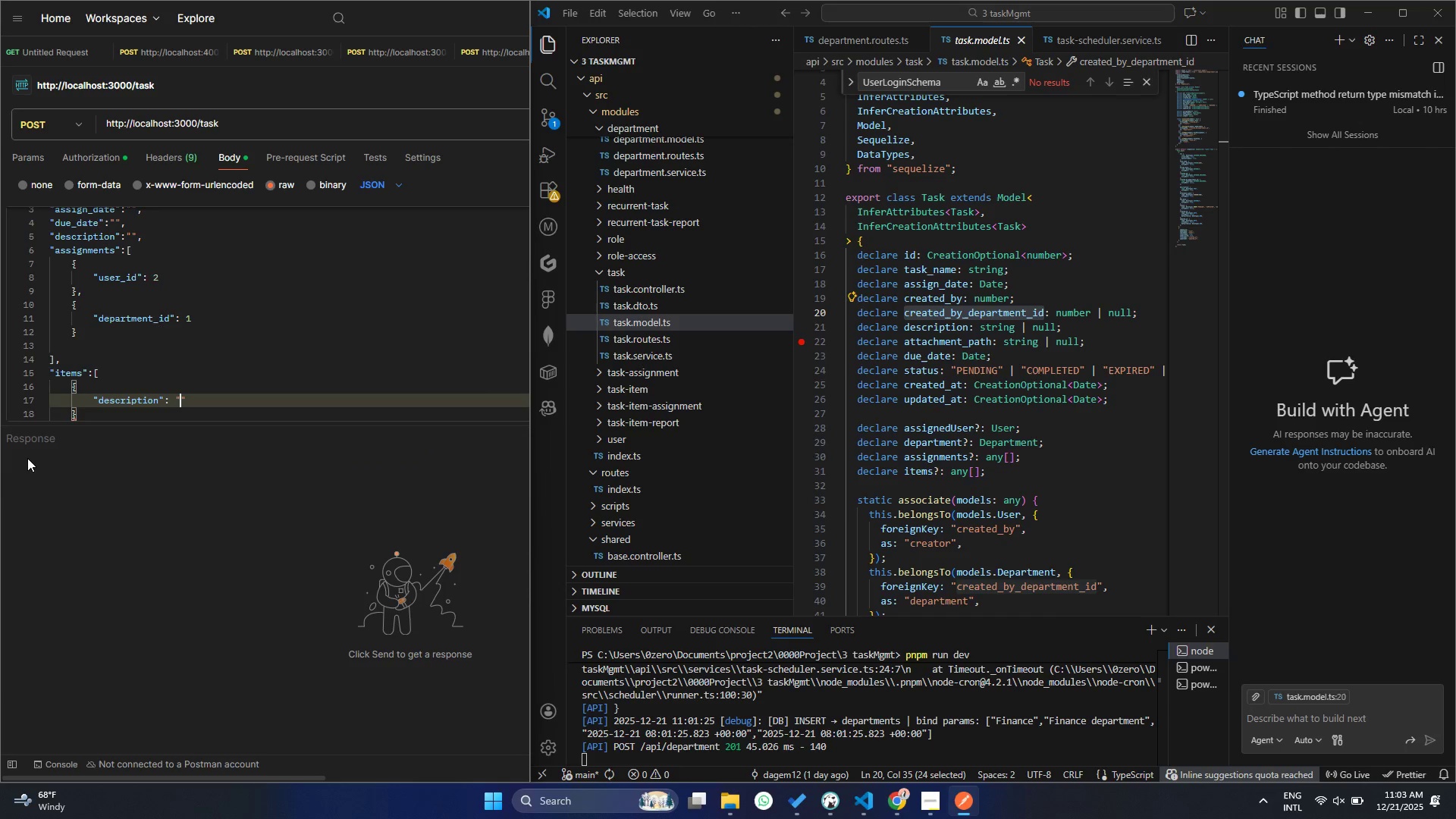 
key(ArrowLeft)
 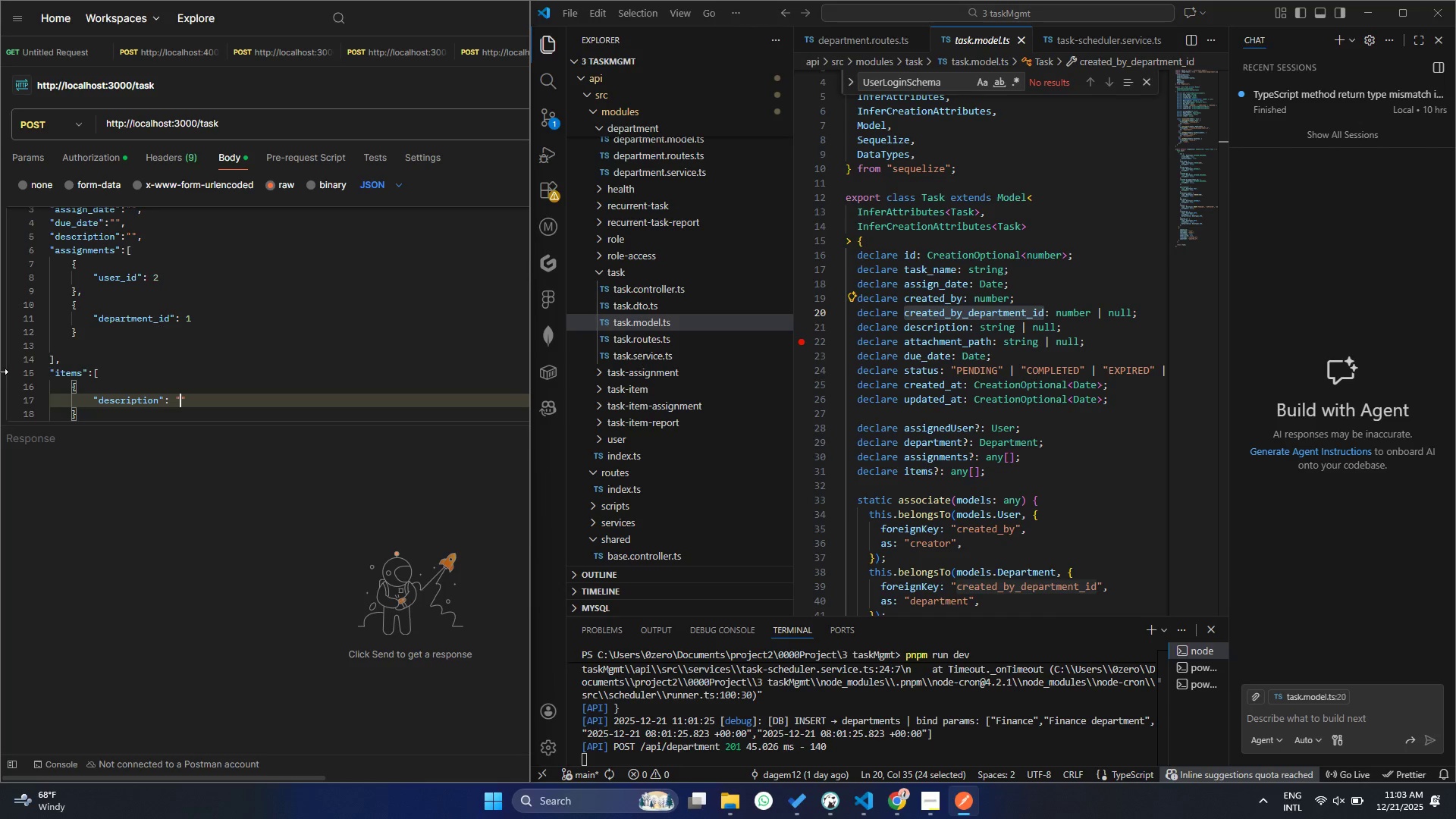 
wait(5.7)
 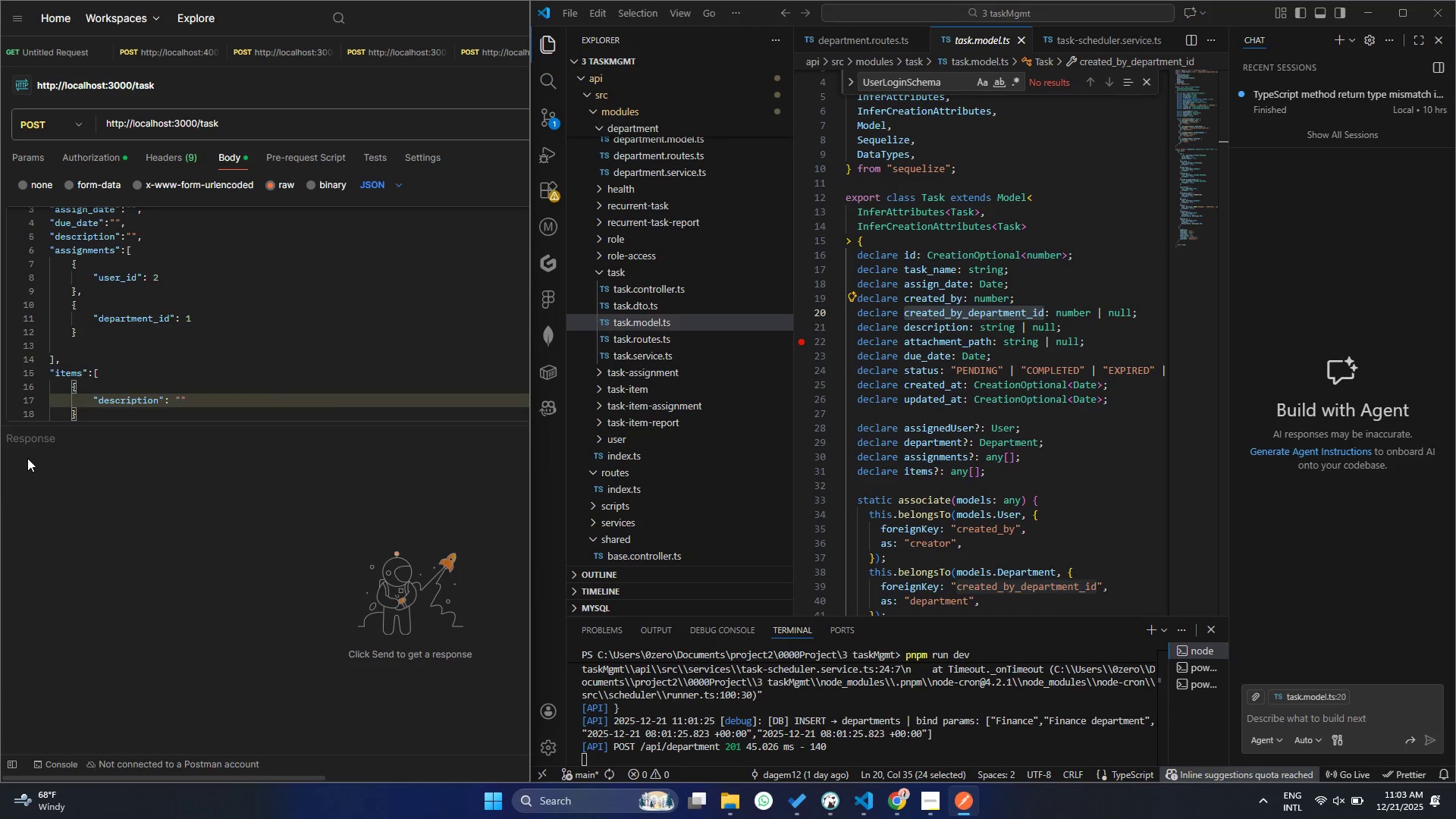 
type(Some finance task)
 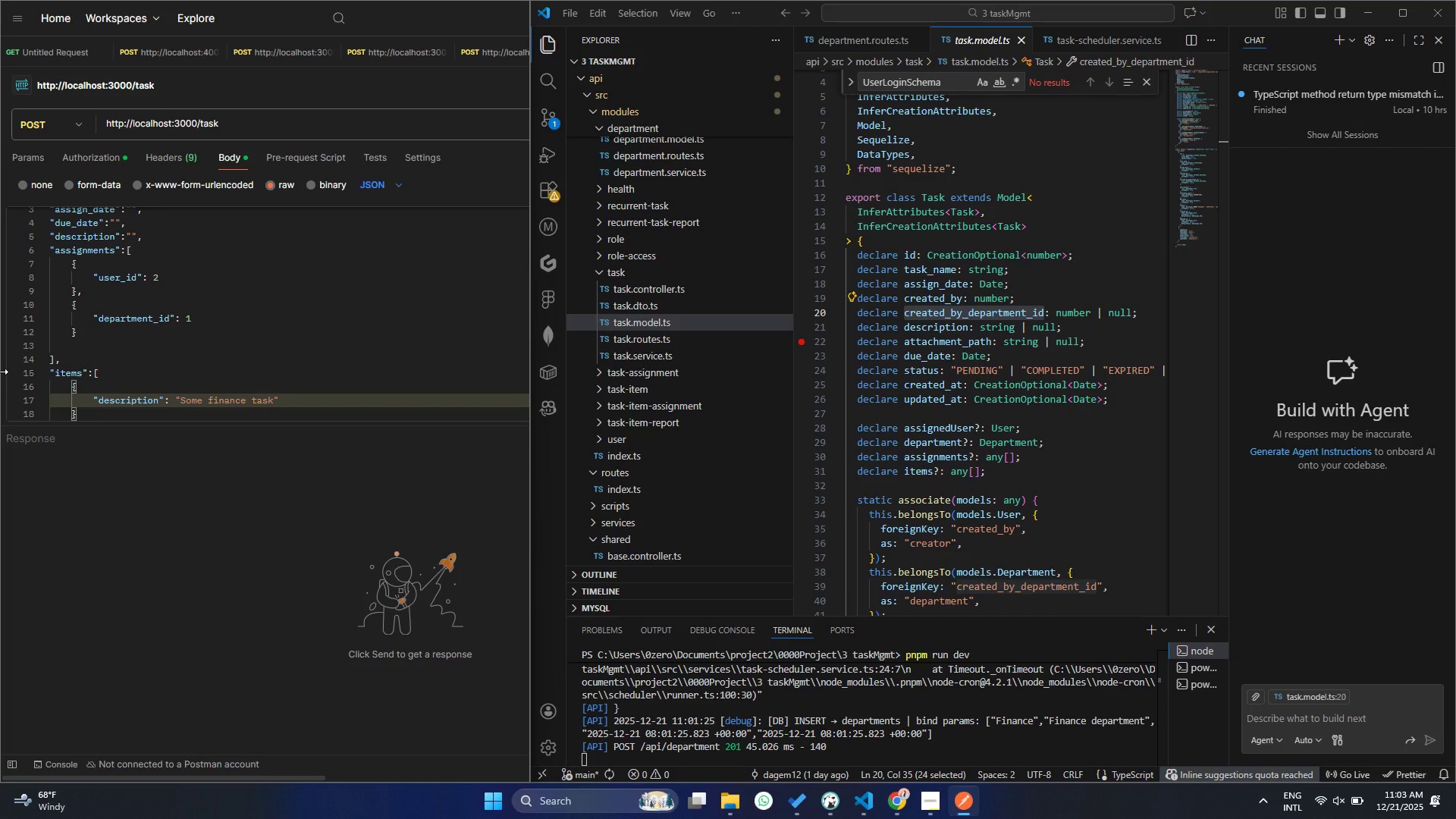 
key(ArrowRight)
 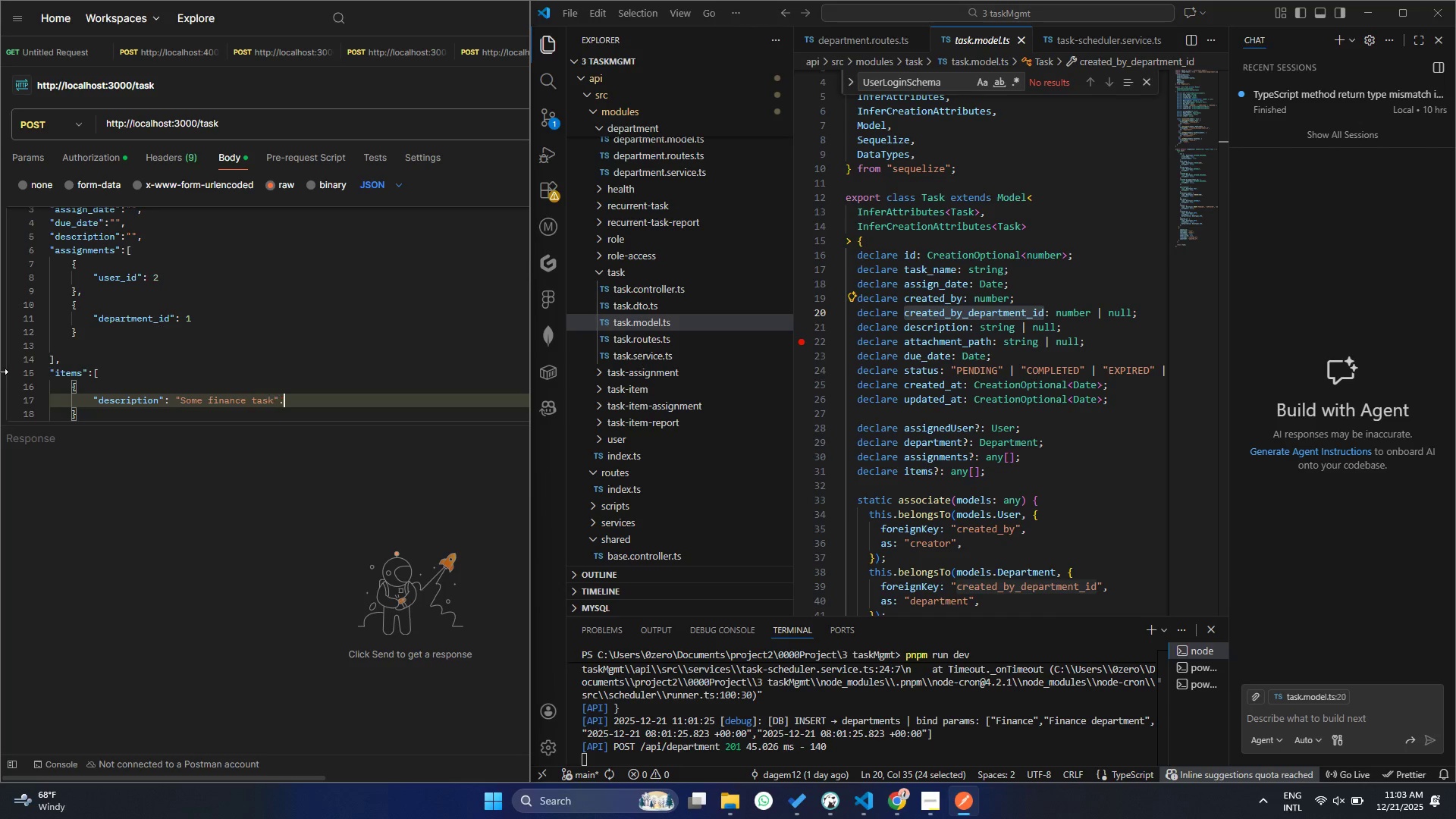 
key(Period)
 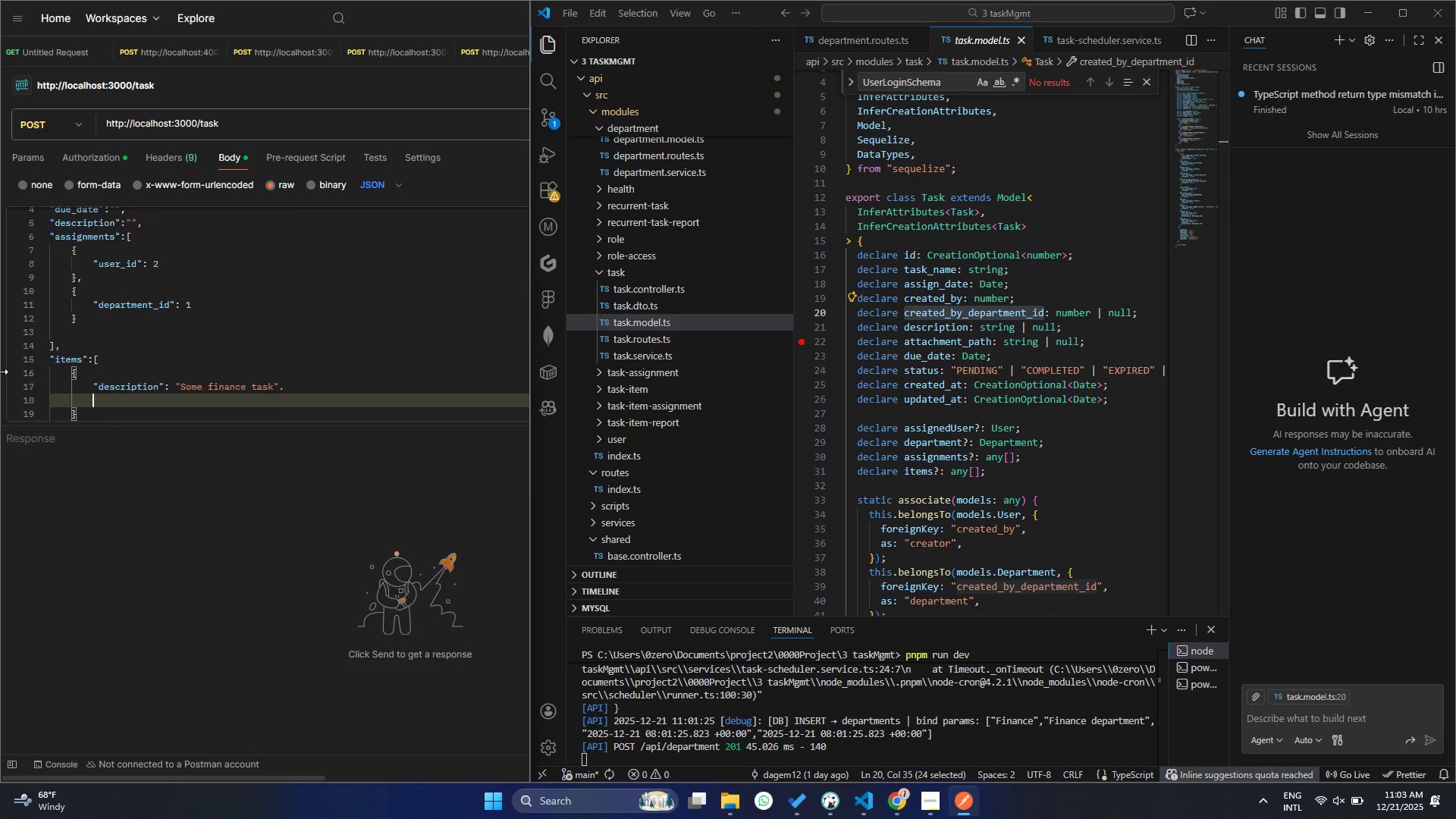 
key(Enter)
 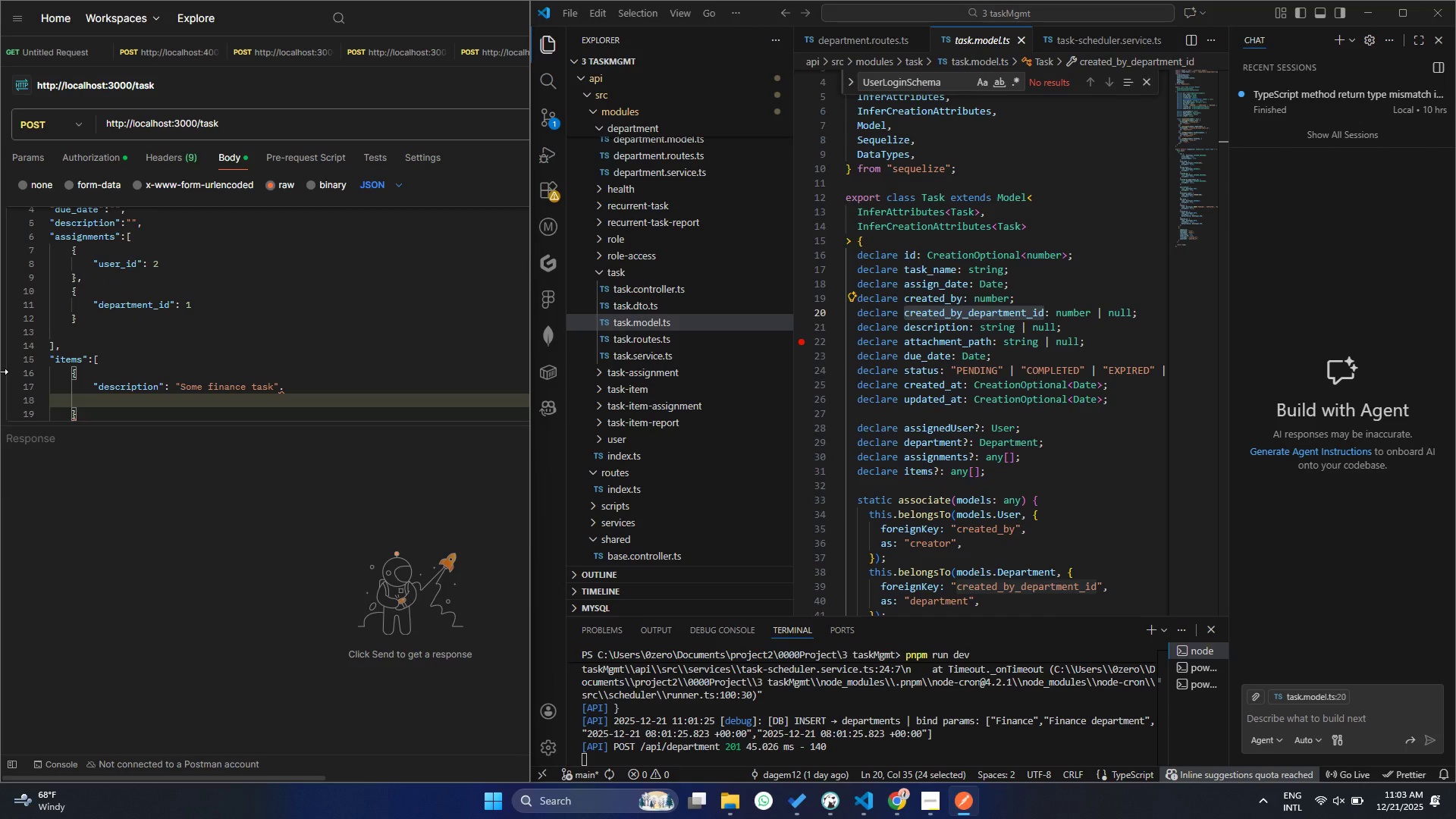 
key(Control+ControlLeft)
 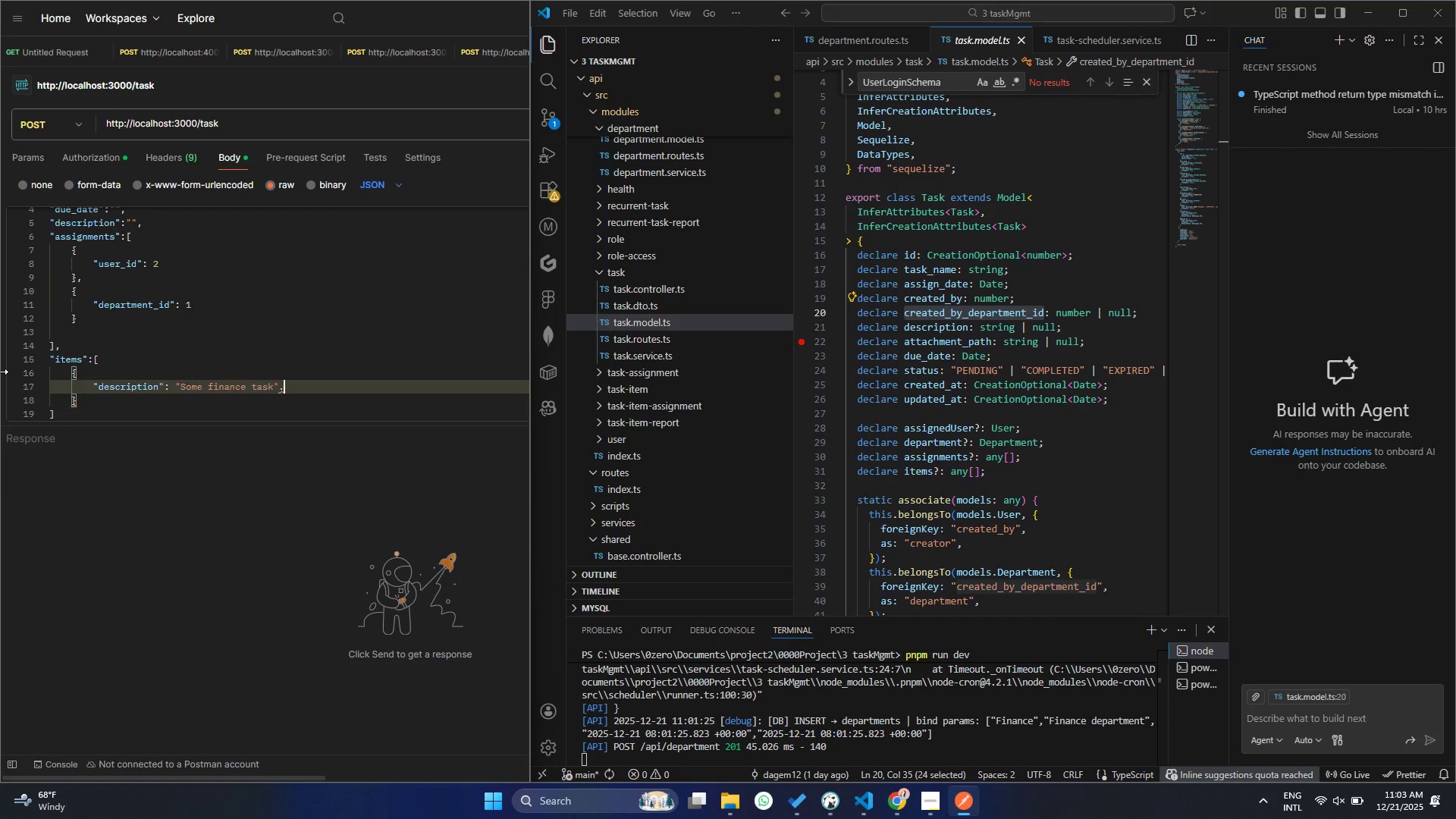 
key(Control+Z)
 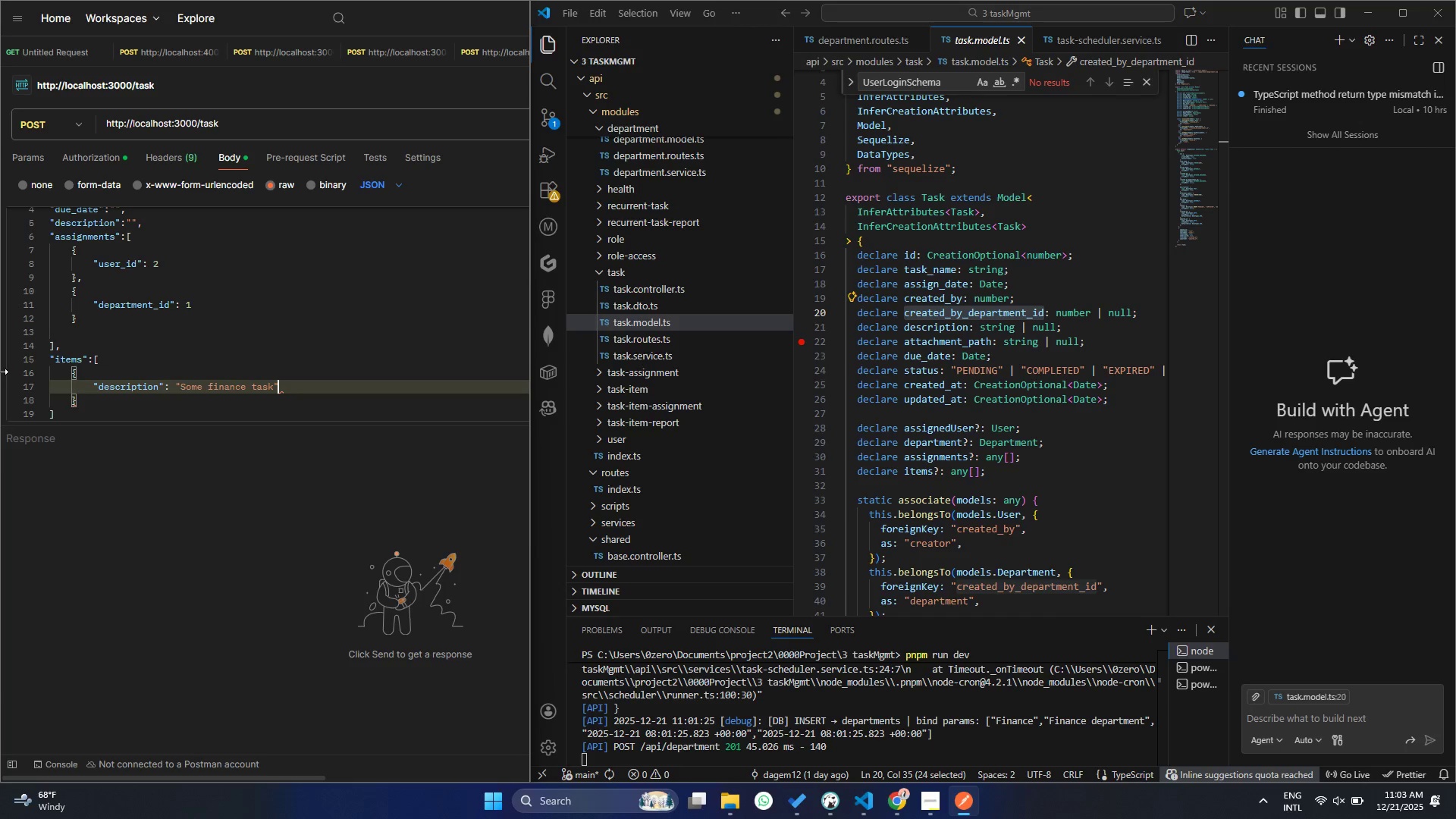 
key(Backspace)
 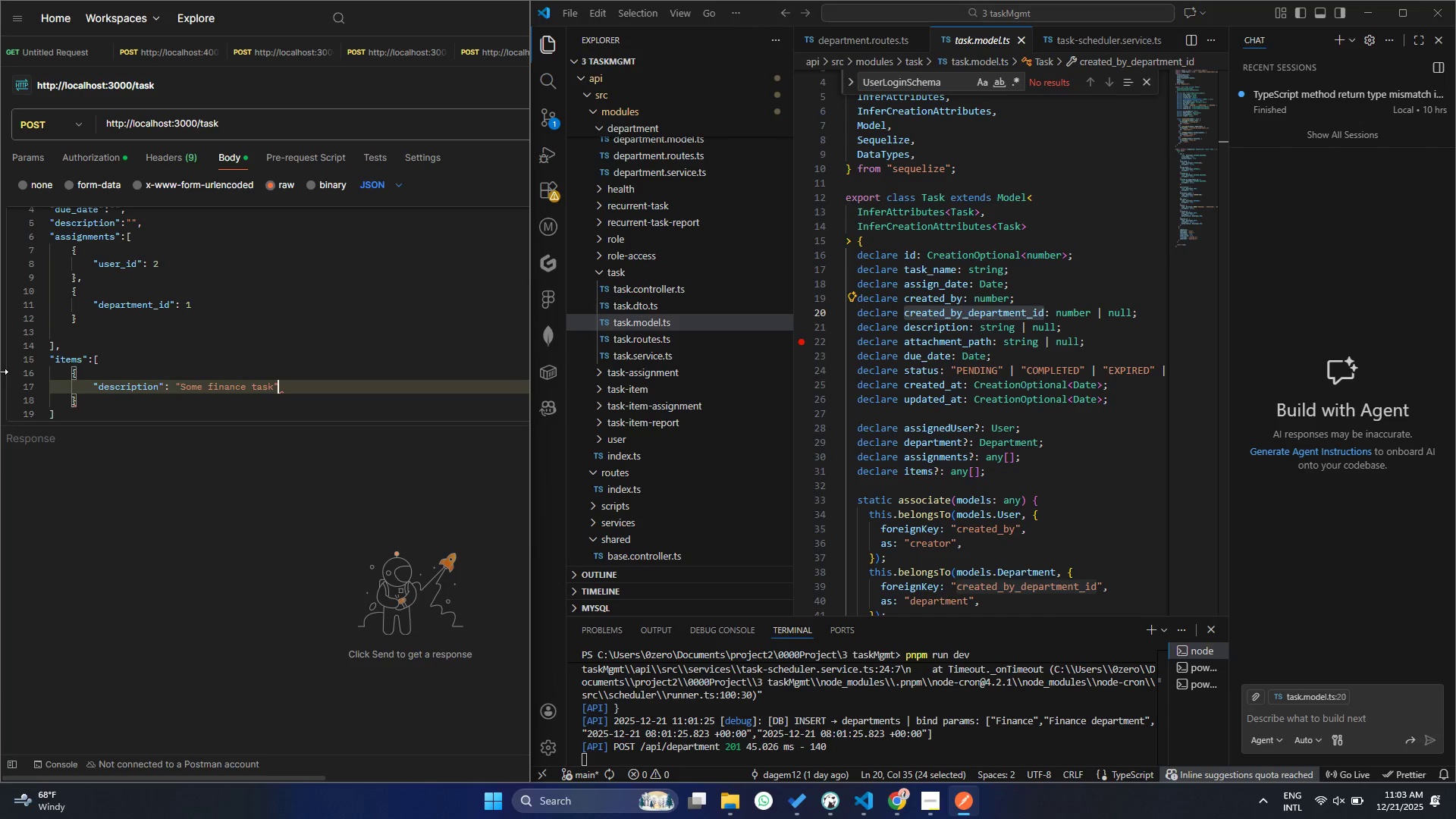 
key(Comma)
 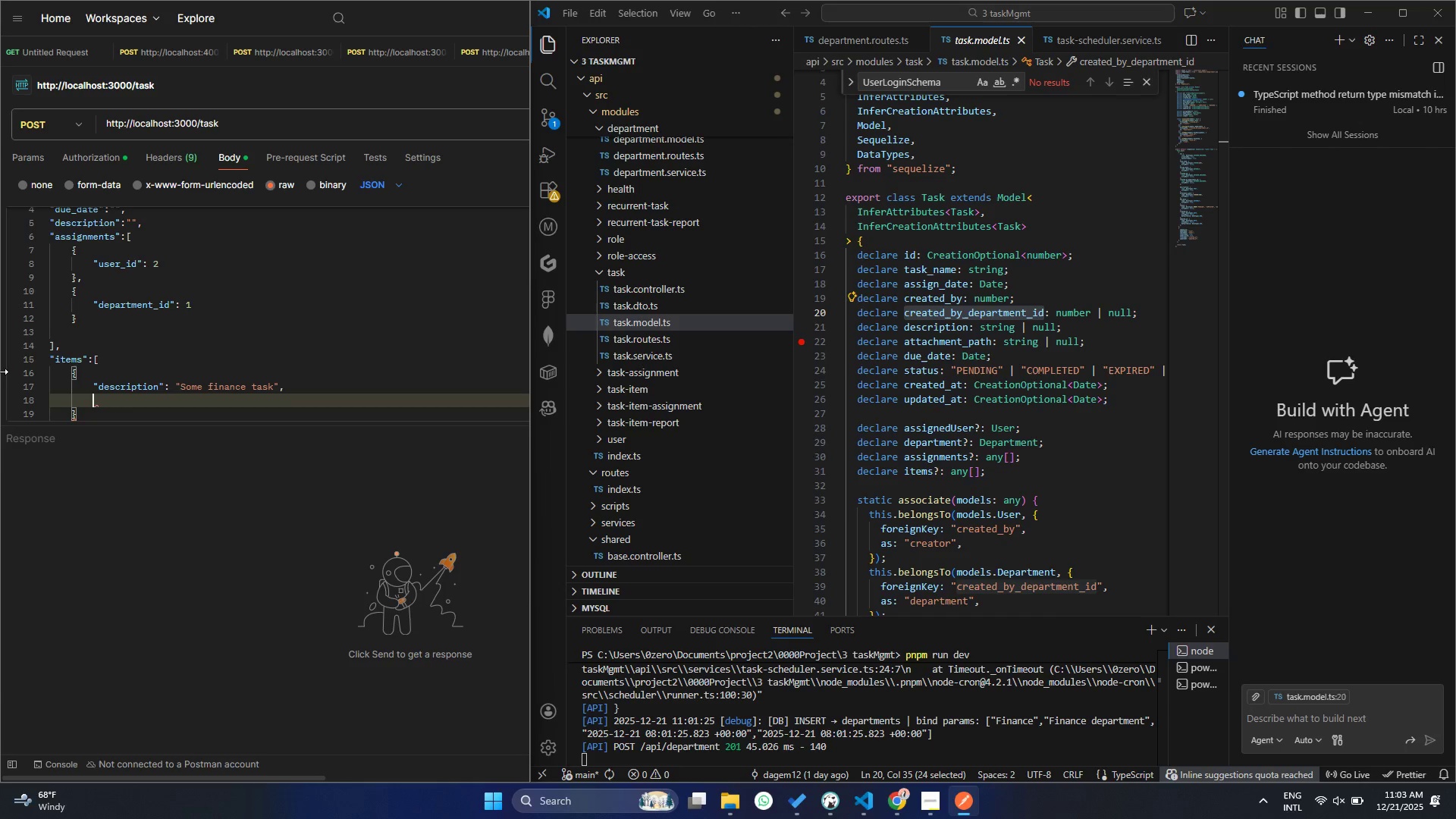 
key(Enter)
 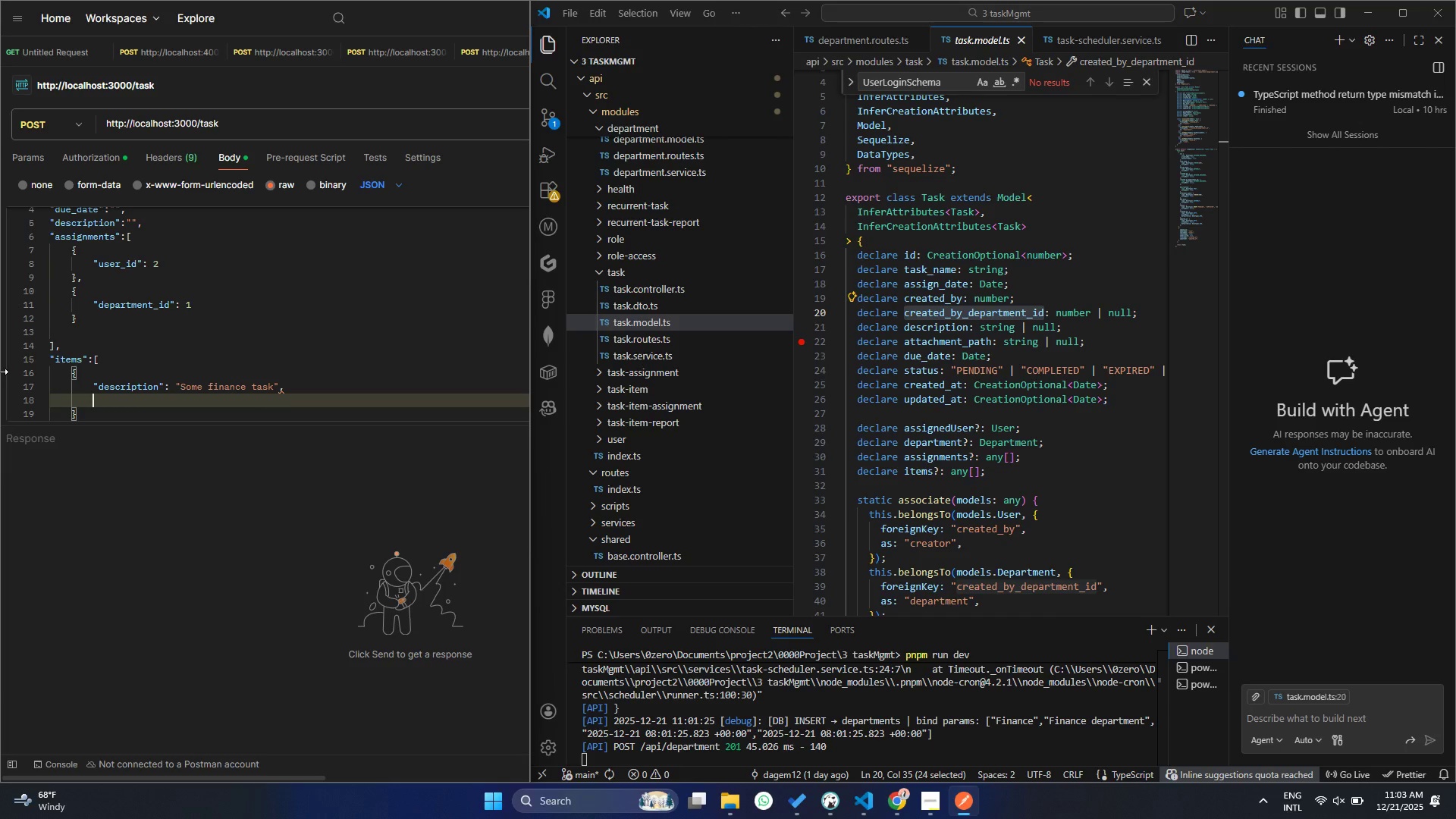 
key(Shift+Semicolon)
 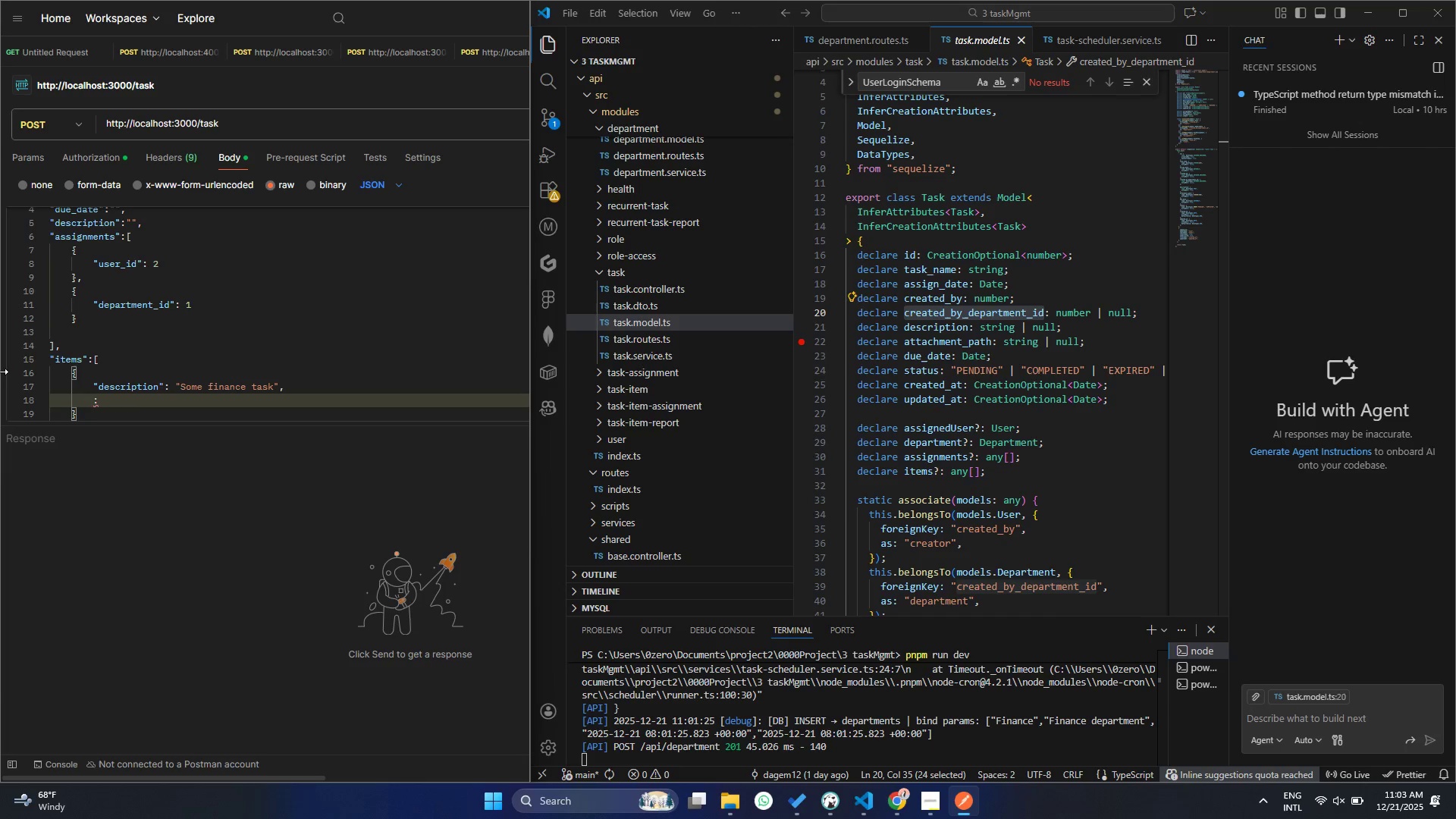 
key(Backspace)
 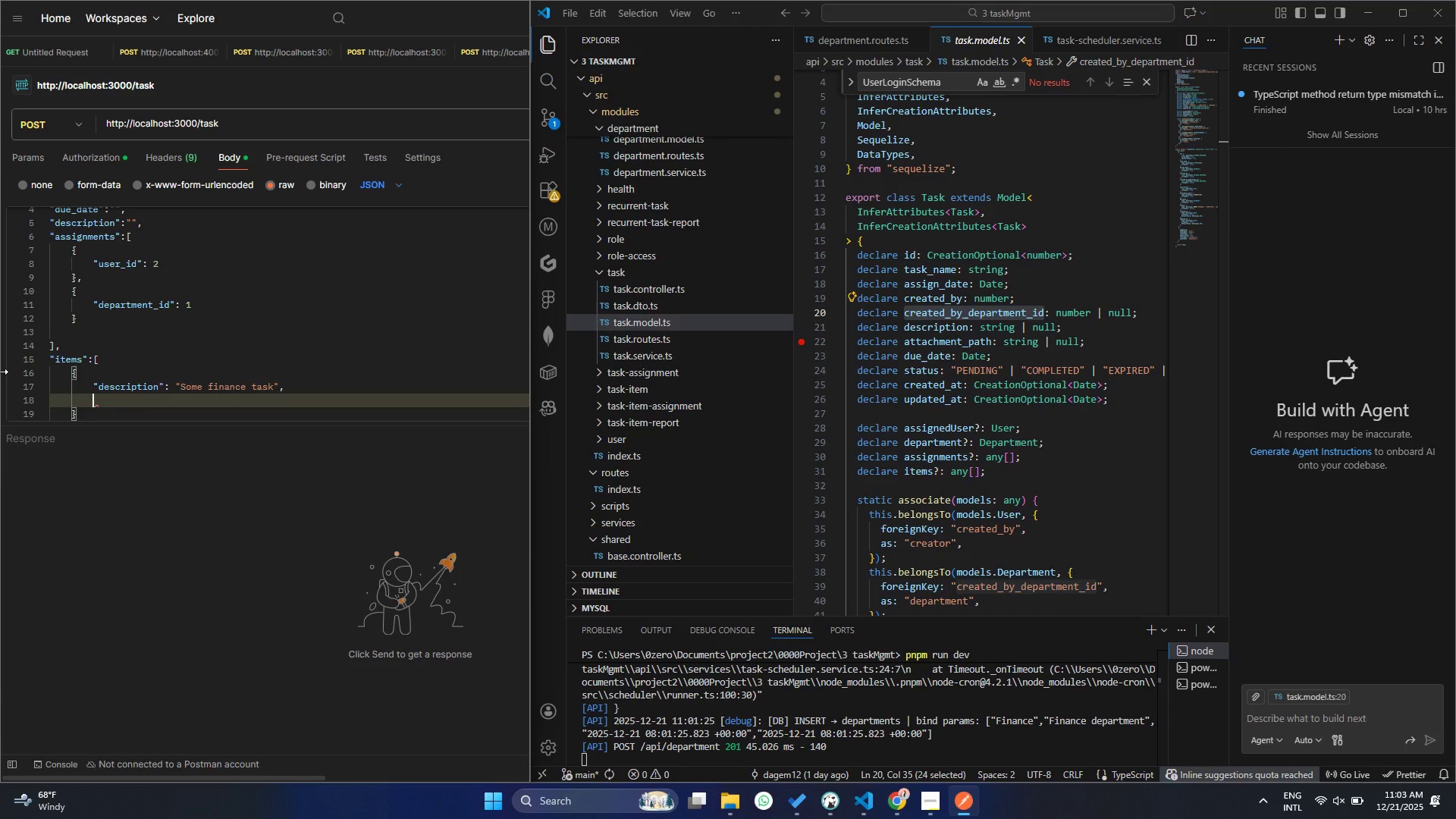 
key(Shift+Quote)
 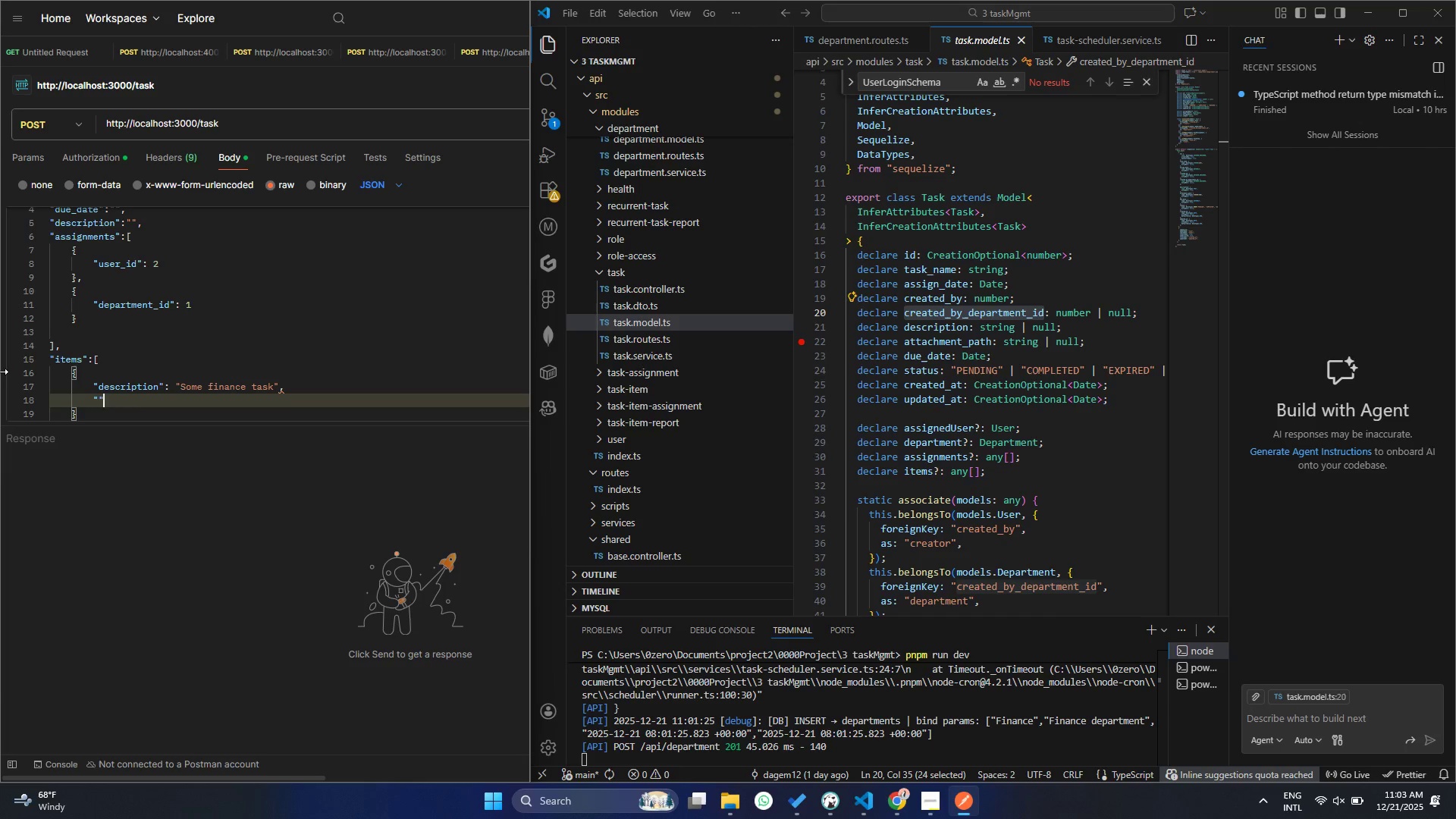 
key(Shift+Quote)
 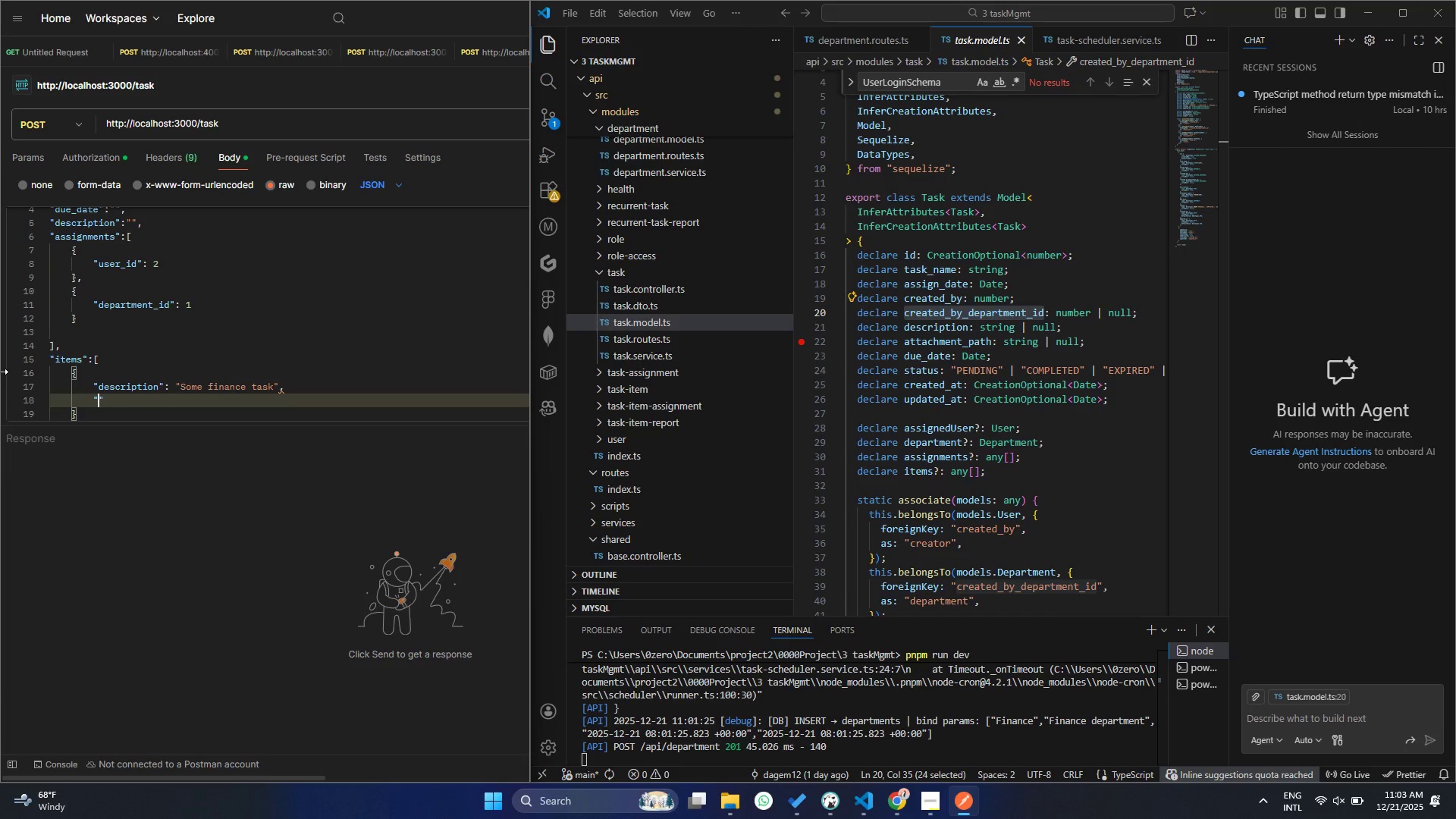 
key(ArrowLeft)
 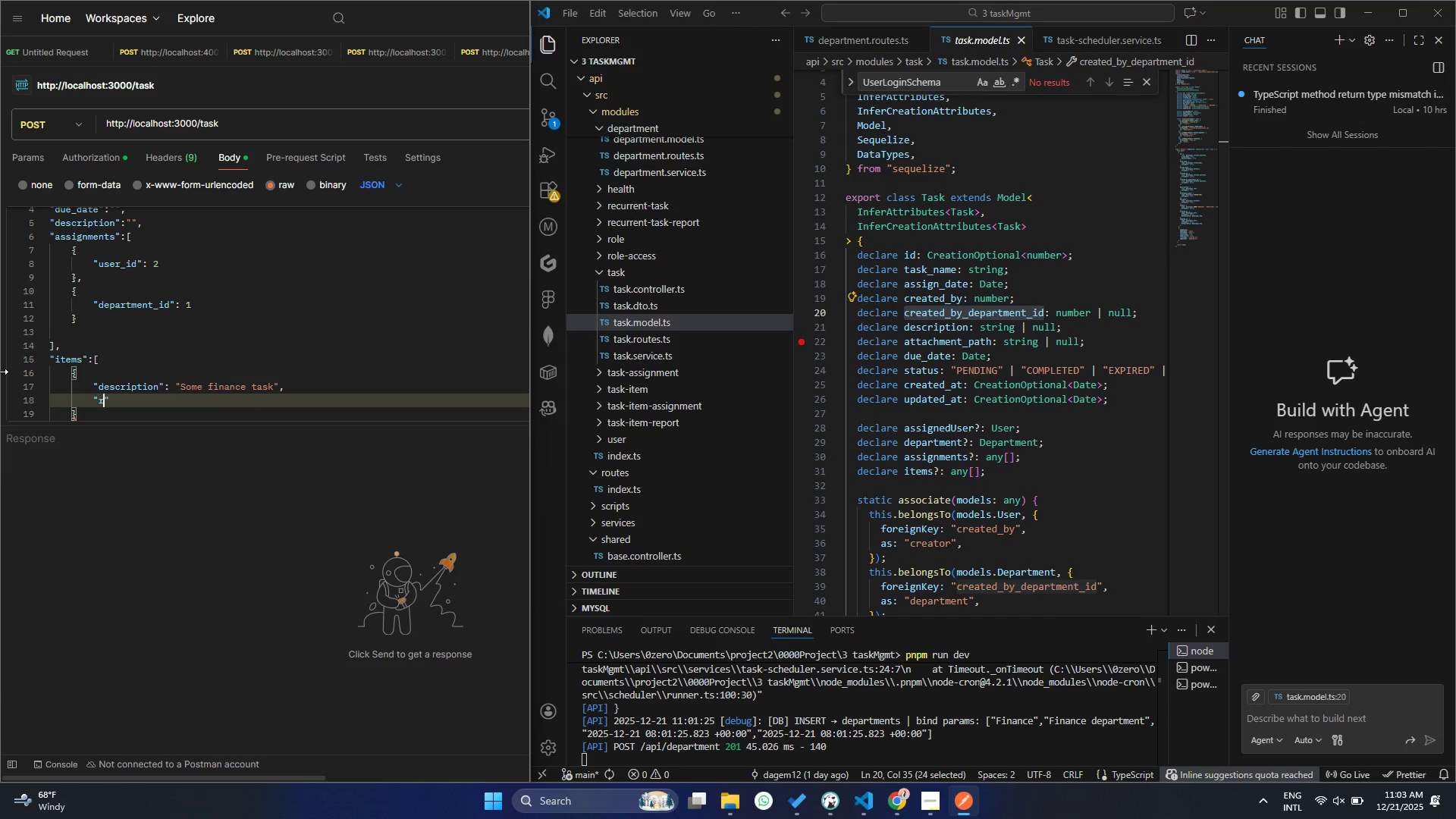 
type(requires_file0")
key(Backspace)
 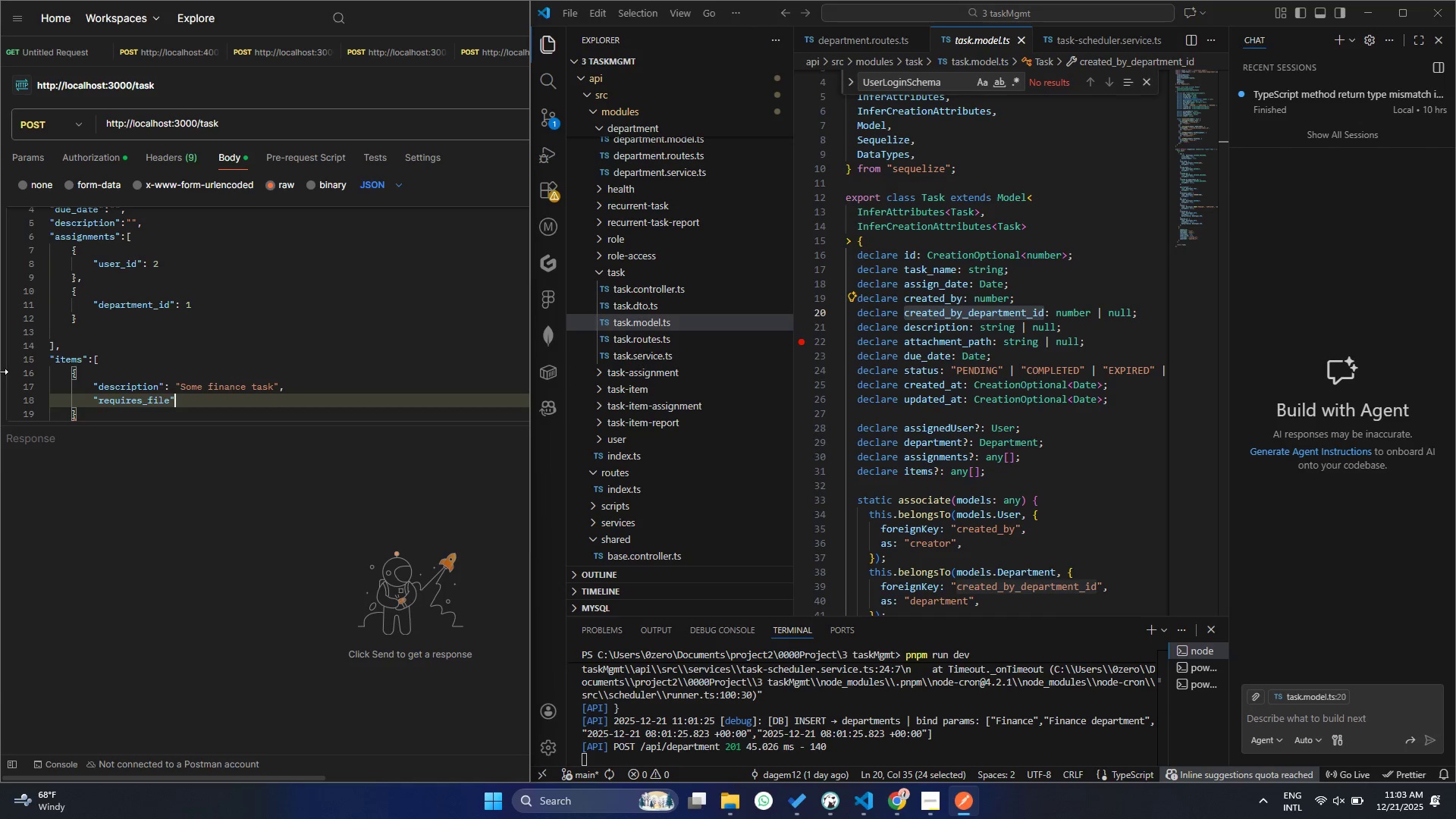 
 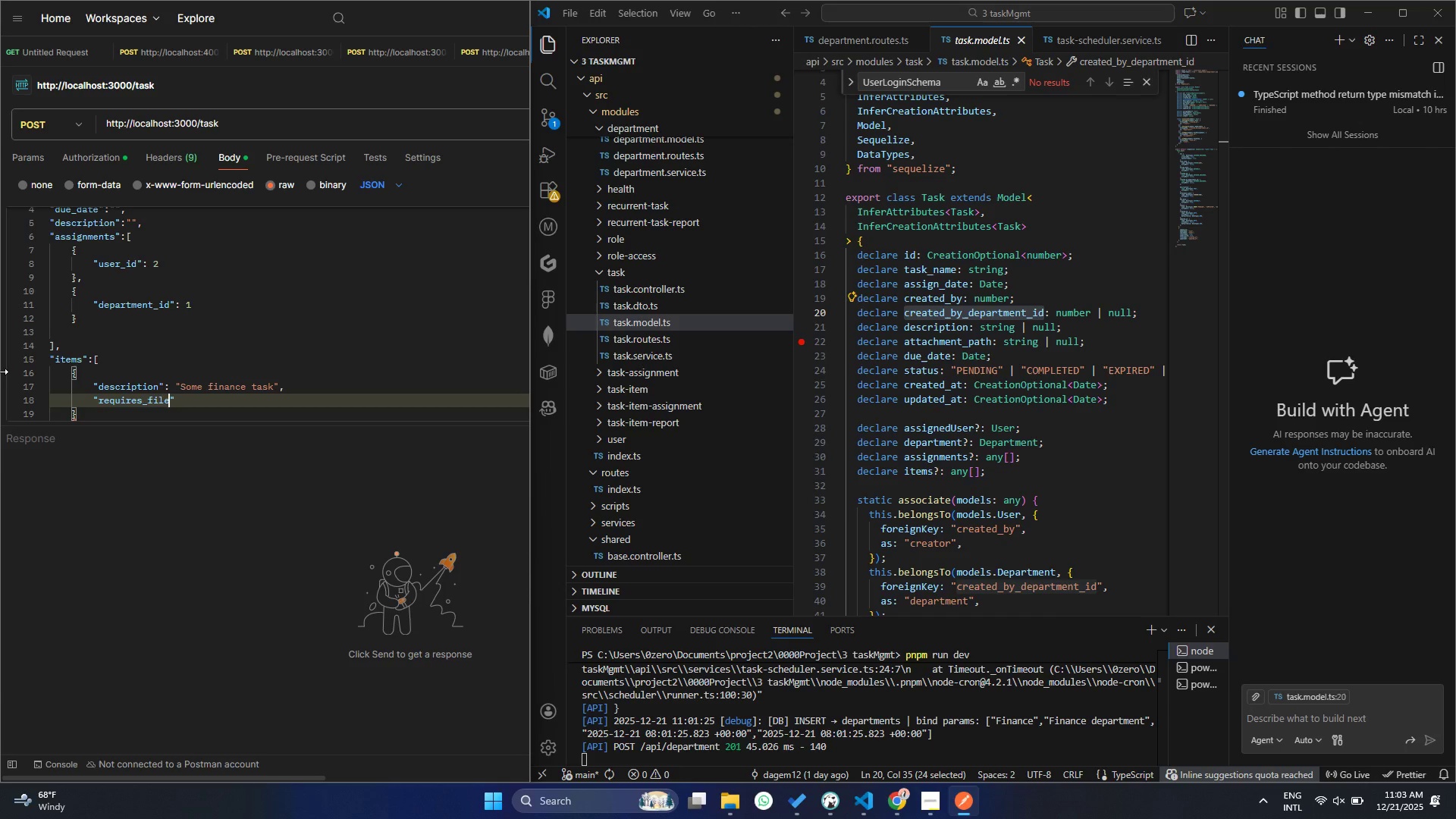 
key(ArrowRight)
 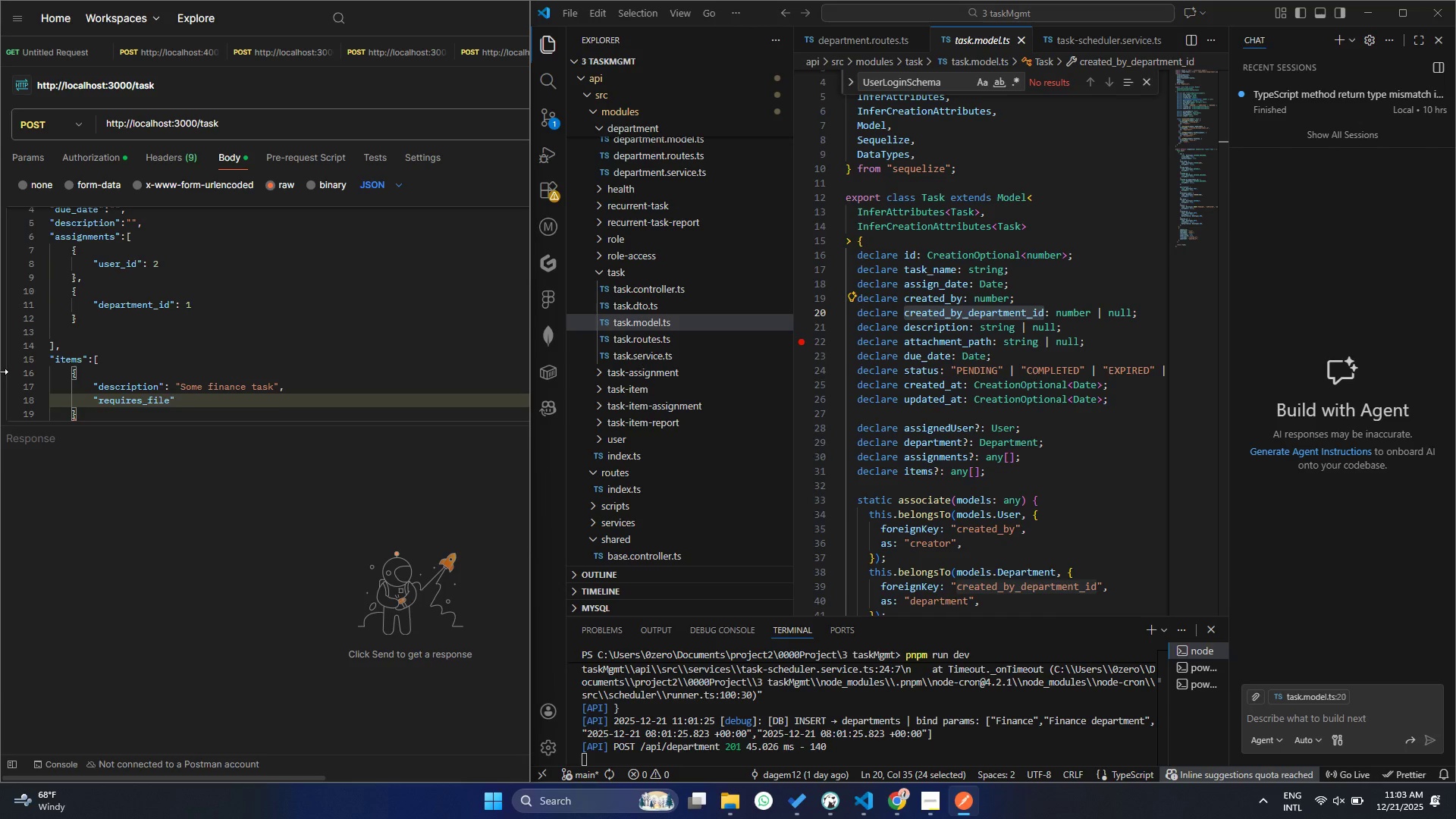 
key(Shift+ShiftRight)
 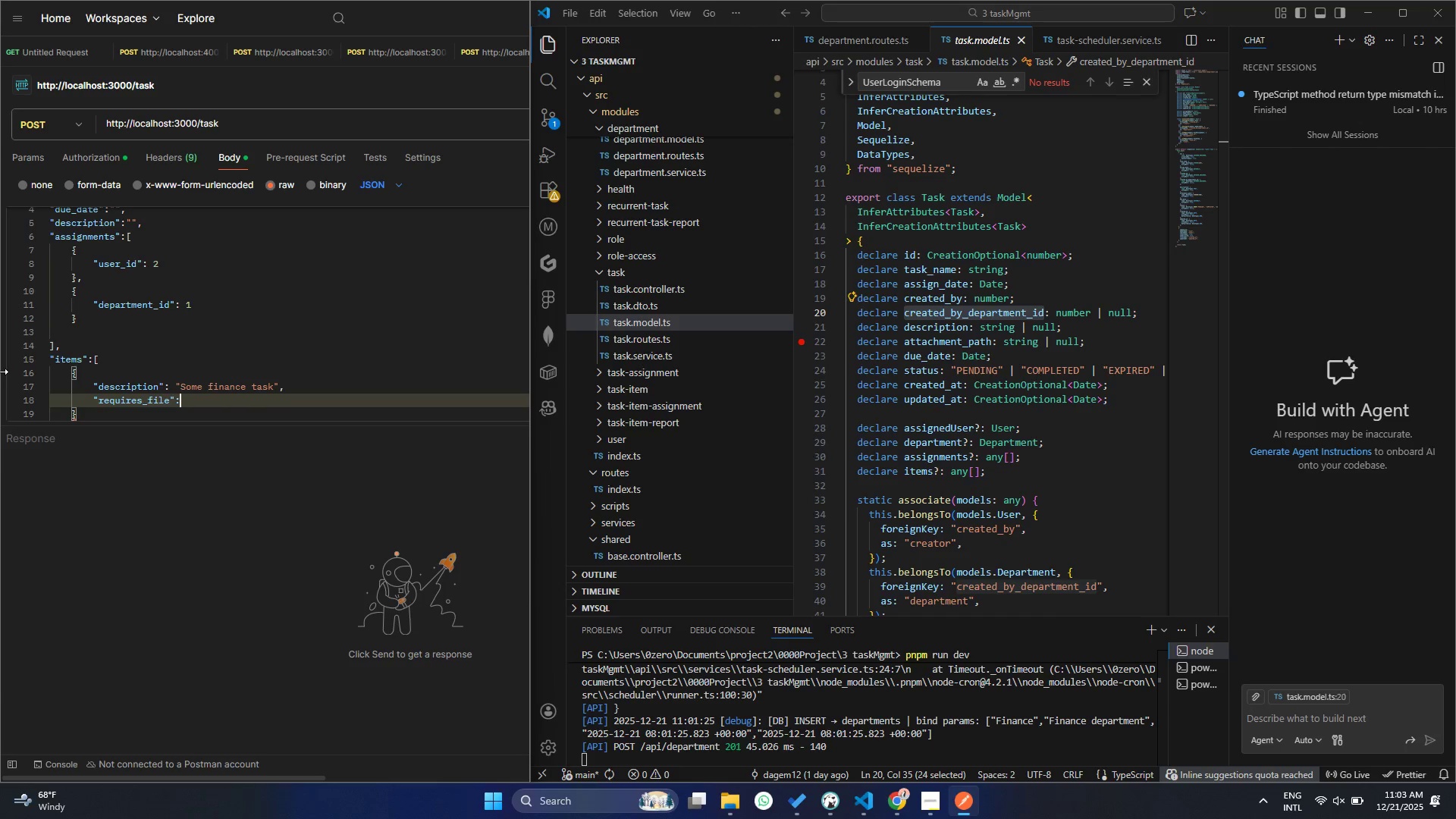 
key(Shift+Semicolon)
 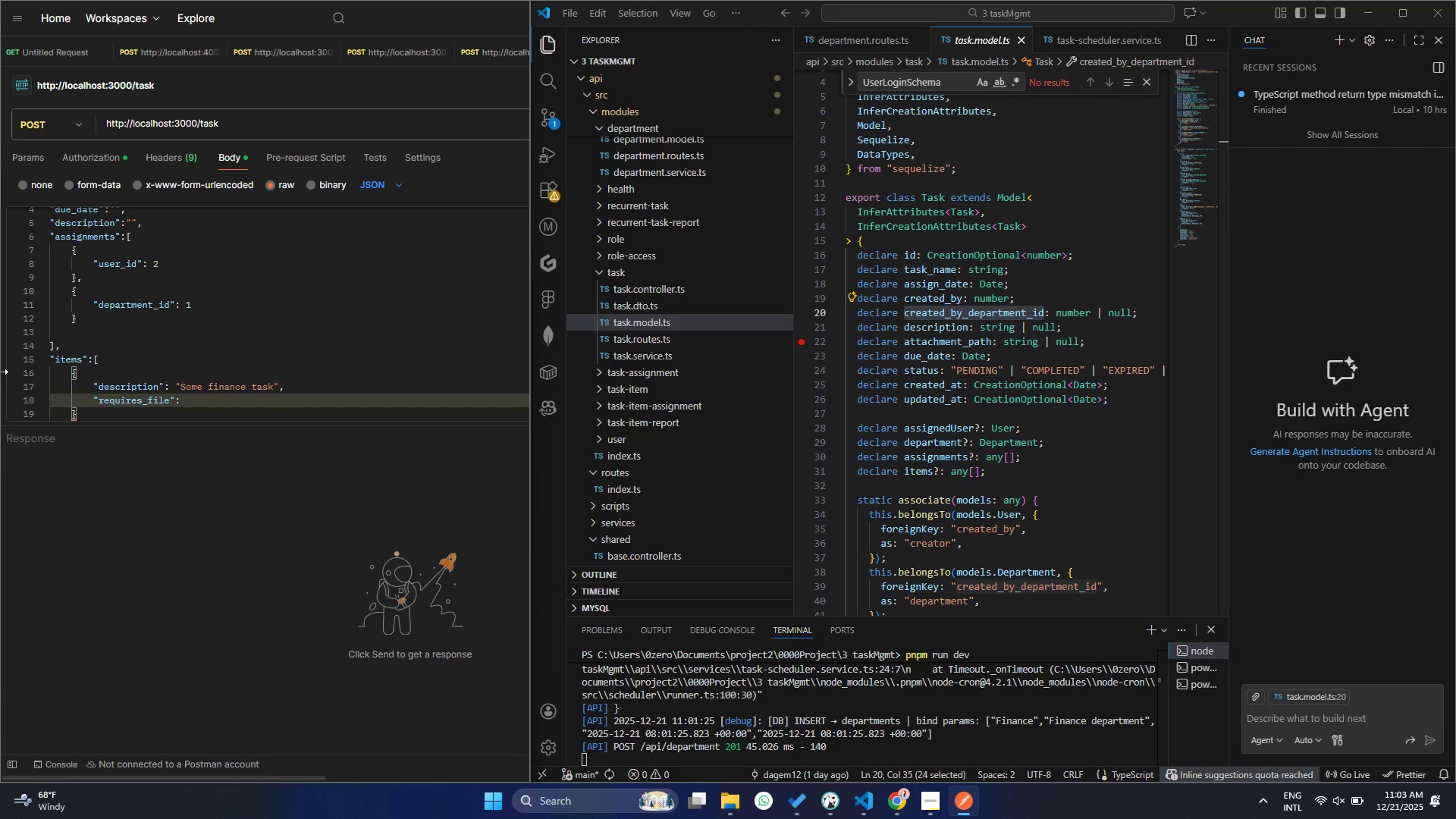 
key(Shift+Quote)
 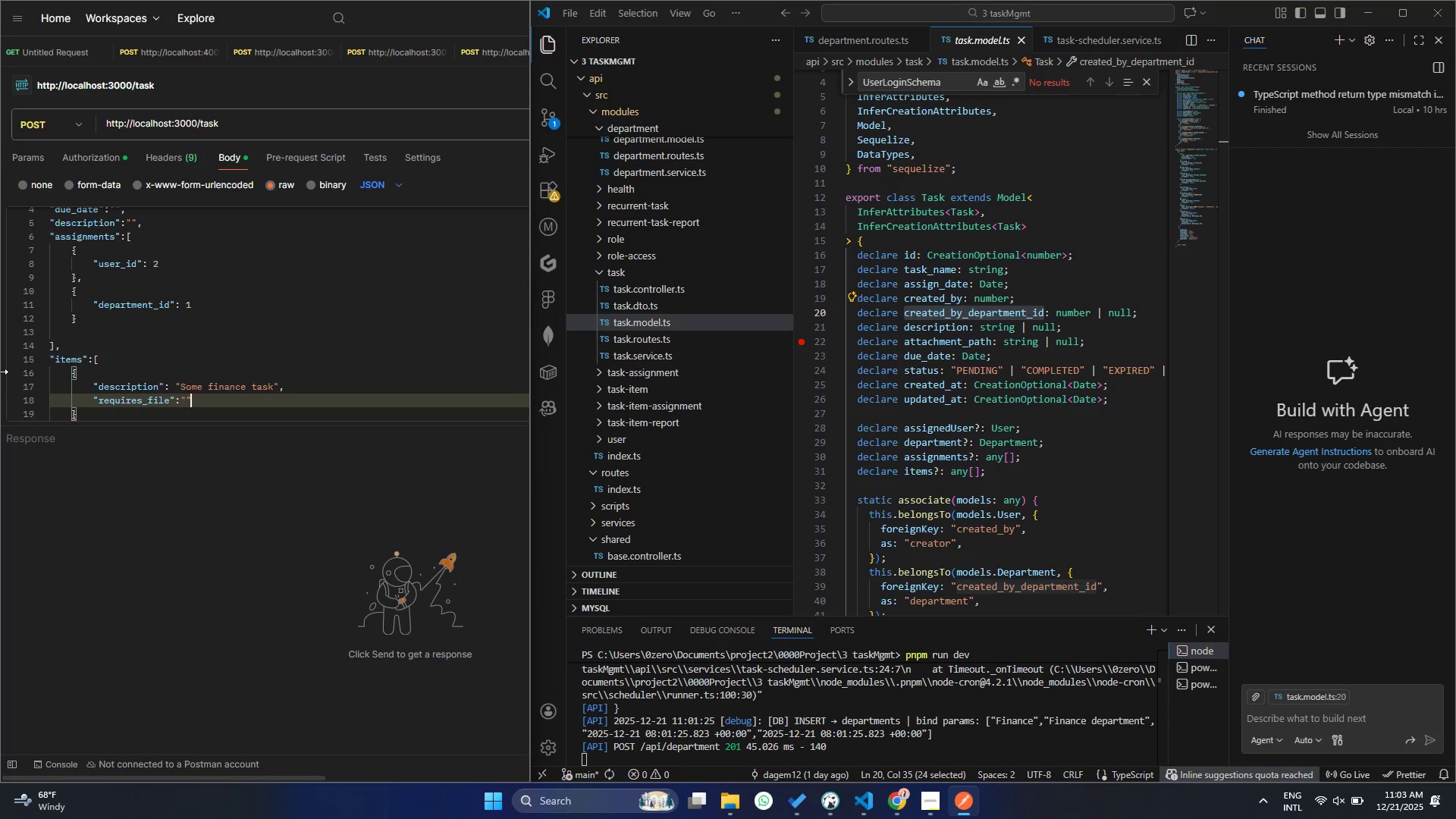 
key(Shift+Quote)
 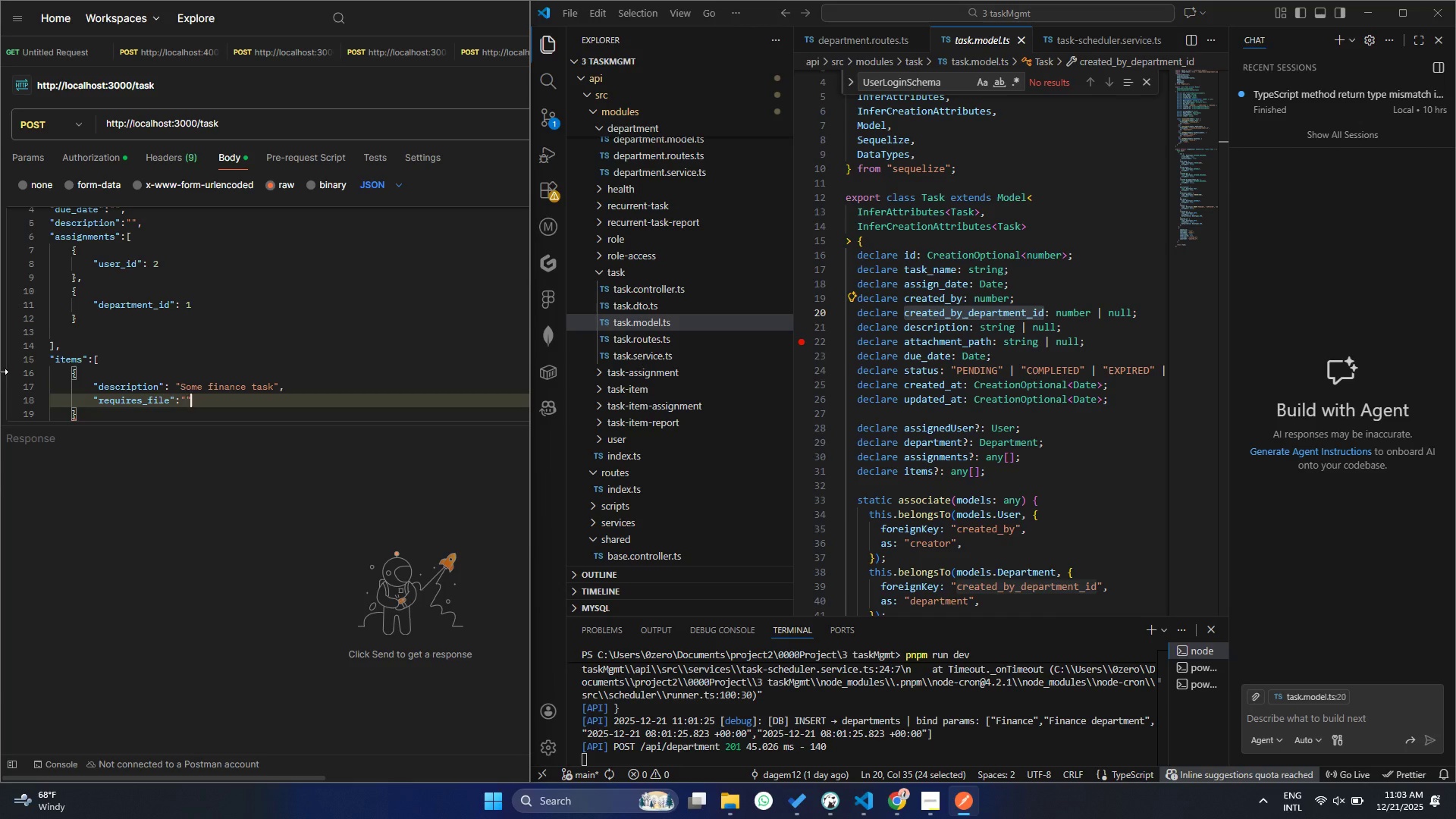 
key(ArrowLeft)
 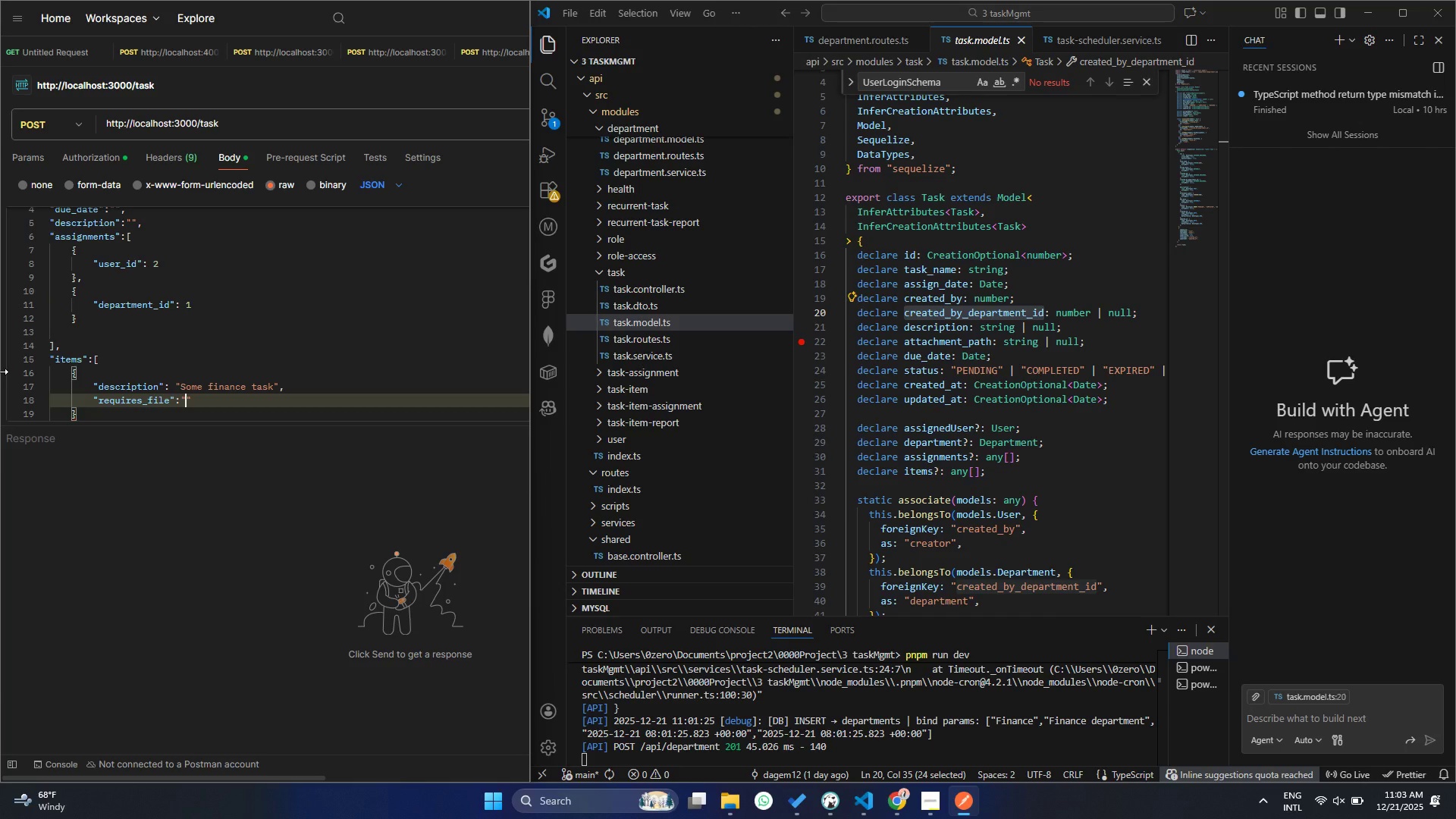 
type(false)
 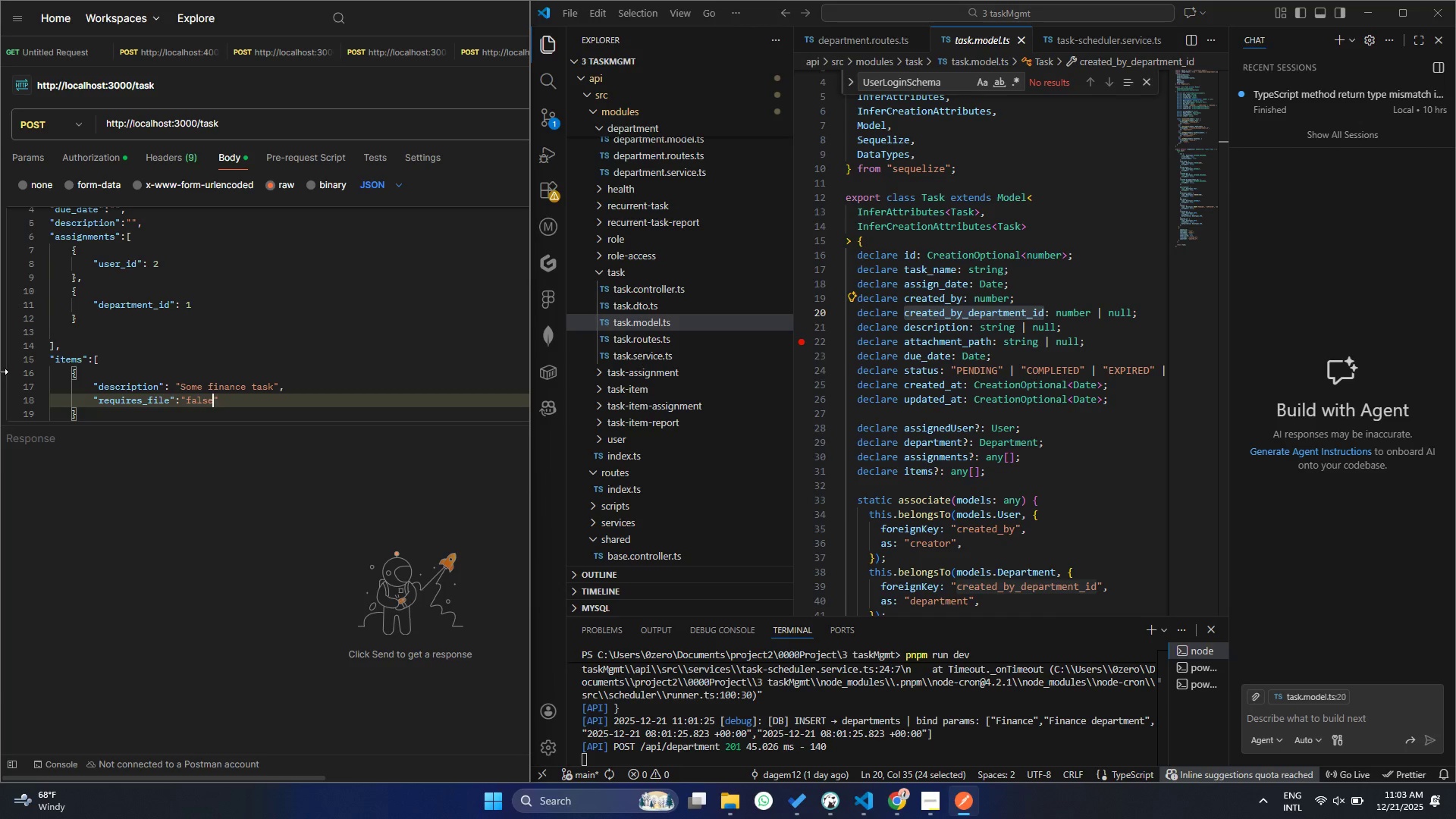 
key(ArrowRight)
 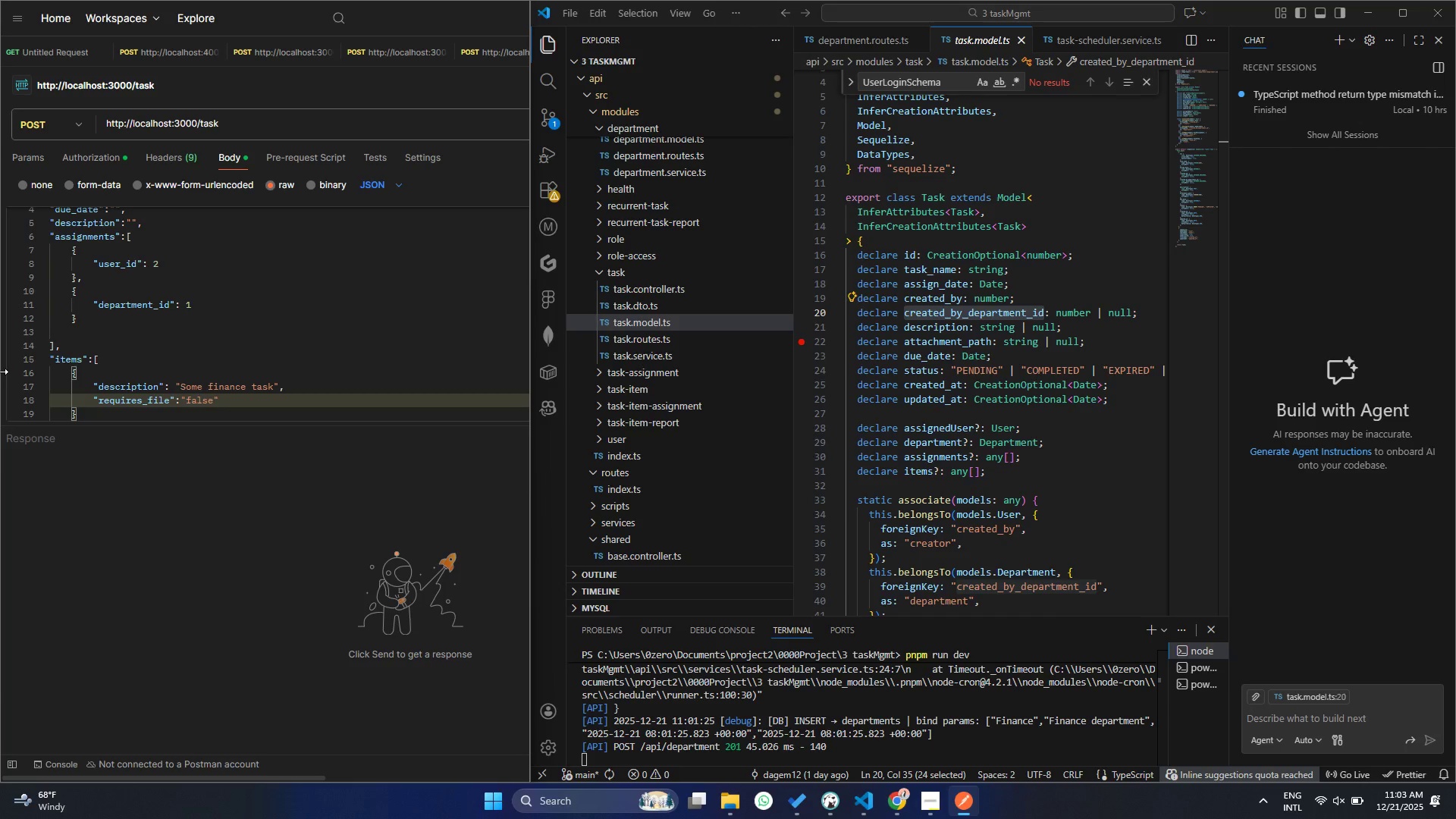 
key(Comma)
 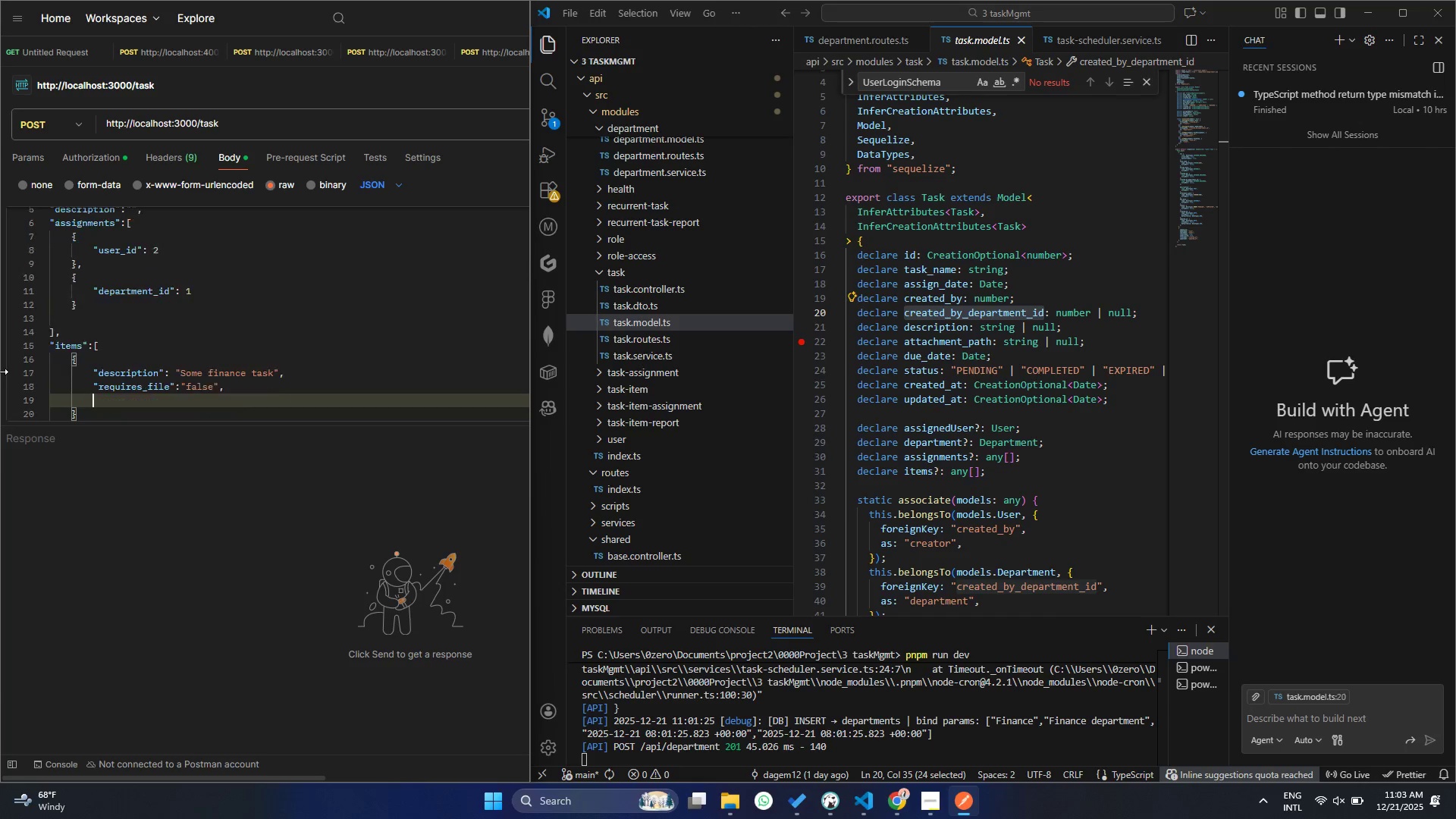 
key(Enter)
 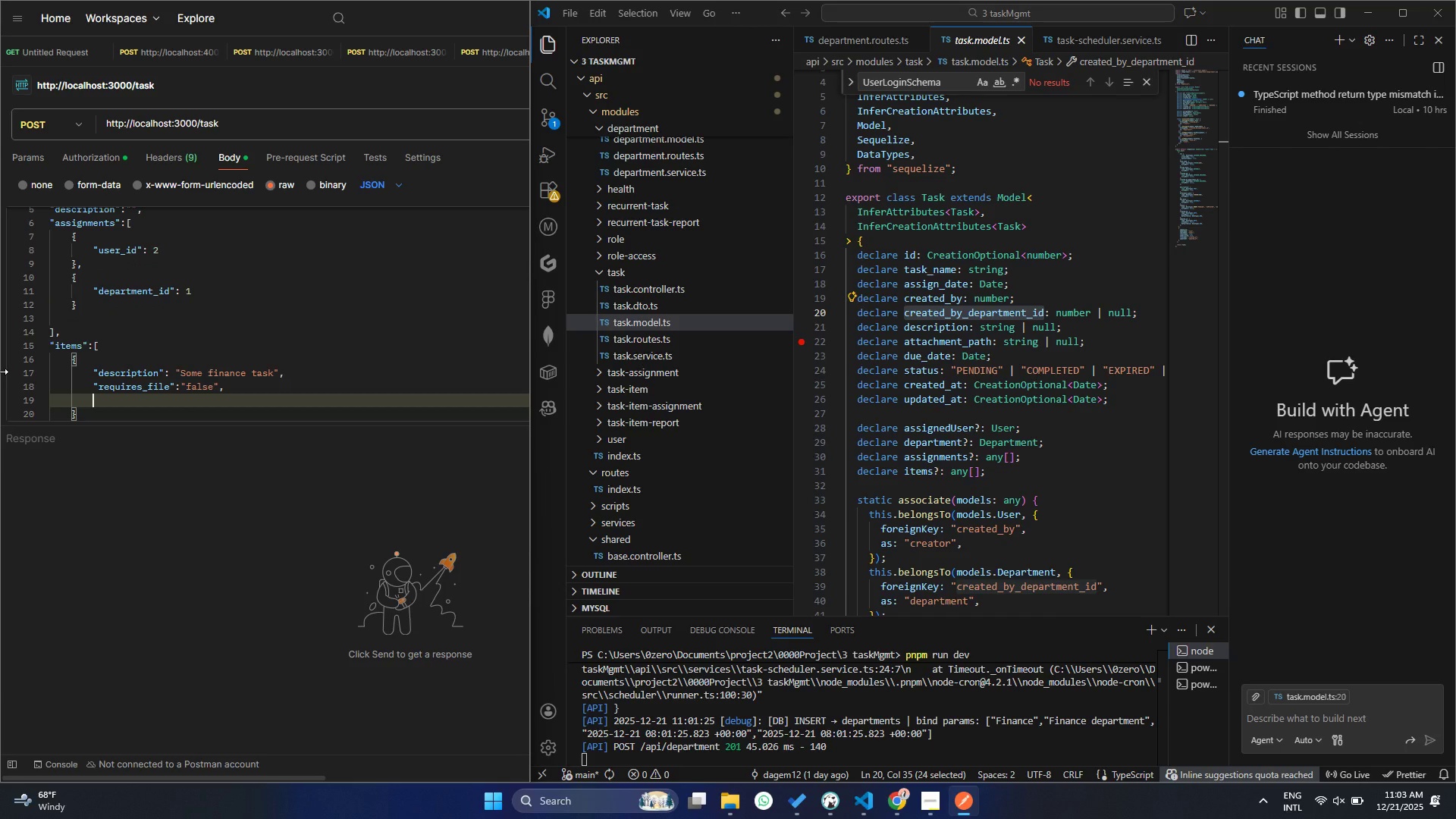 
key(Shift+Quote)
 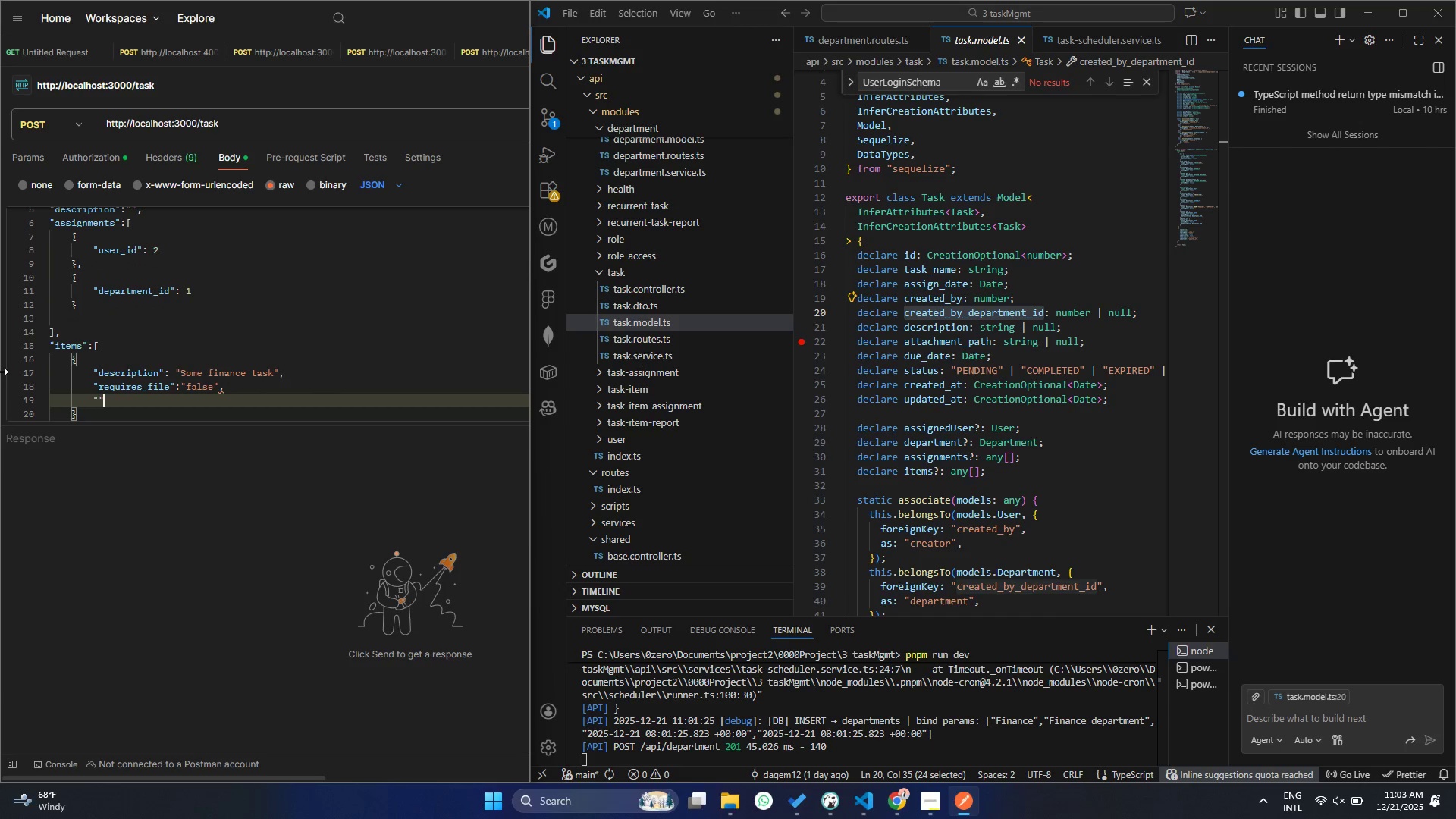 
key(Shift+Quote)
 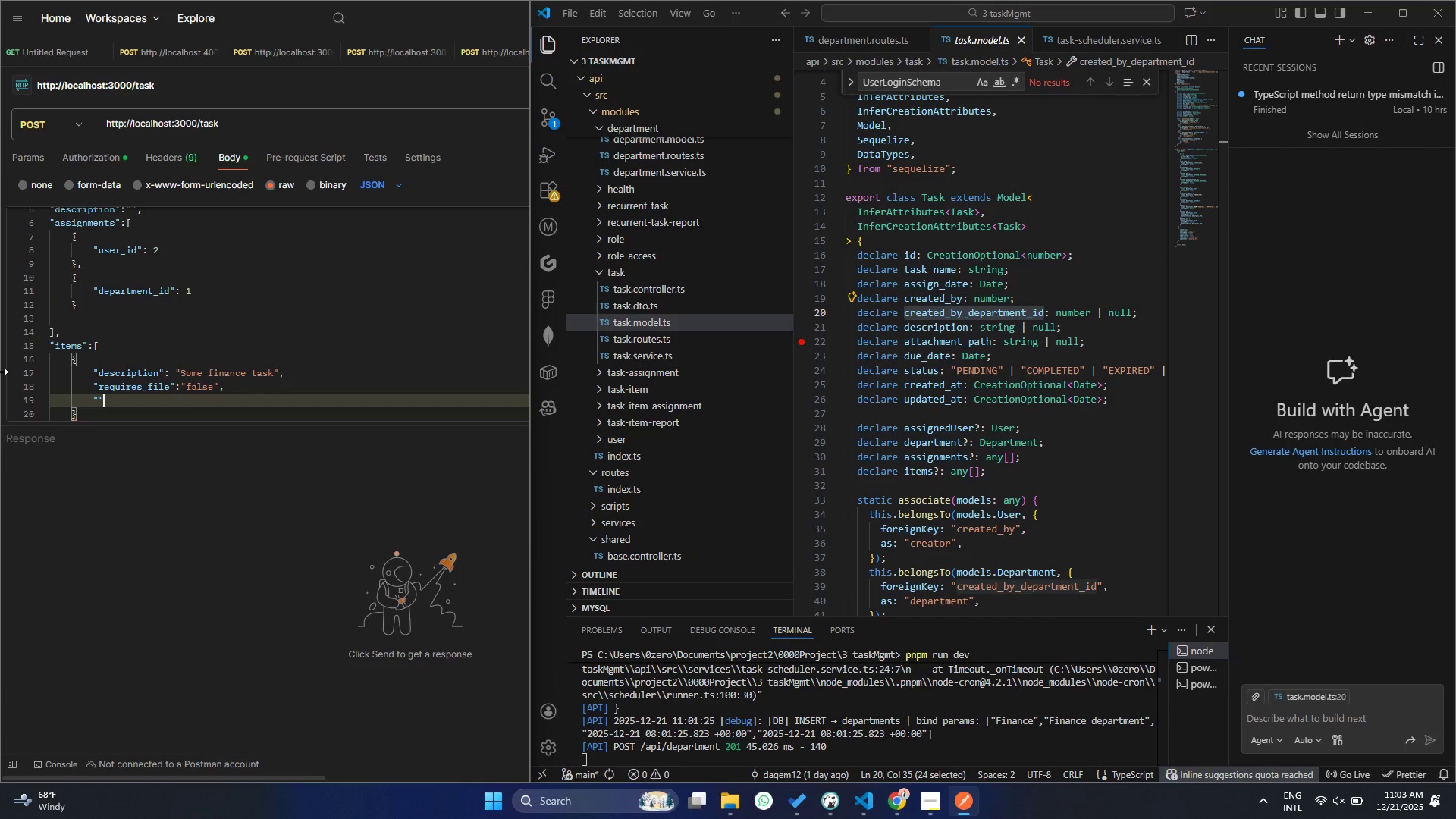 
key(ArrowLeft)
 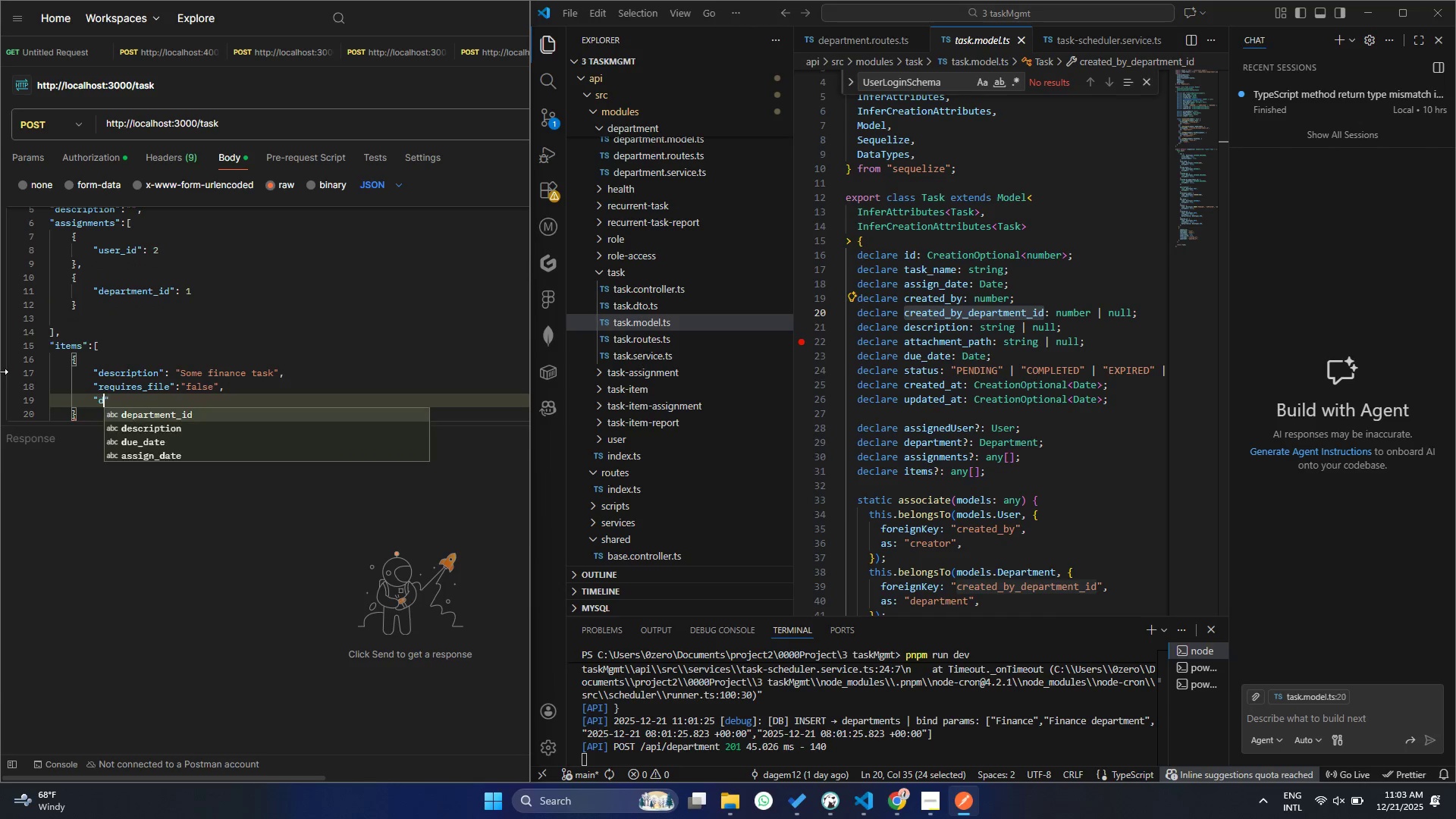 
type(due_date)
 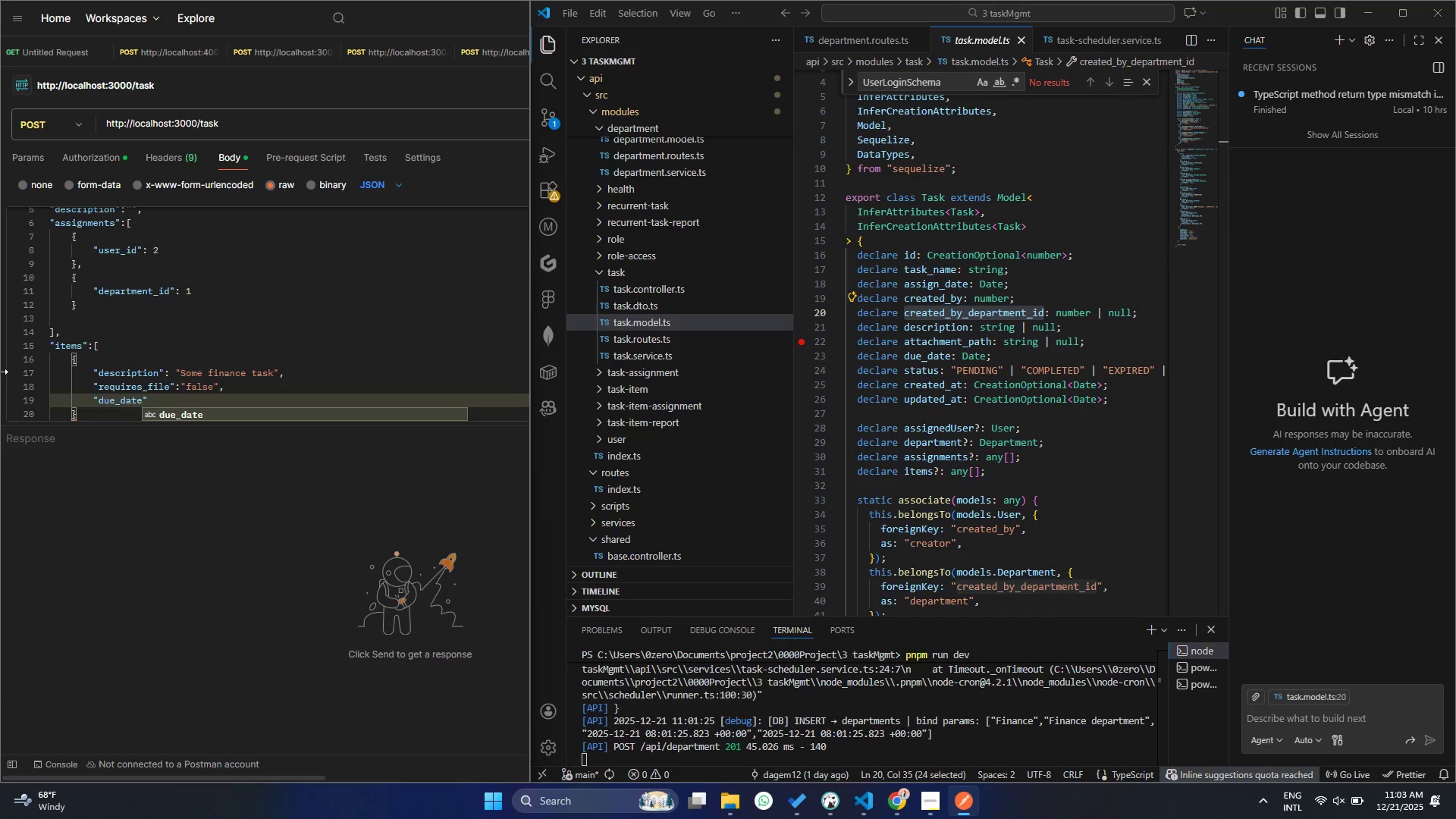 
key(ArrowRight)
 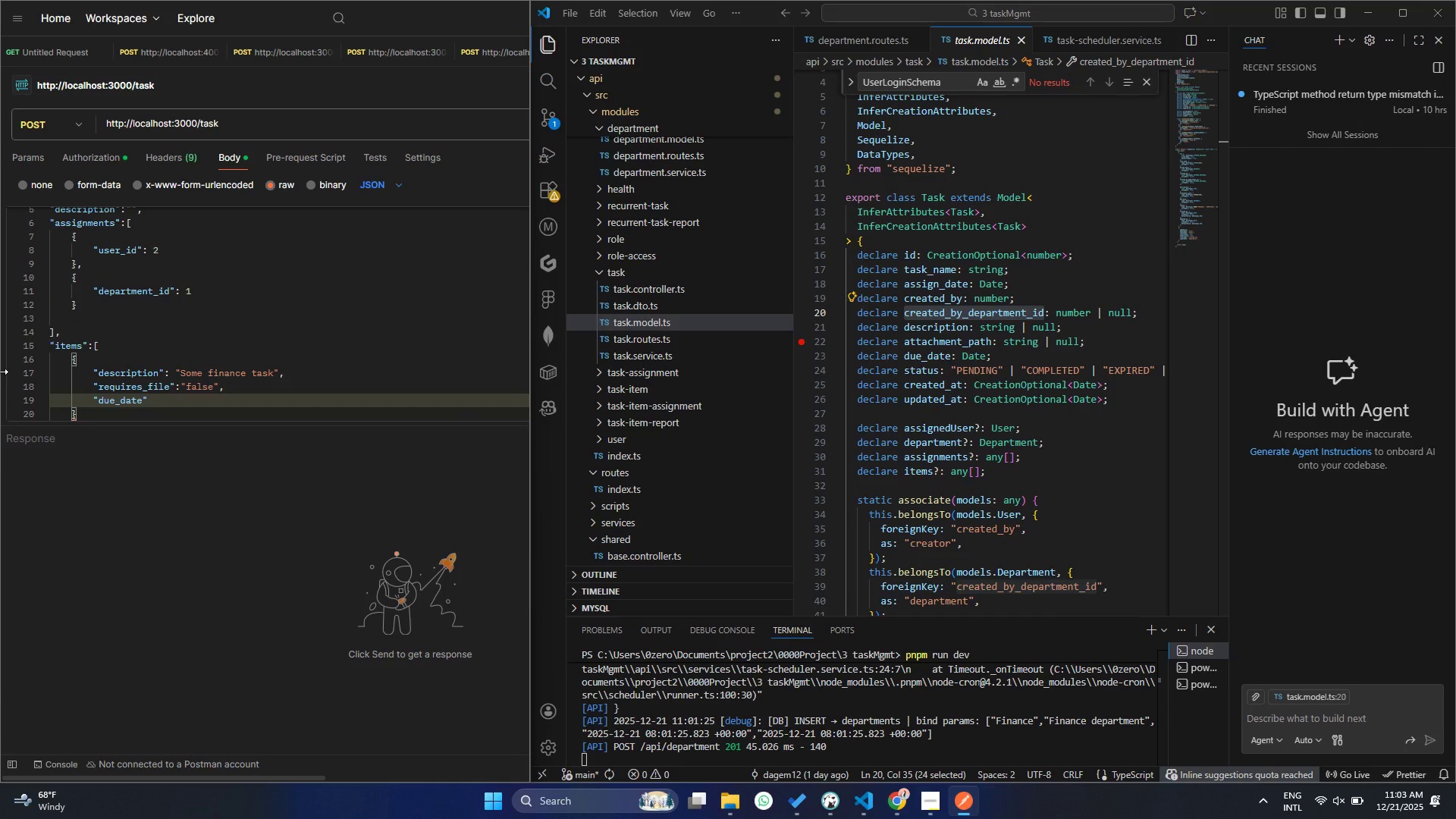 
key(Shift+Semicolon)
 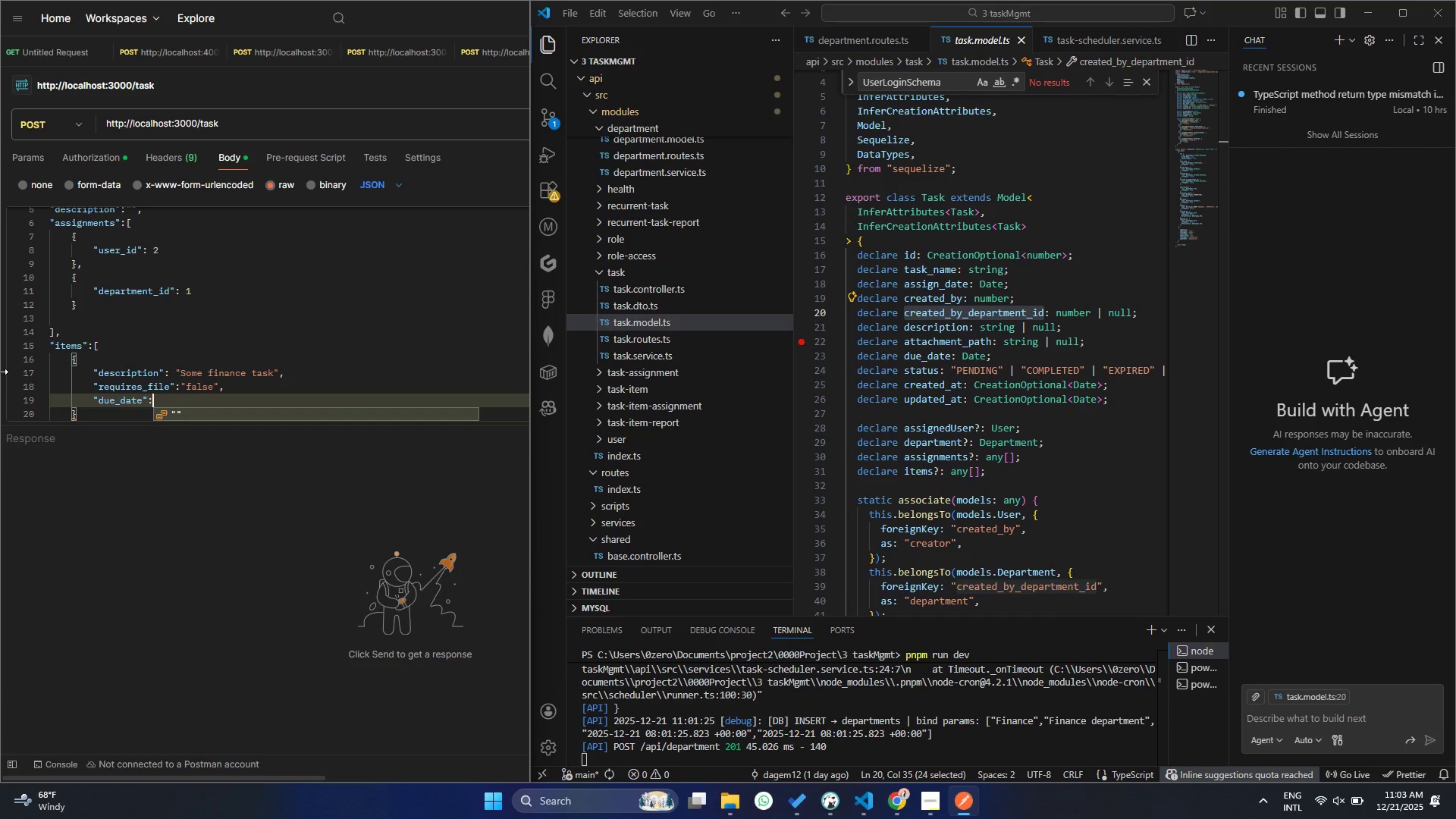 
hold_key(key=ShiftRight, duration=1.5)
 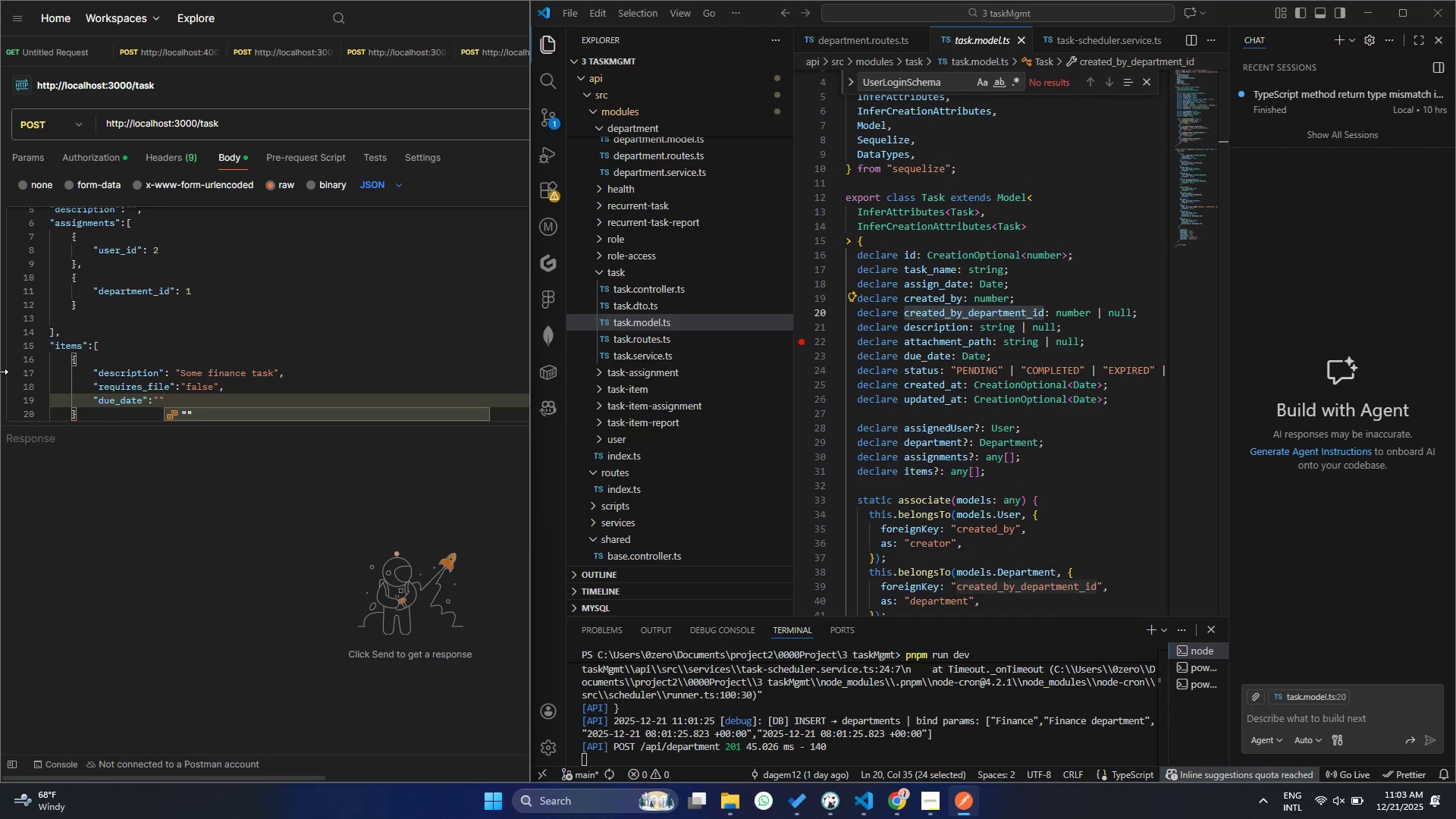 
key(Shift+Quote)
 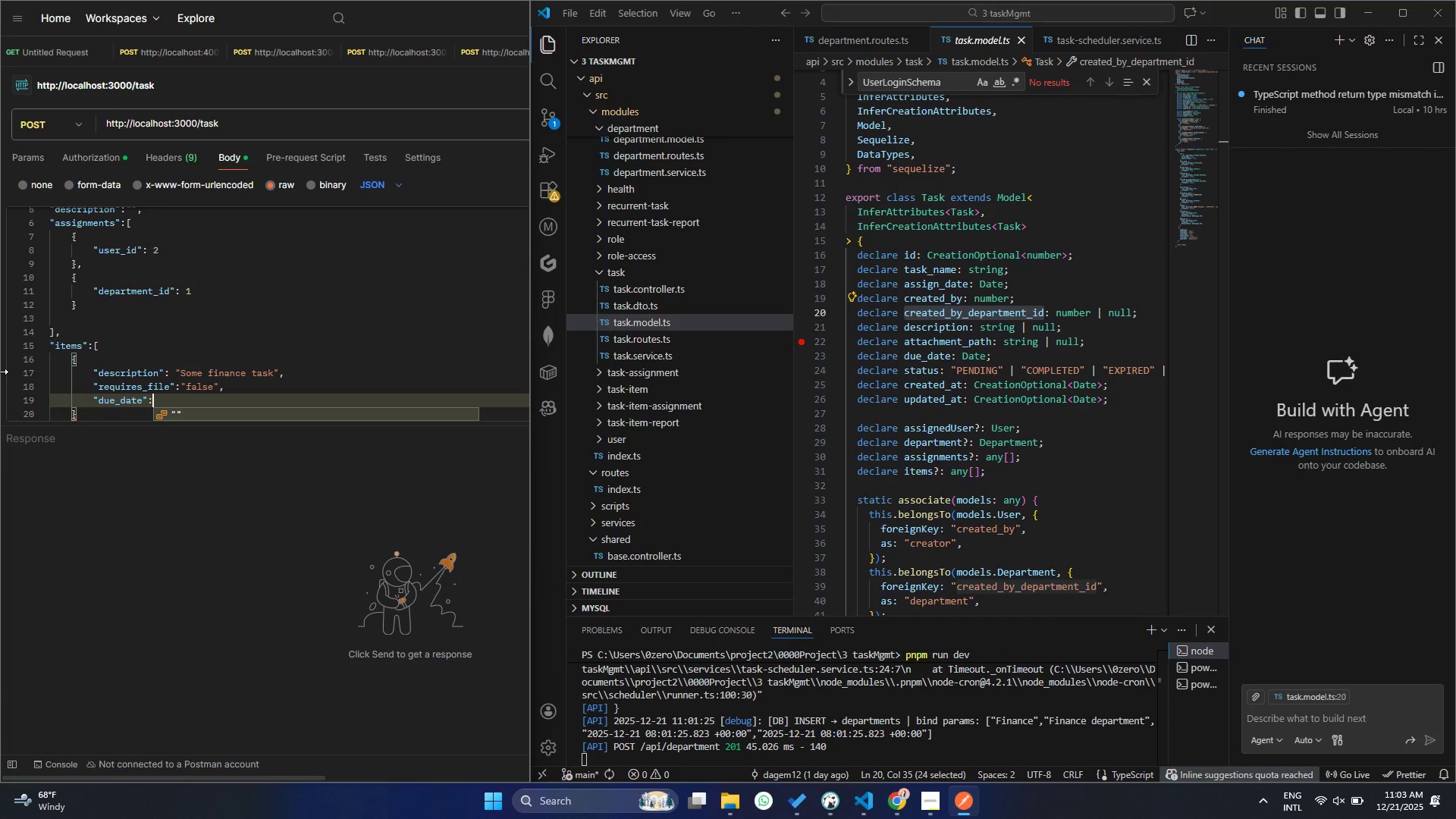 
key(Shift+Quote)
 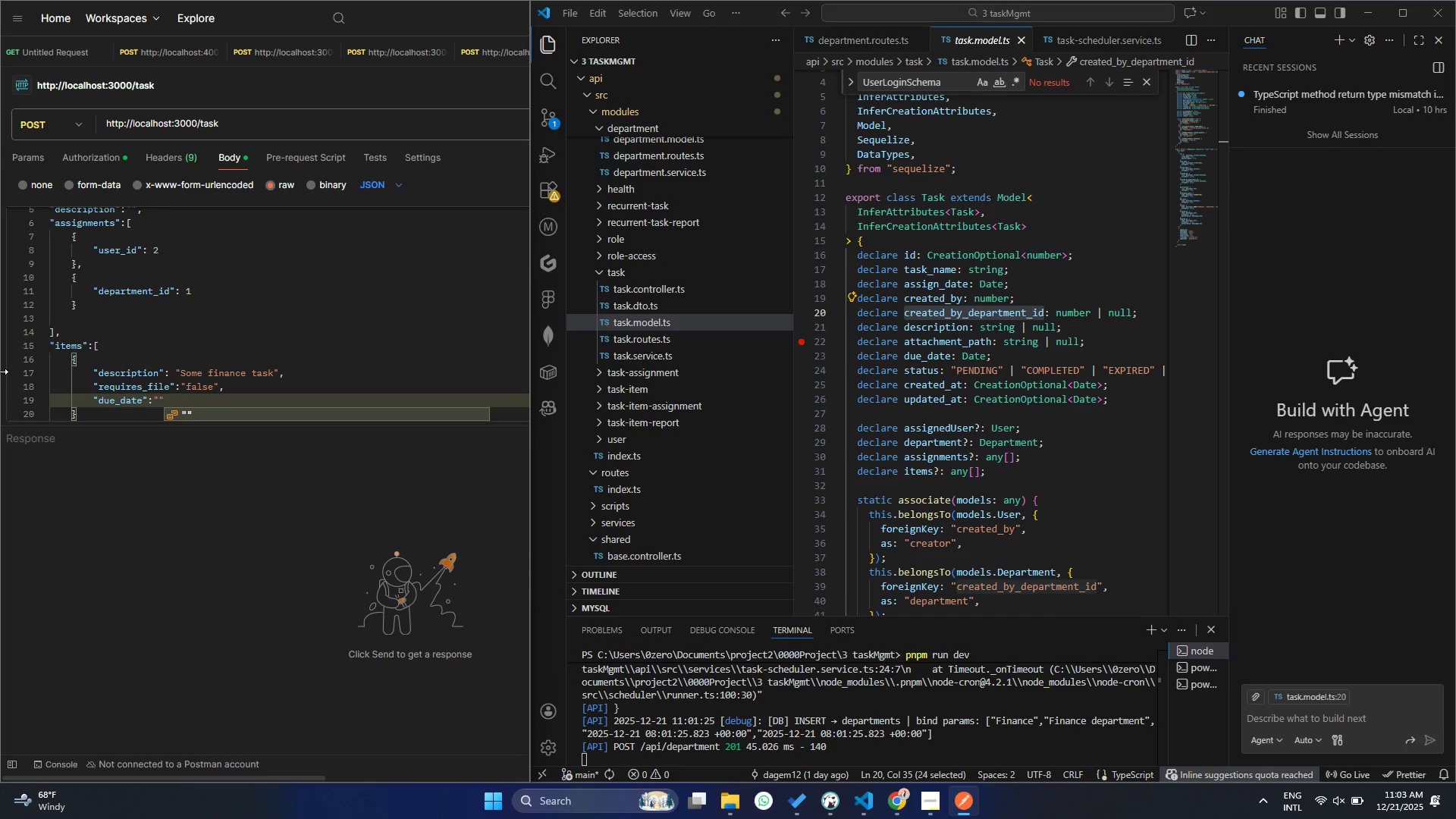 
key(Enter)
 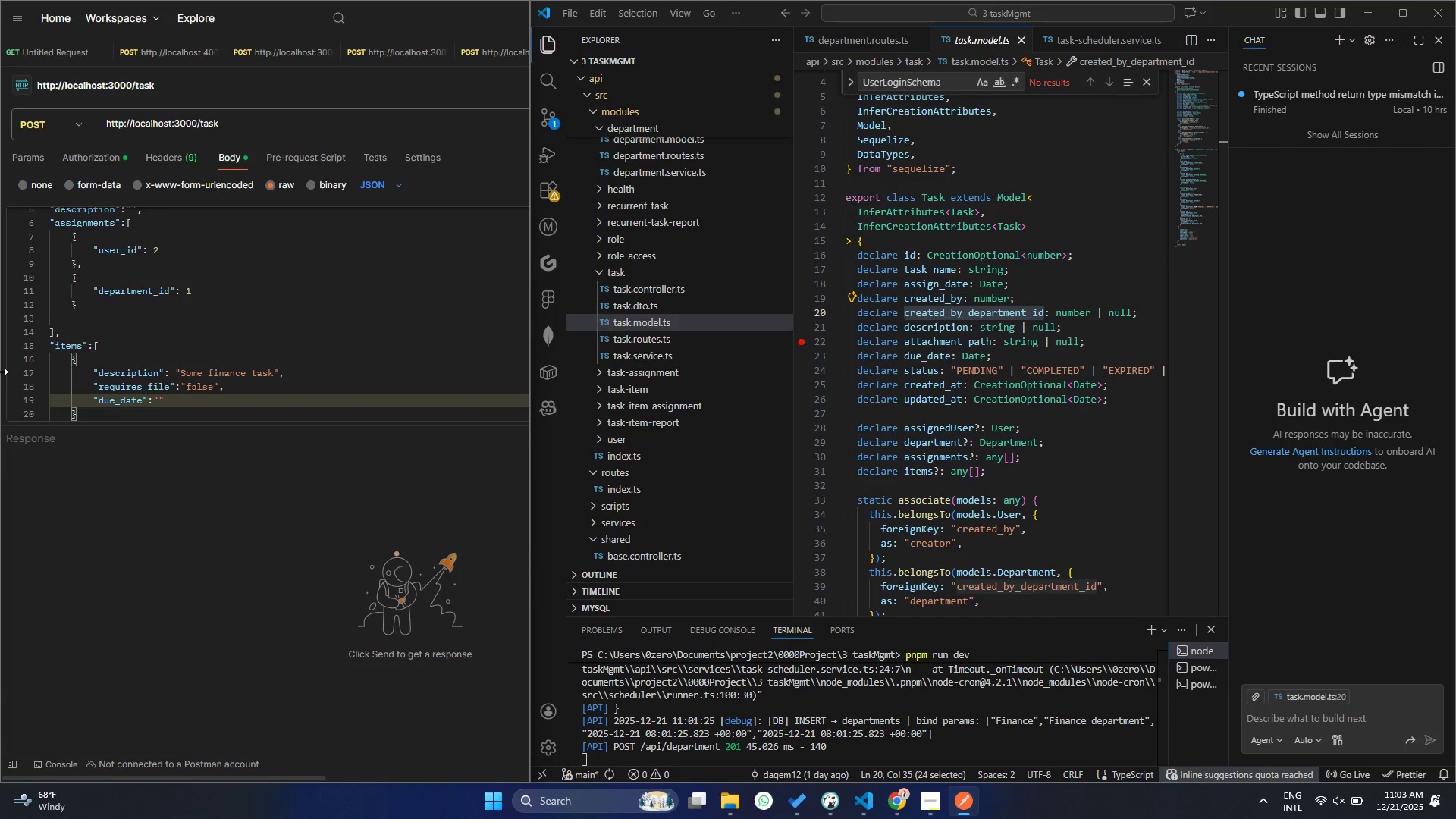 
key(ArrowLeft)
 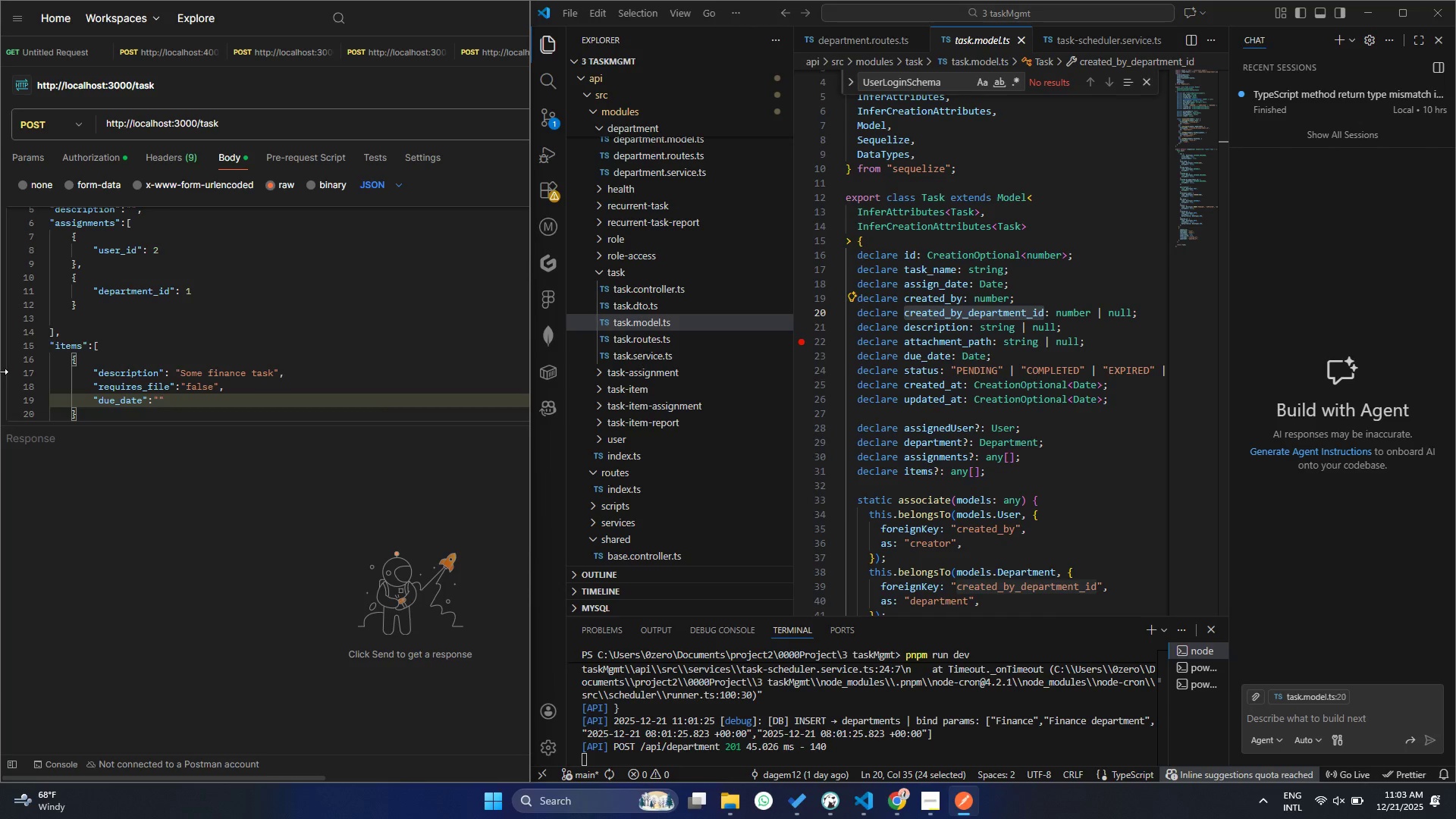 
type(2025-12-29)
 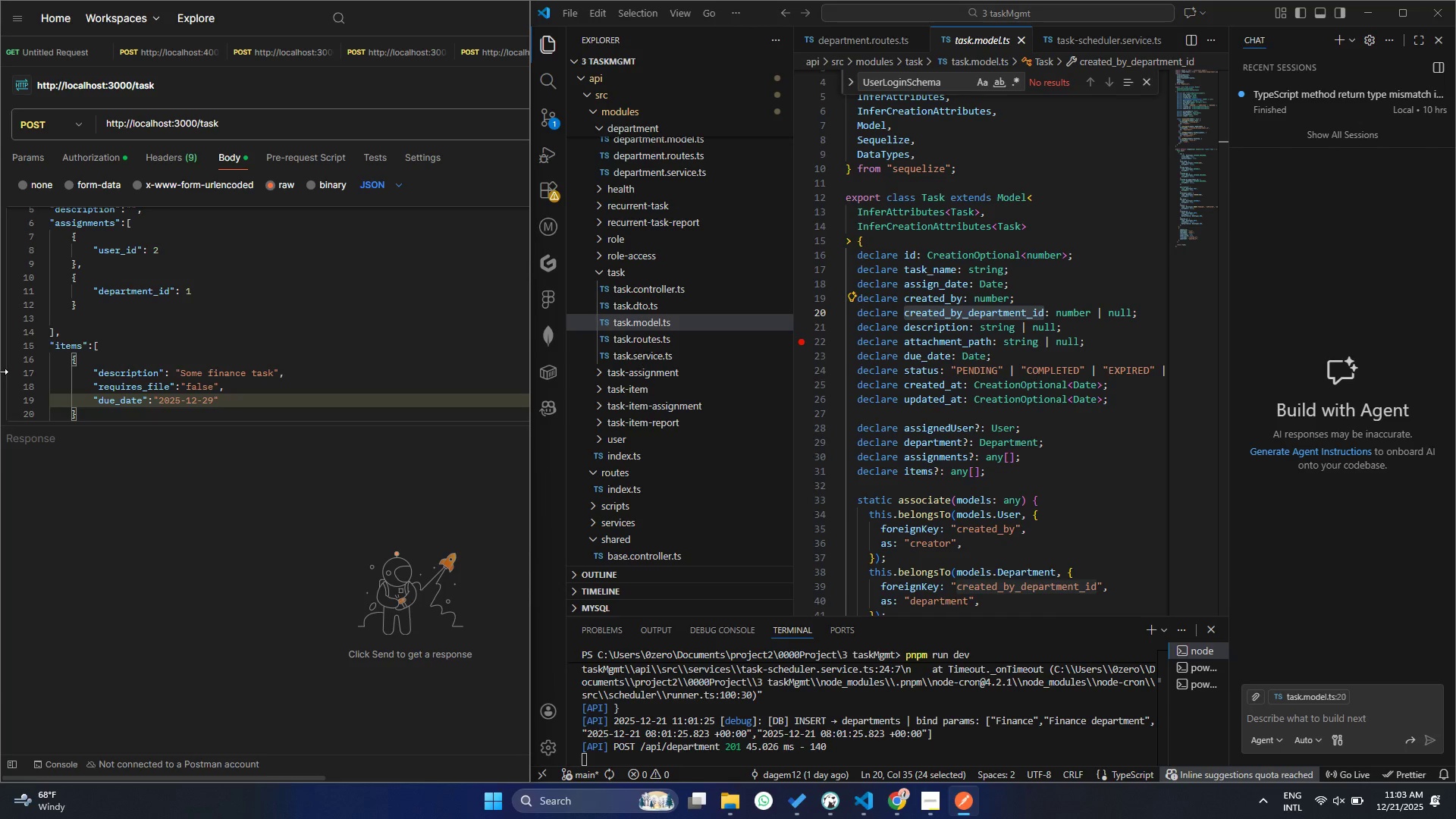 
key(ArrowRight)
 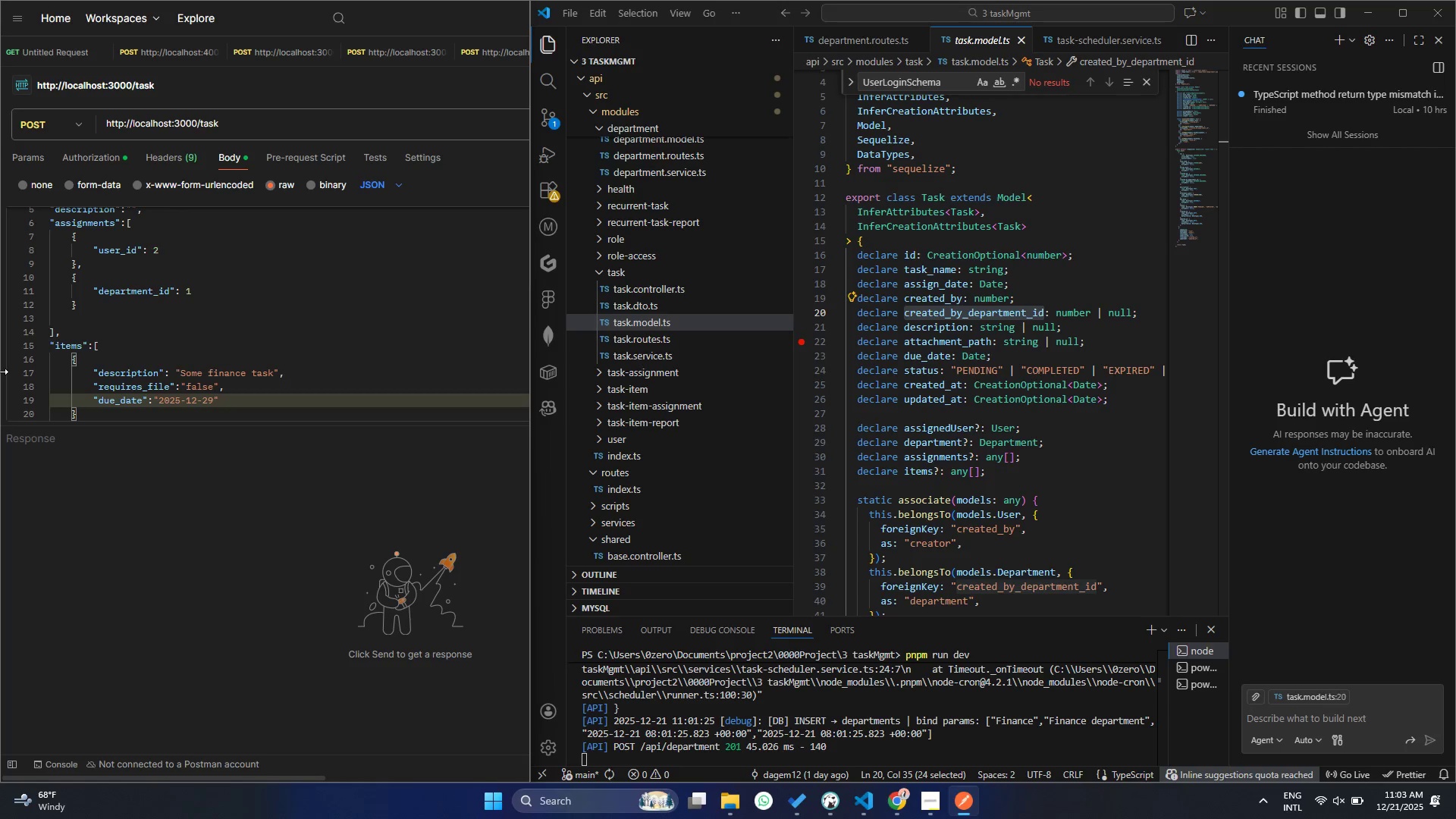 
key(Comma)
 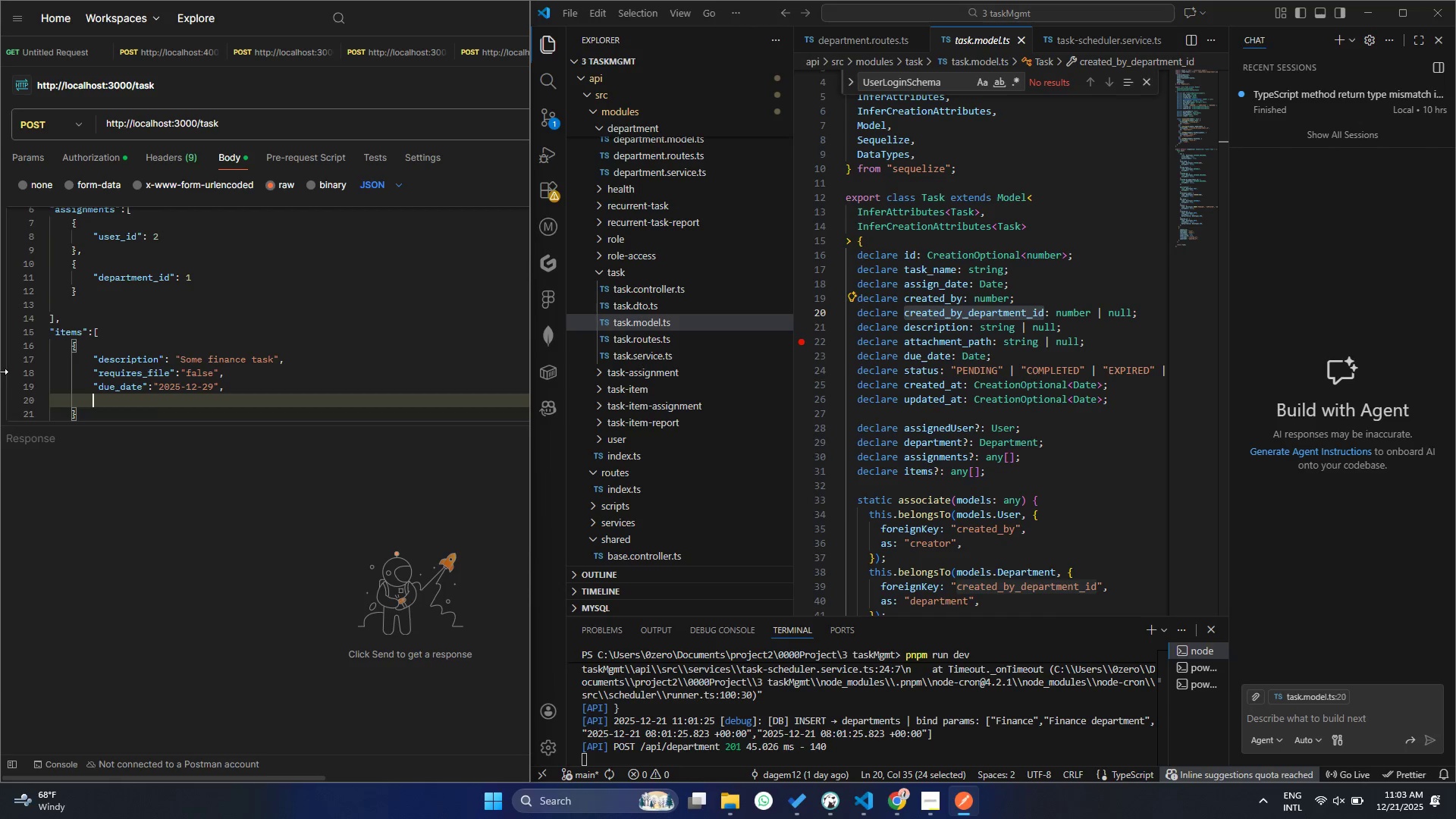 
key(Enter)
 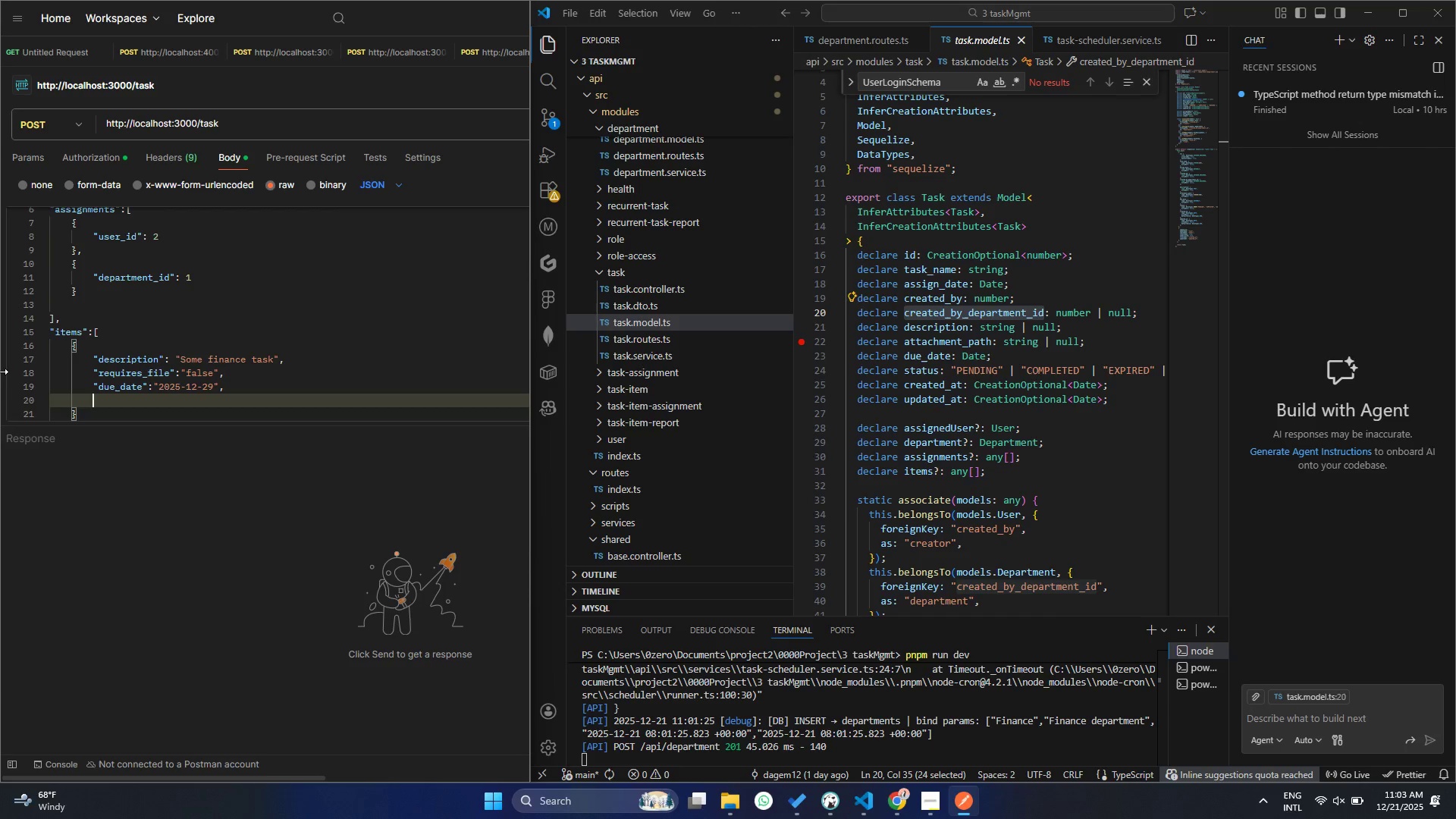 
key(Shift+Quote)
 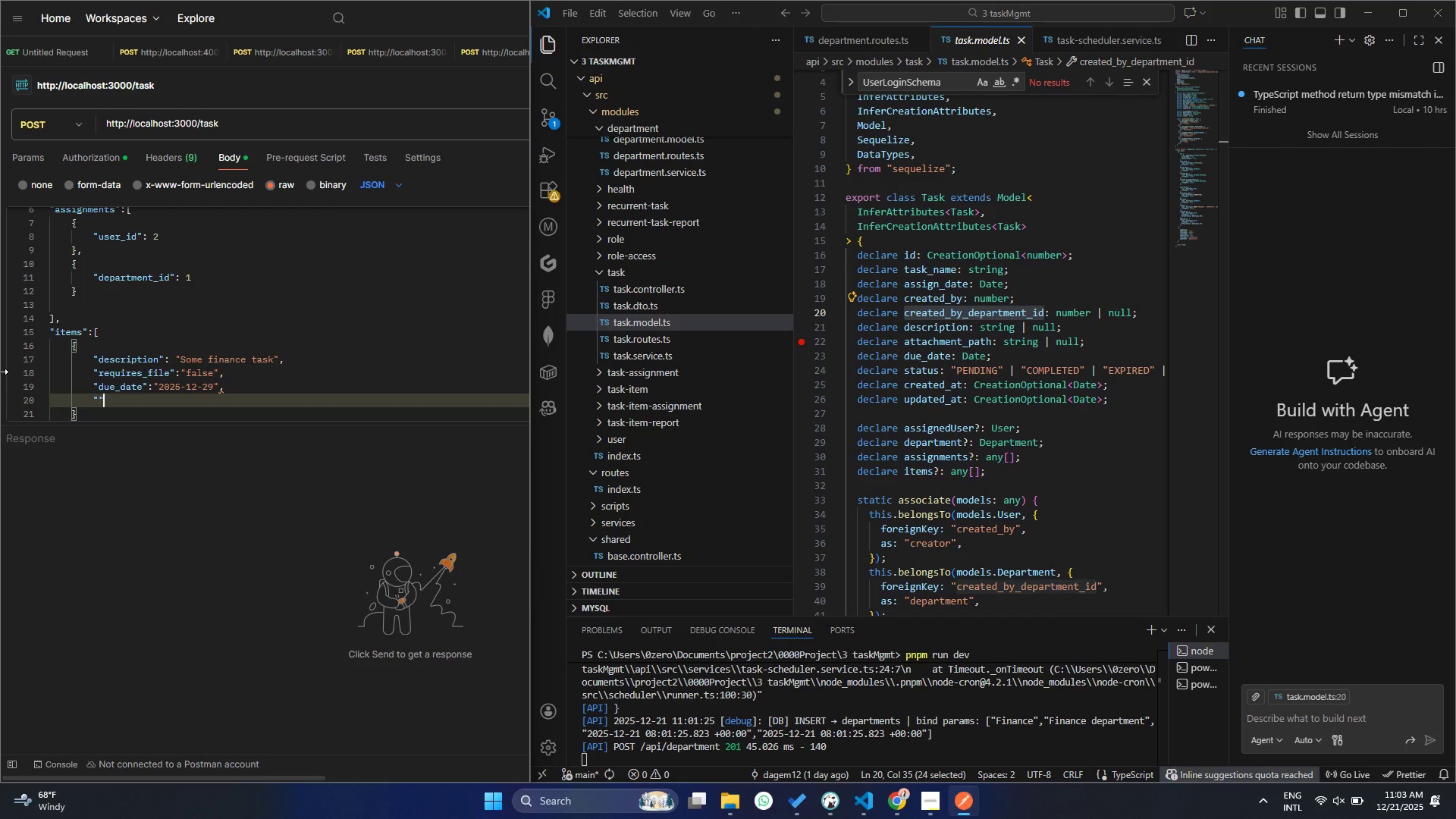 
key(Shift+Quote)
 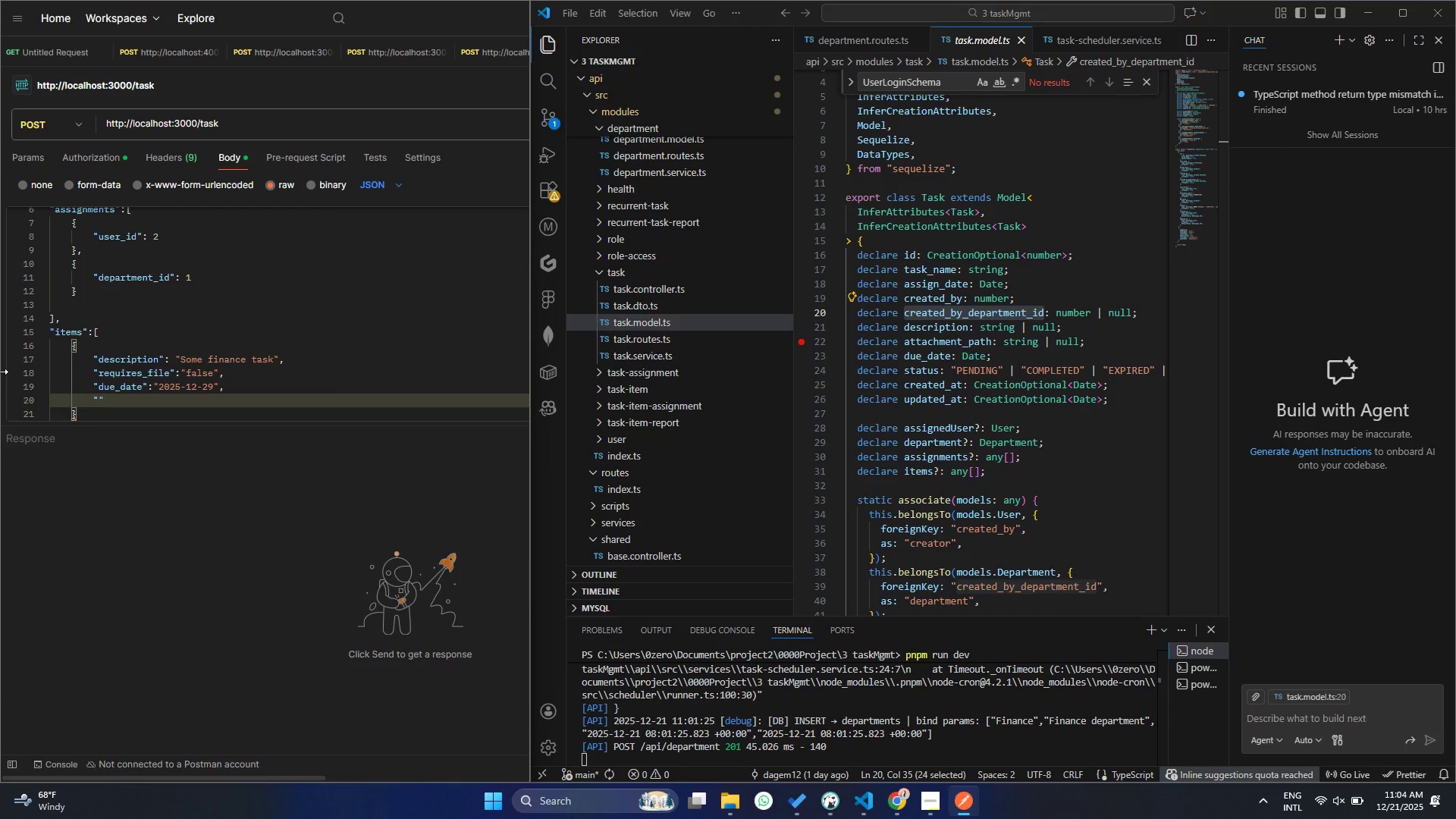 
key(ArrowLeft)
 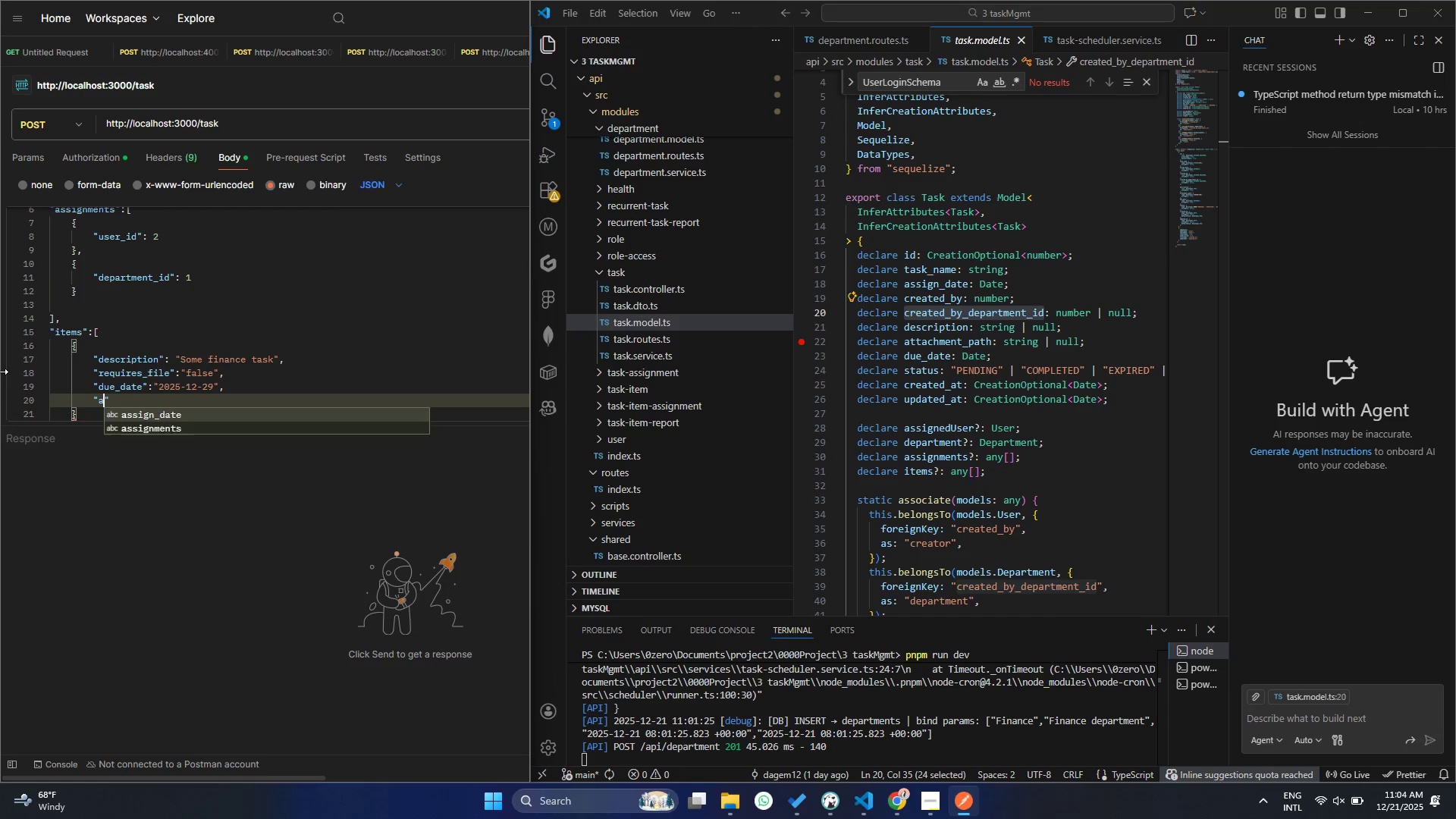 
type(assignments)
 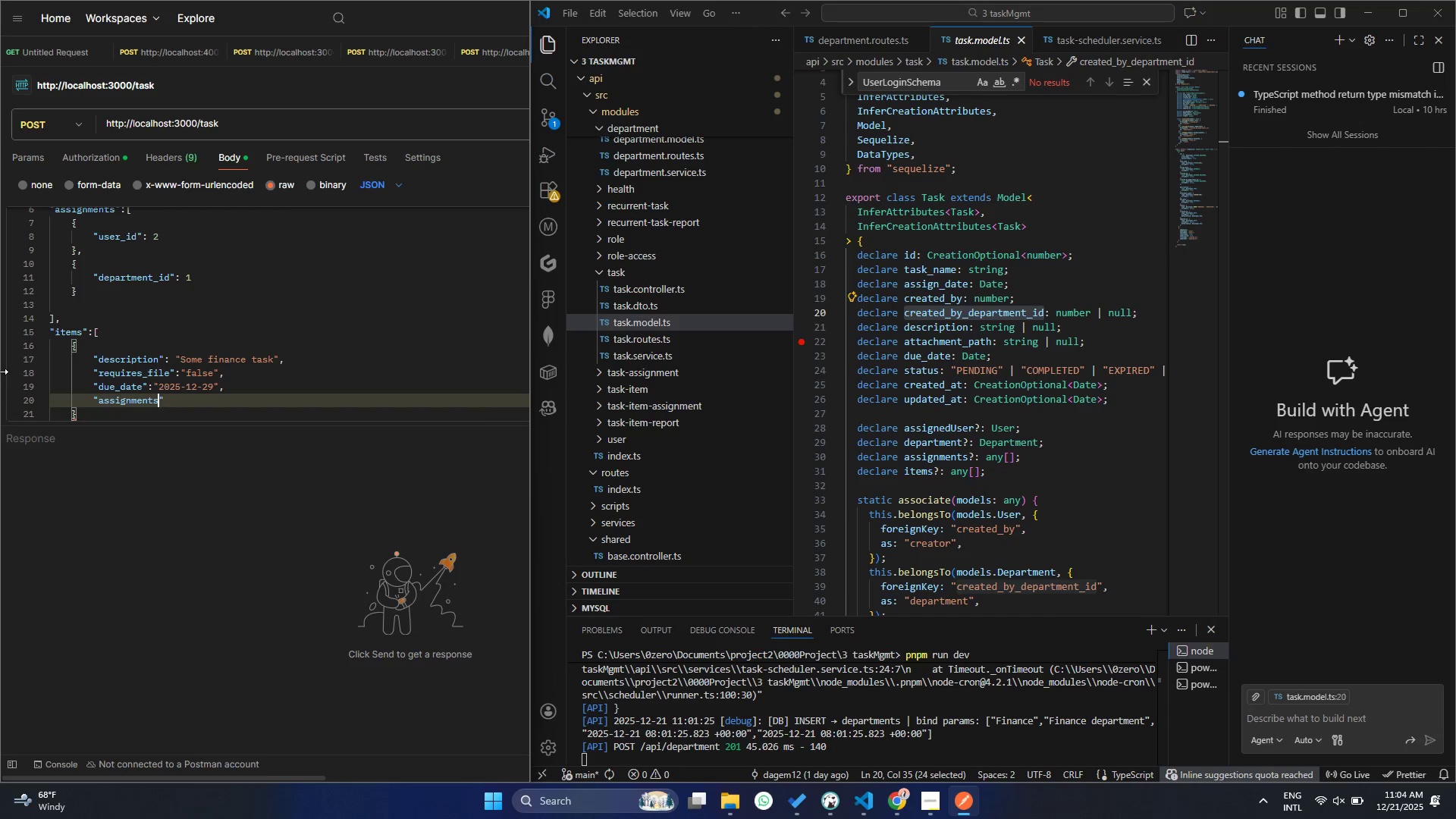 
key(Enter)
 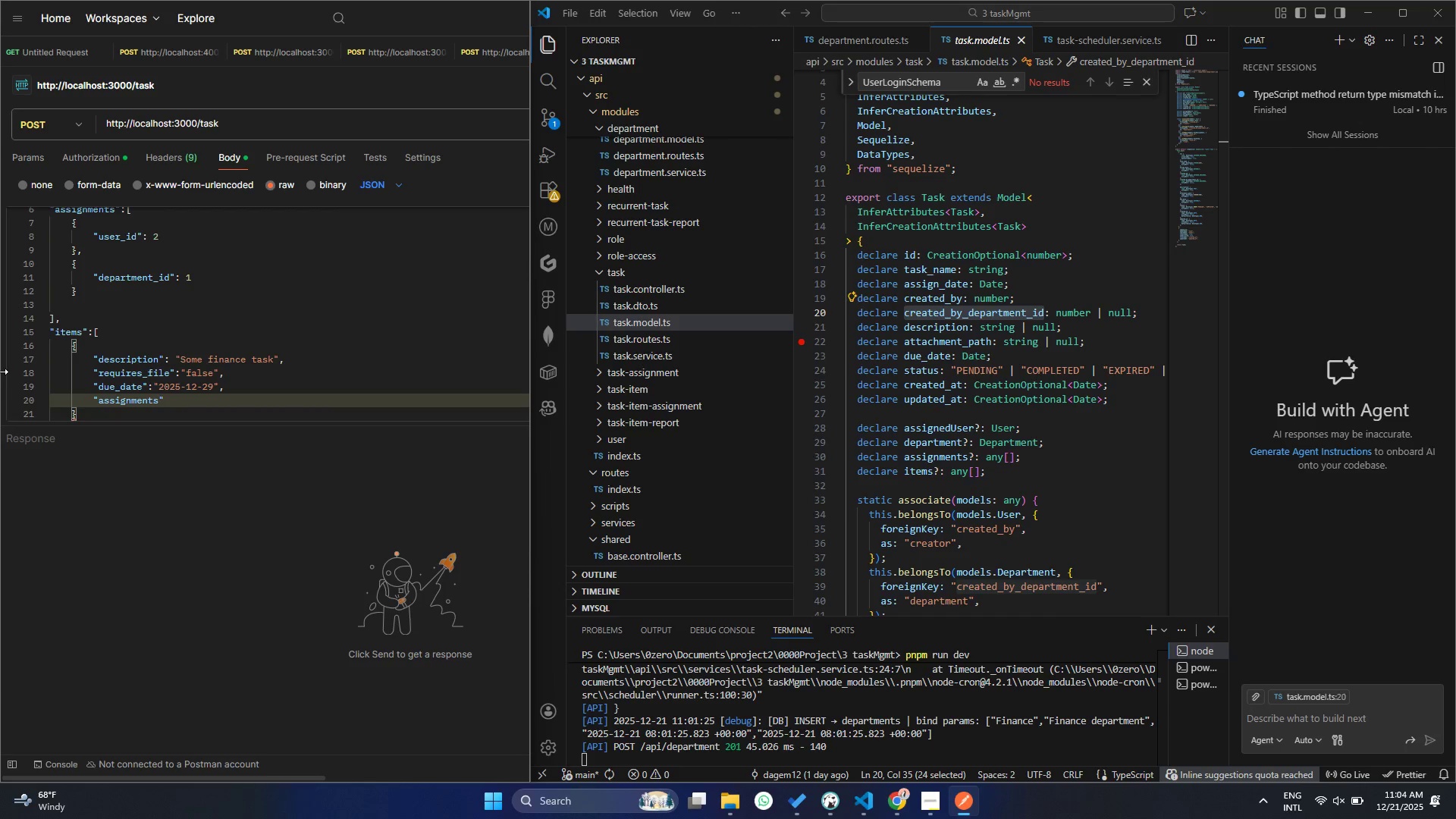 
key(ArrowRight)
 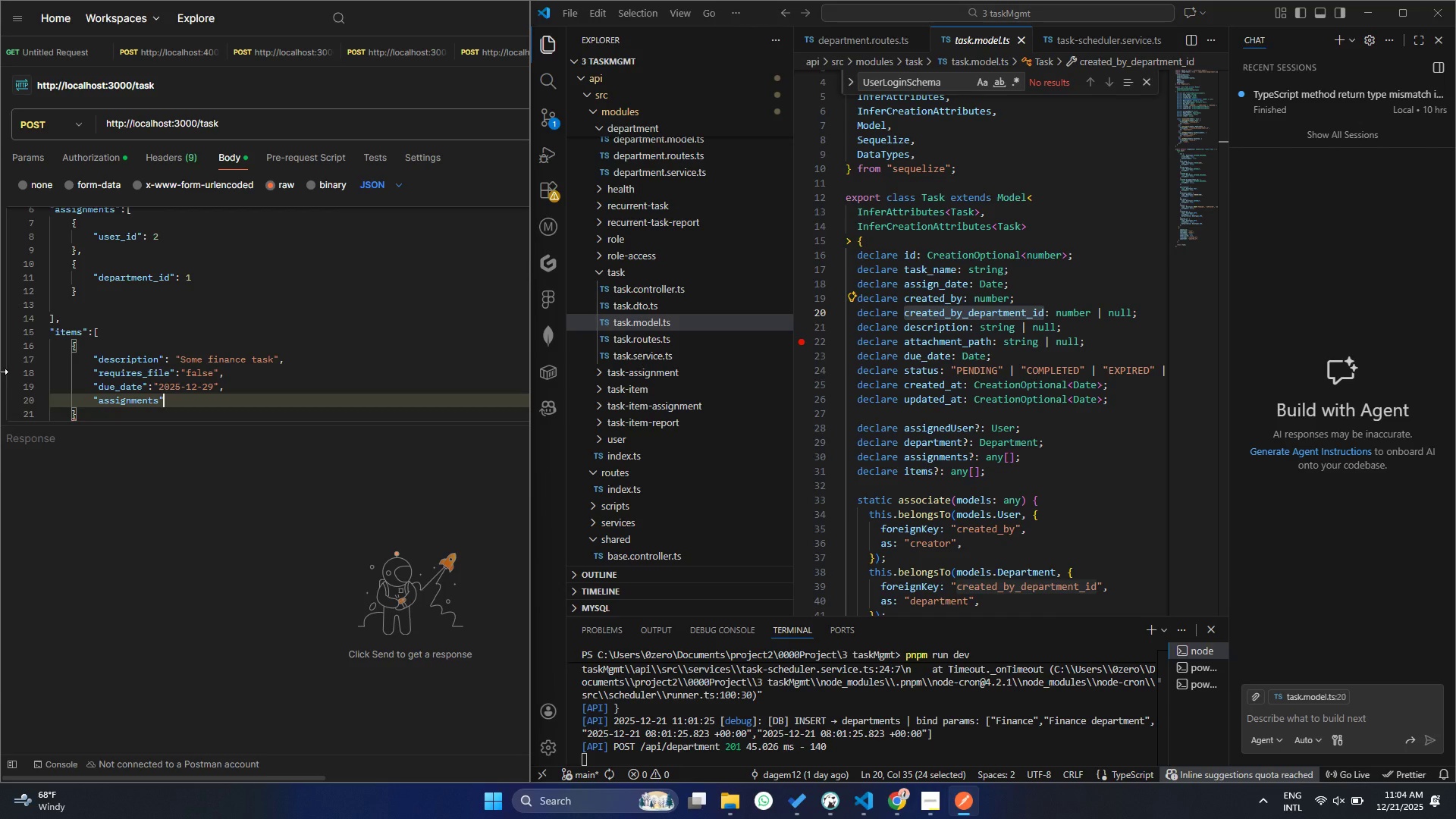 
key(Shift+Semicolon)
 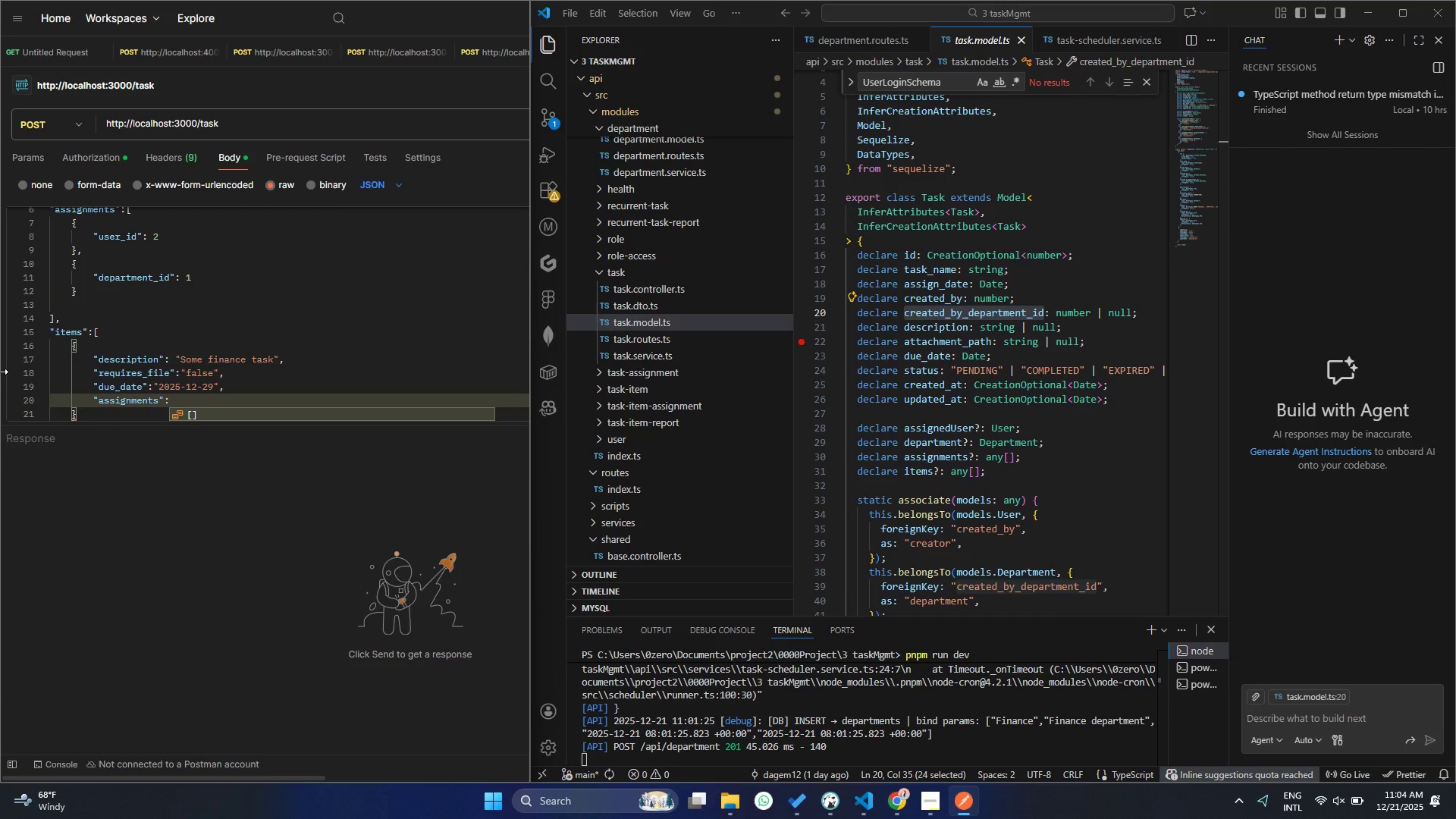 
key(Shift+ShiftRight)
 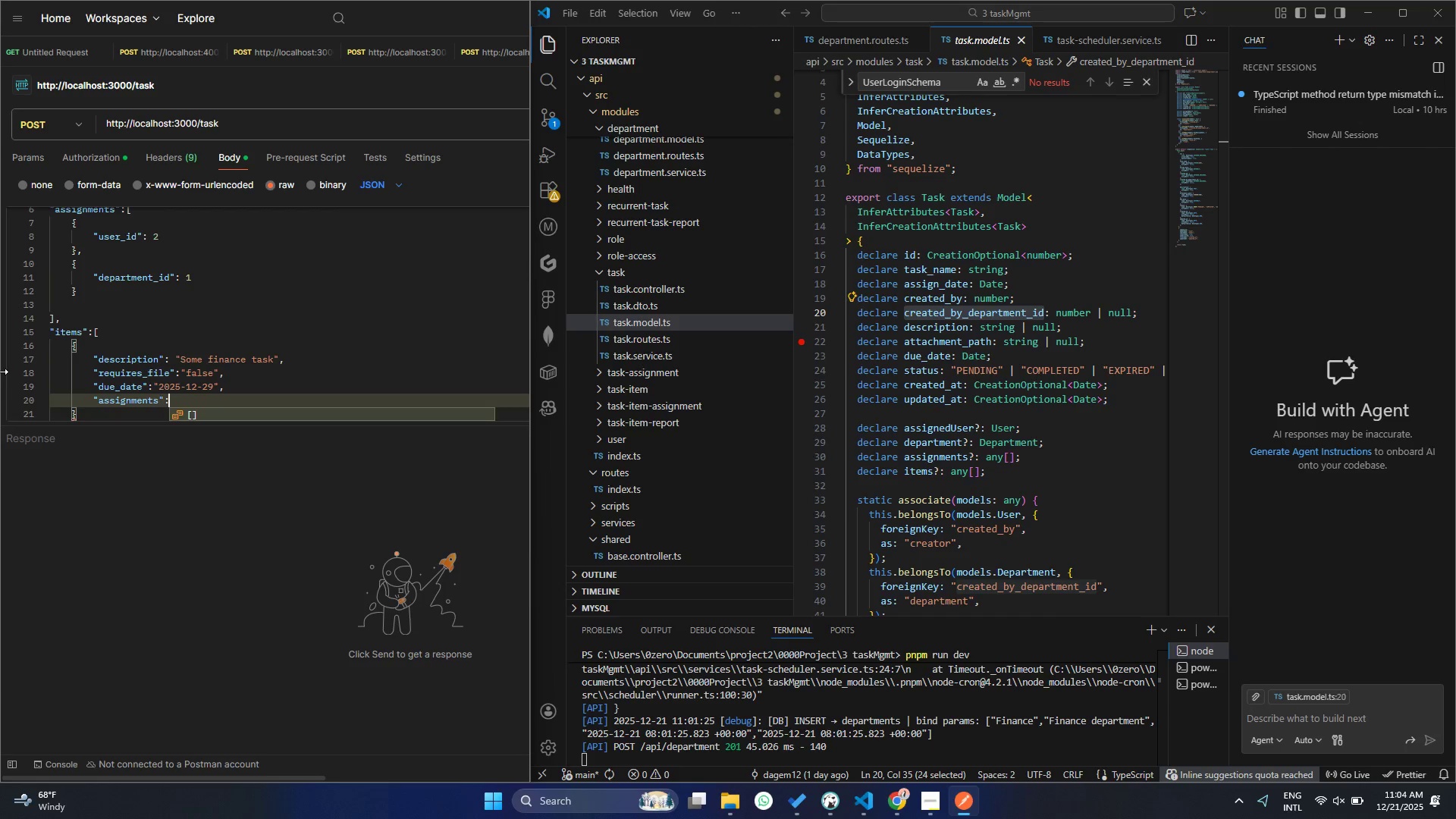 
key(Enter)
 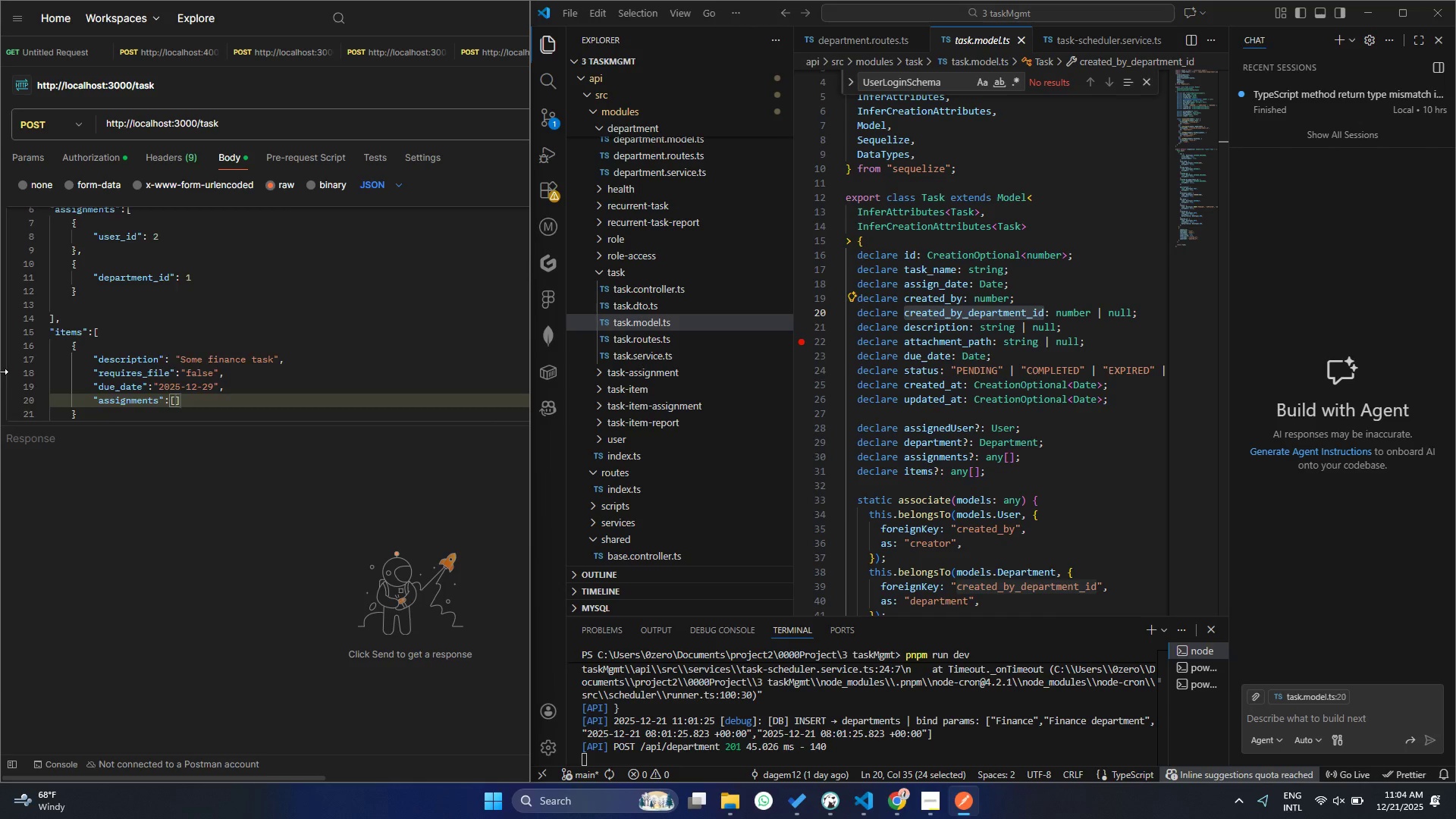 
key(Enter)
 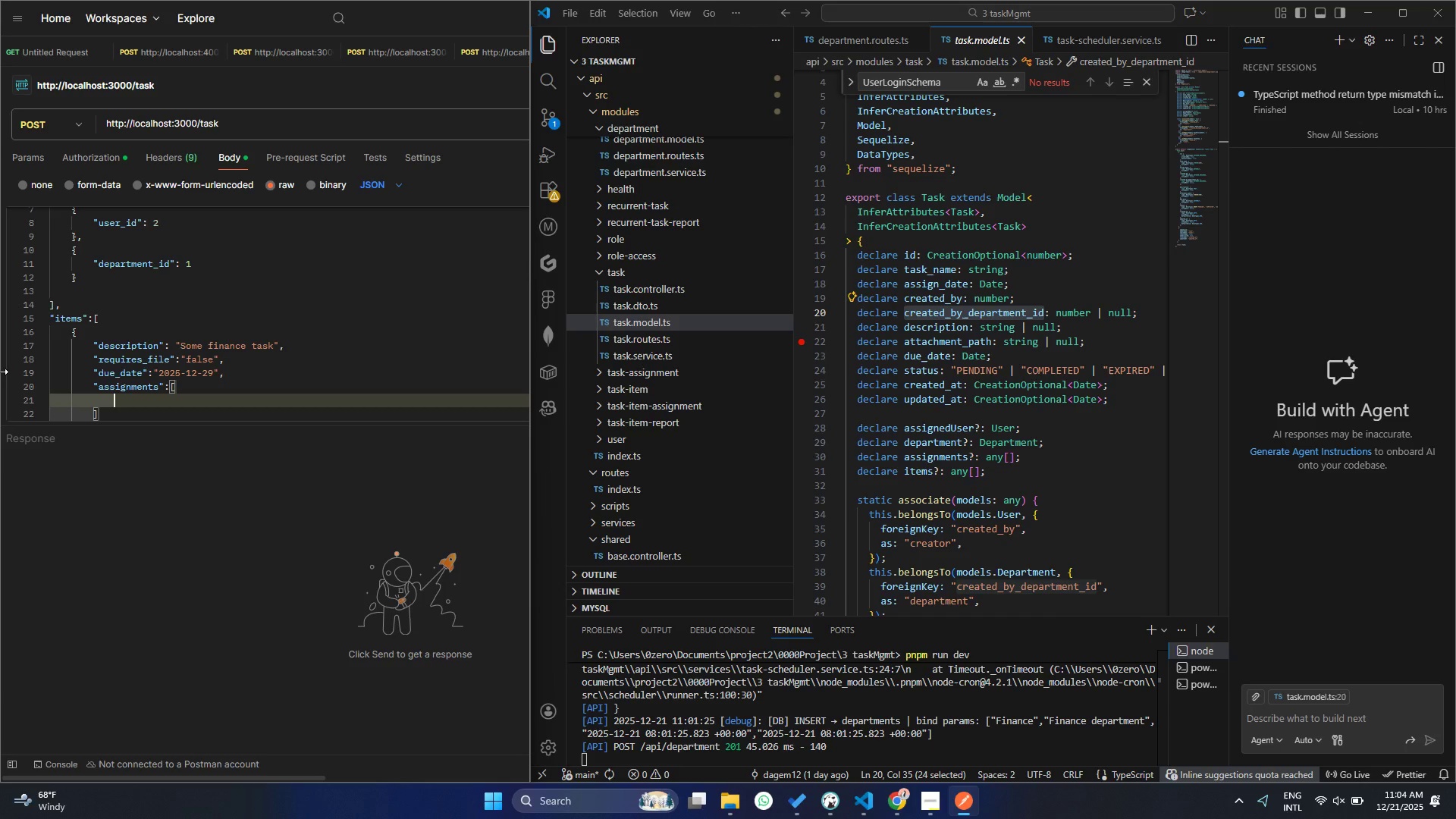 
key(Shift+BracketLeft)
 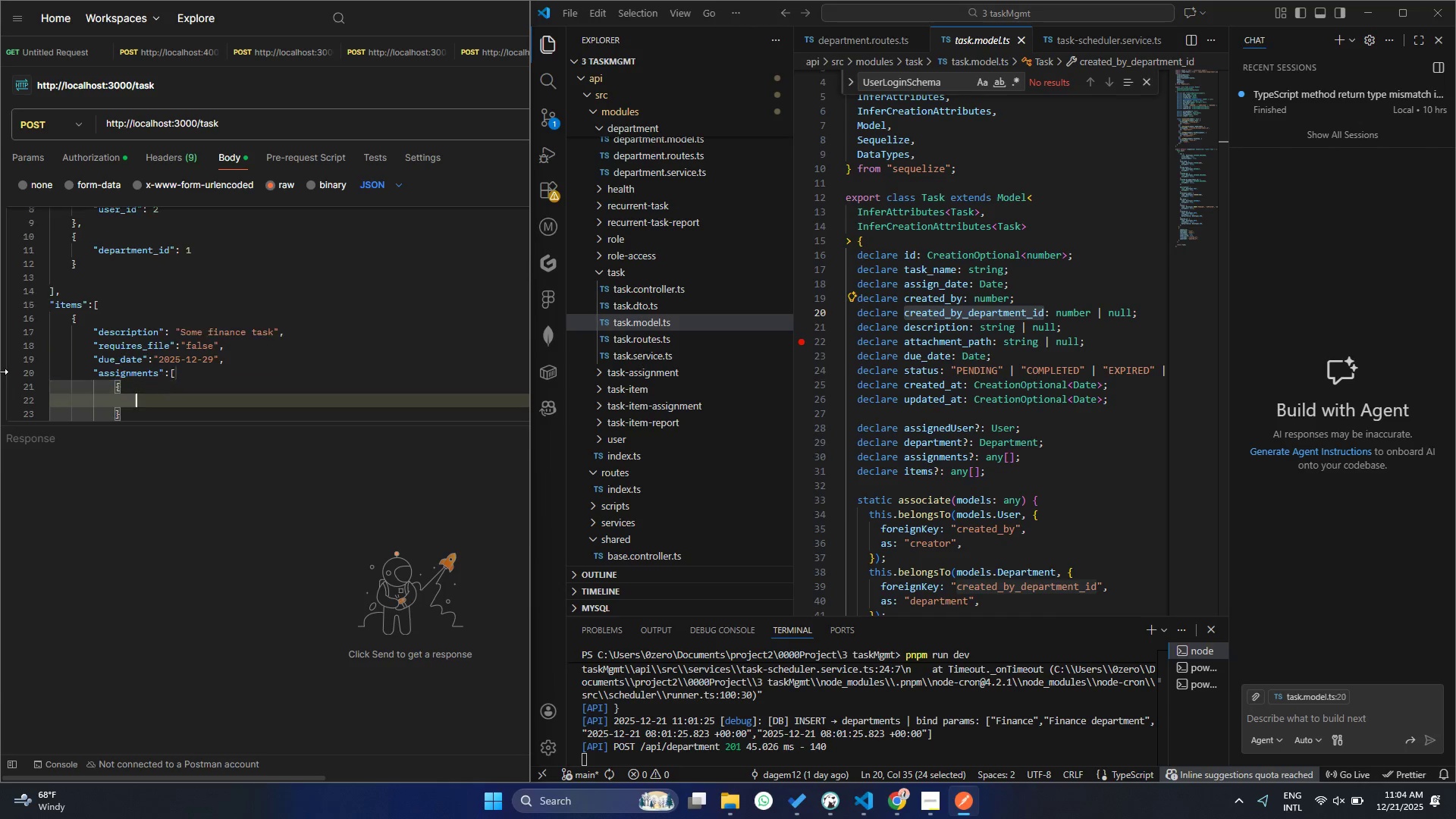 
key(Enter)
 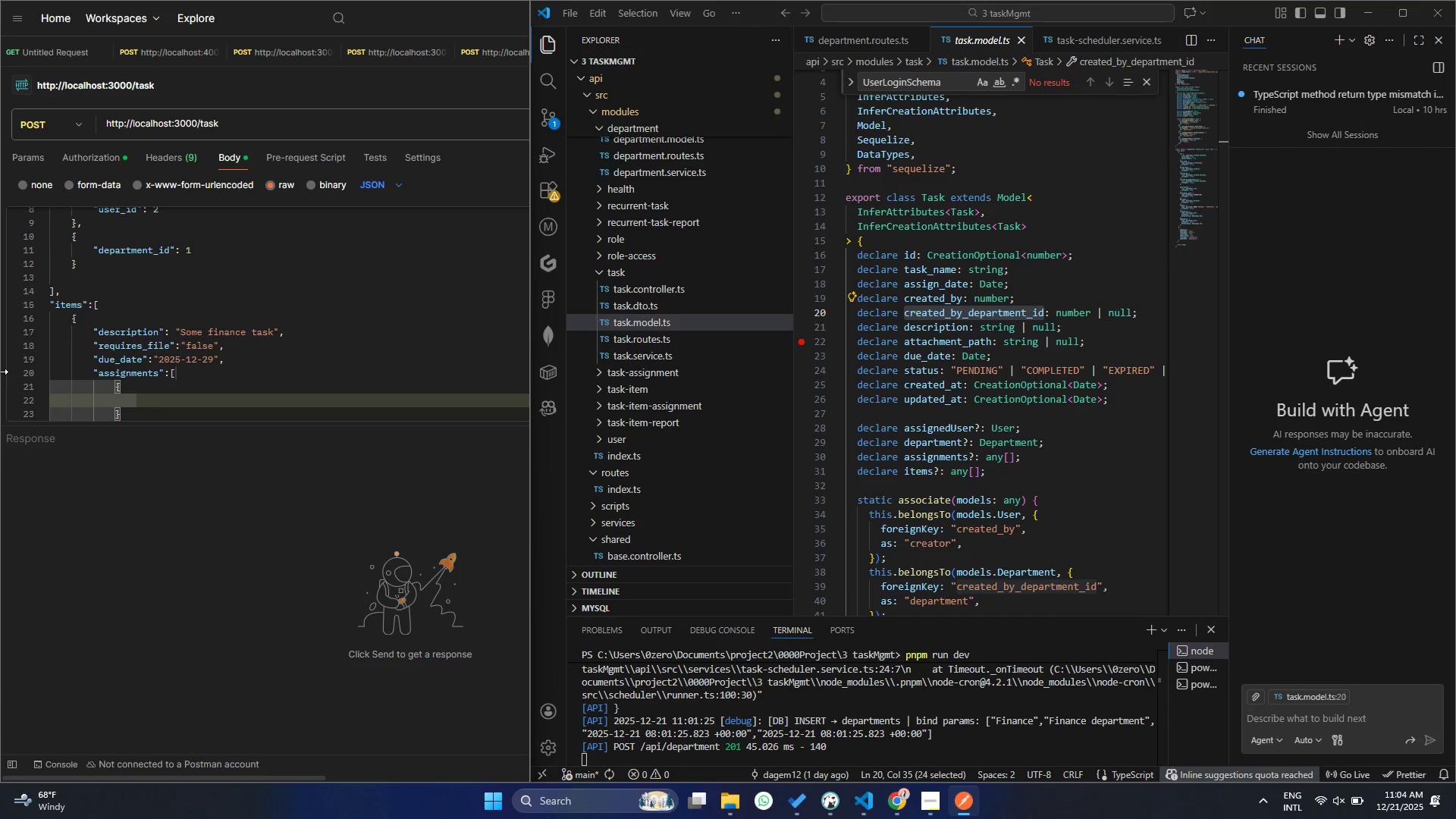 
type(user)
key(Backspace)
key(Backspace)
key(Backspace)
key(Backspace)
type("")
 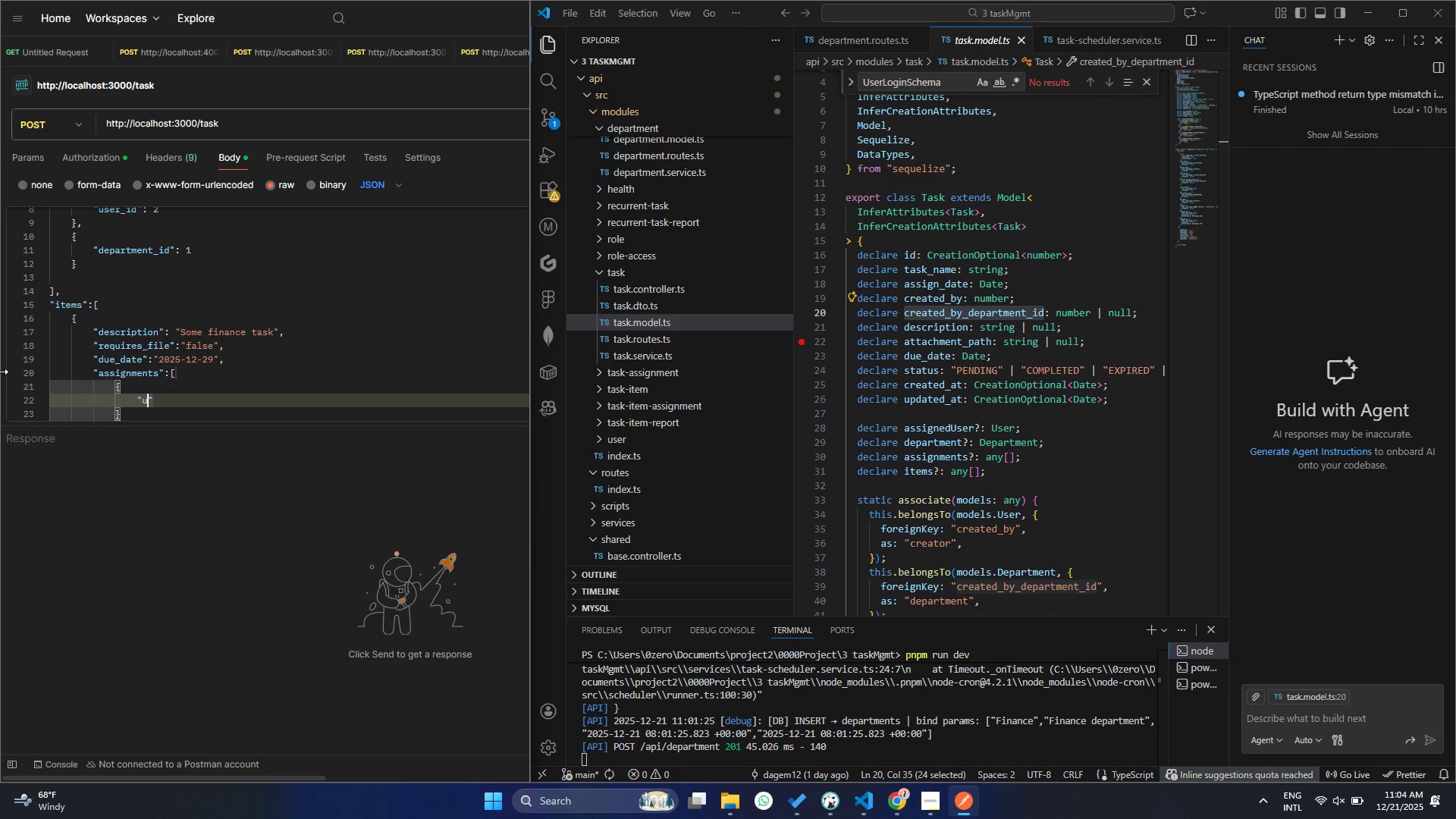 
 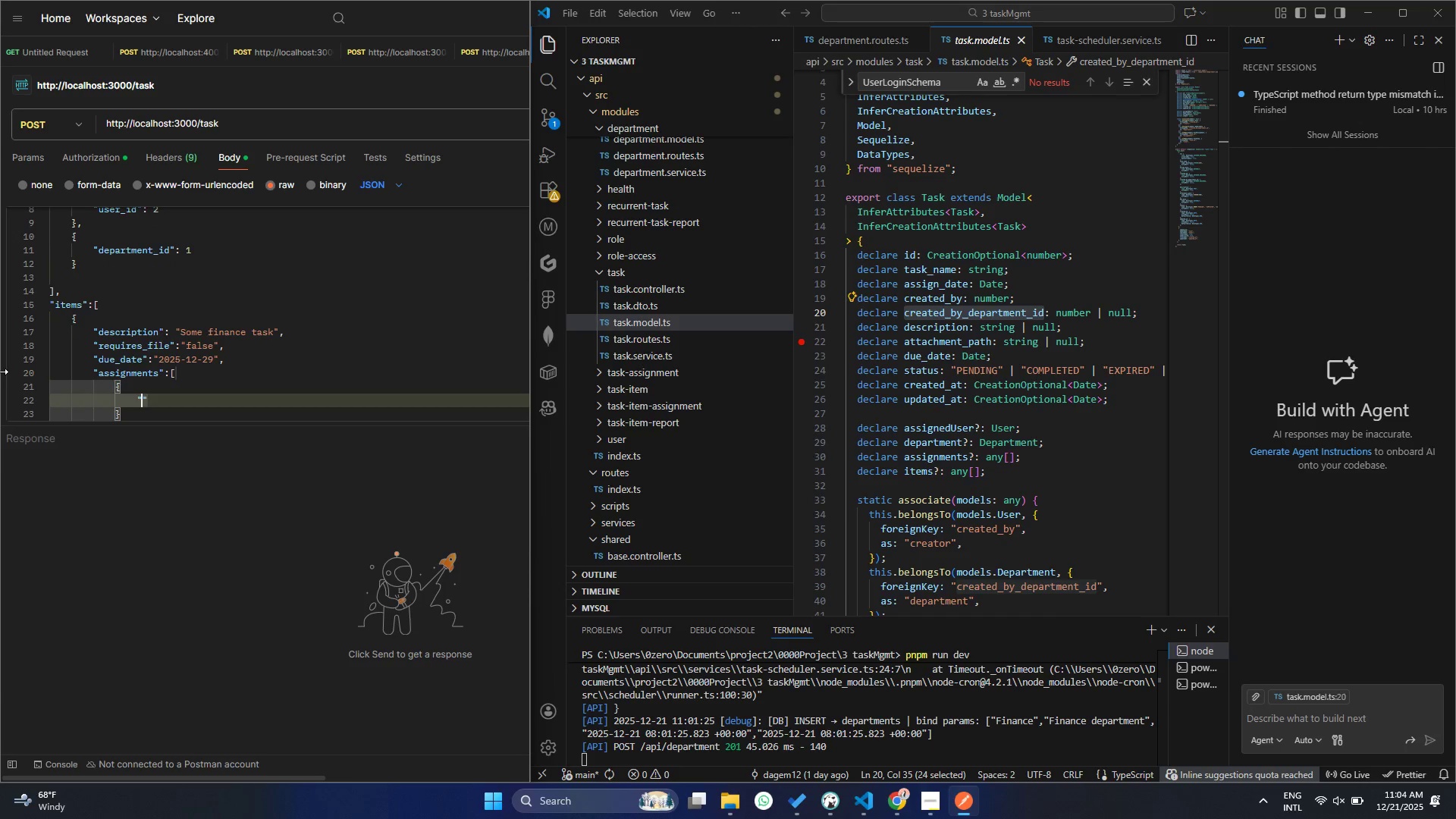 
key(ArrowLeft)
 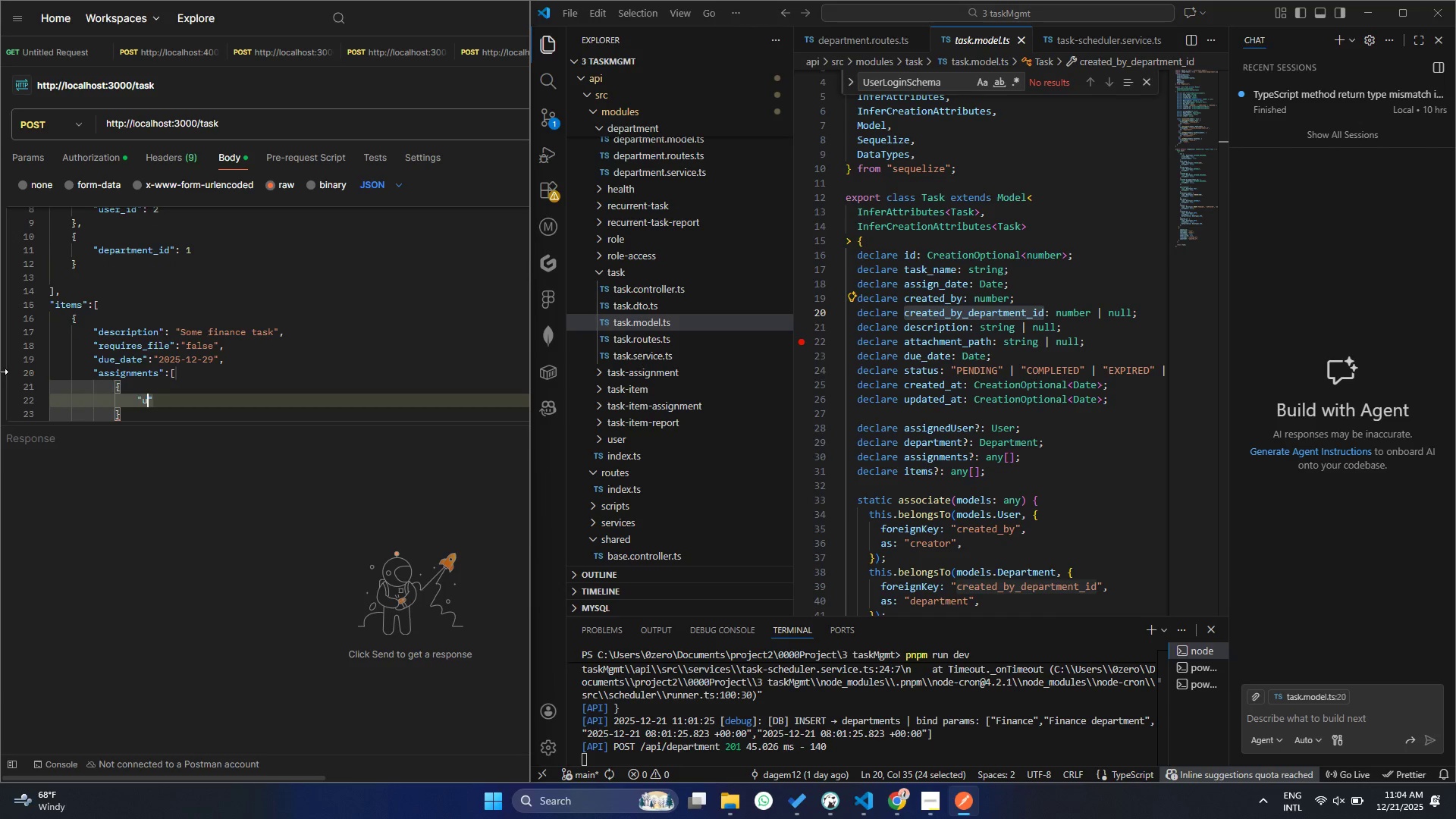 
type(user_id)
 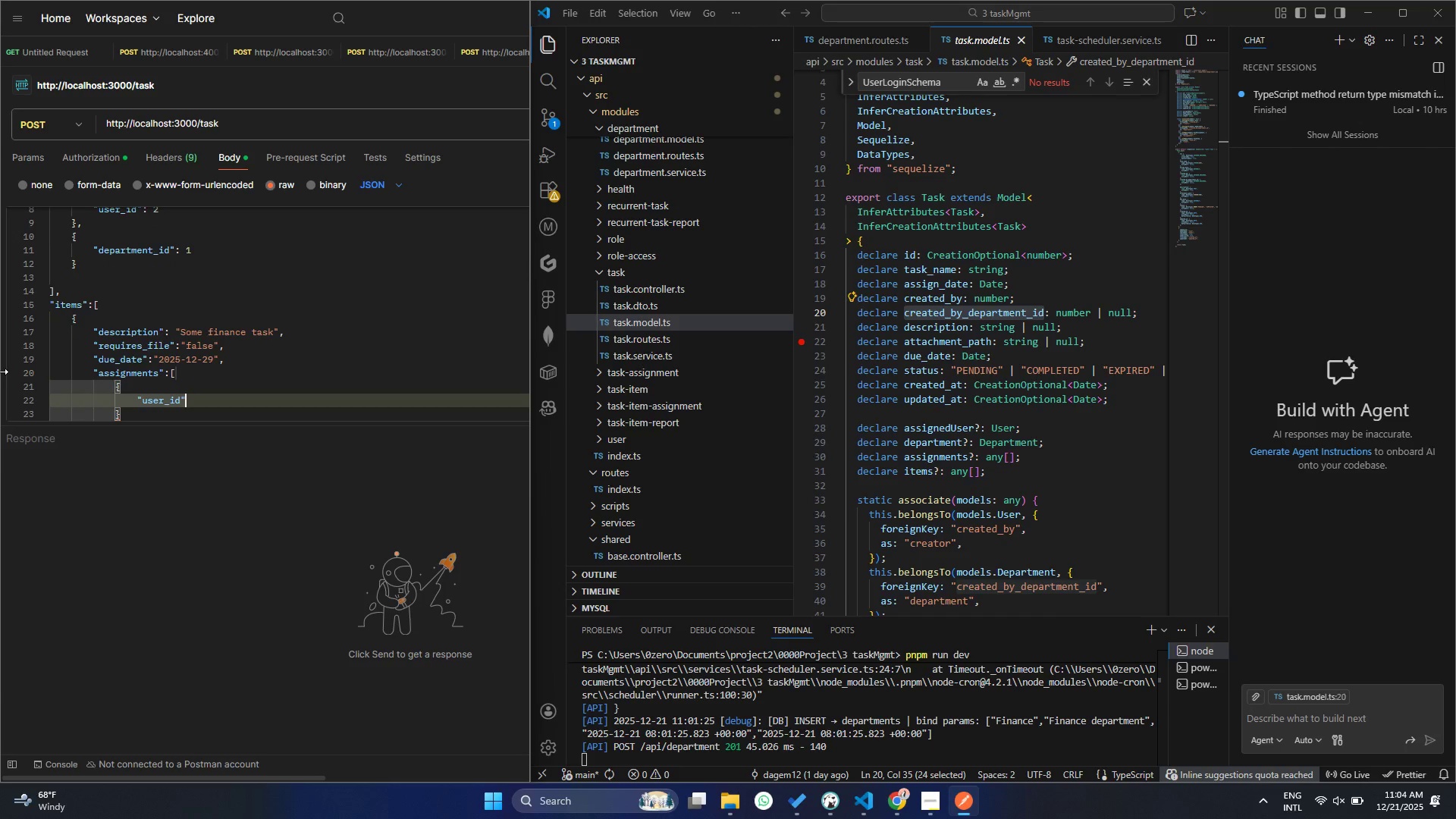 
 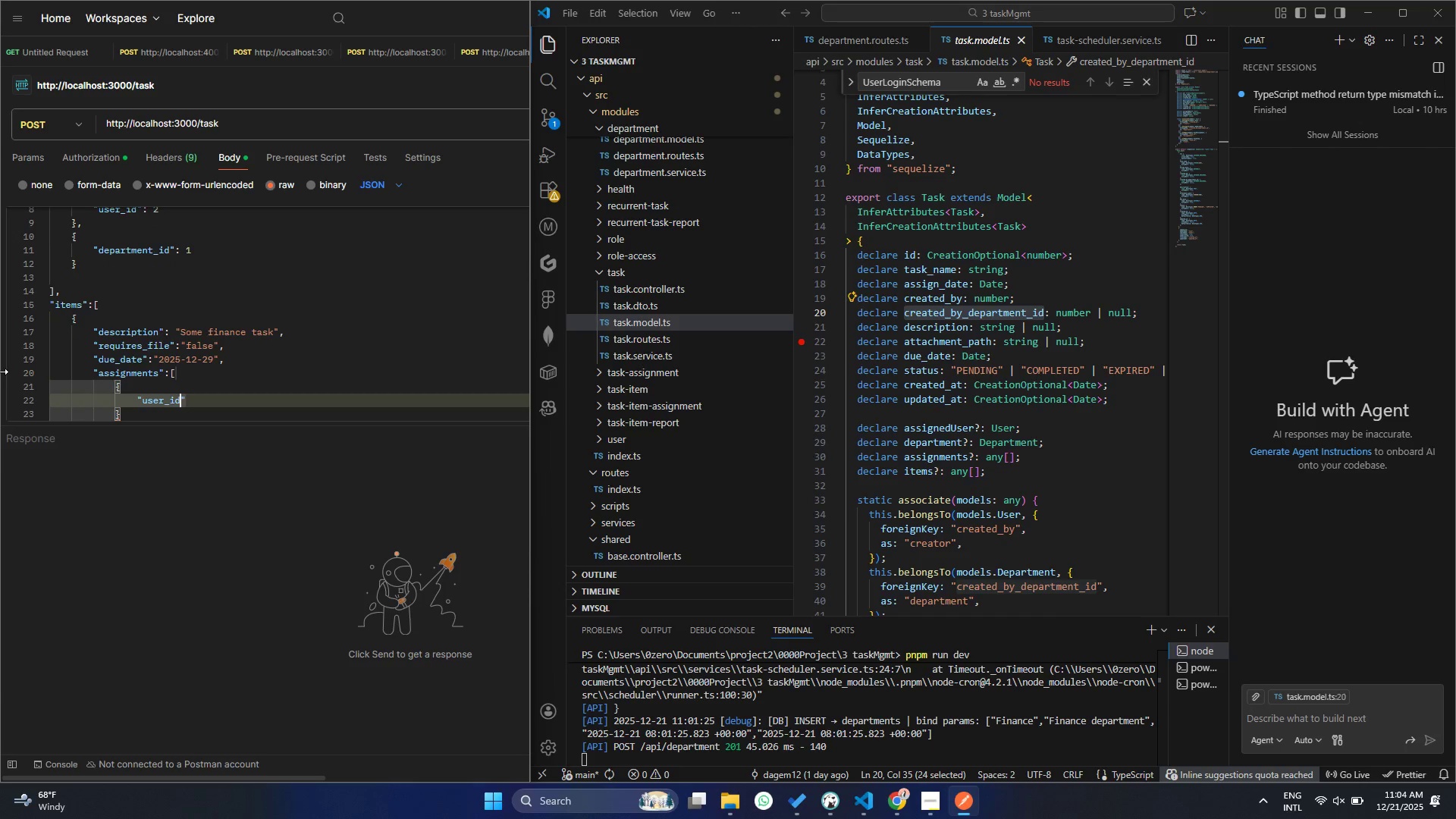 
key(ArrowRight)
 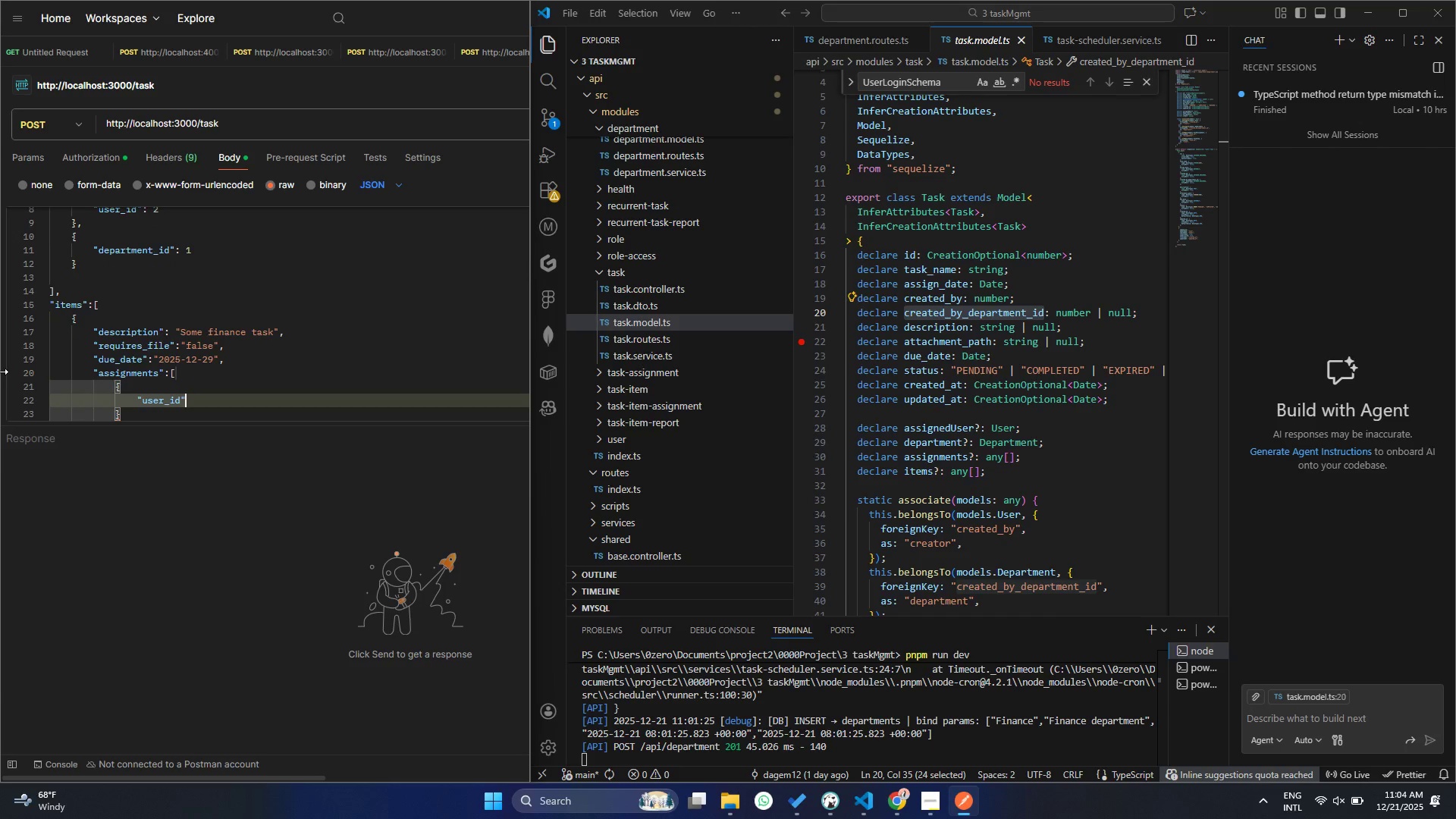 
key(Shift+Semicolon)
 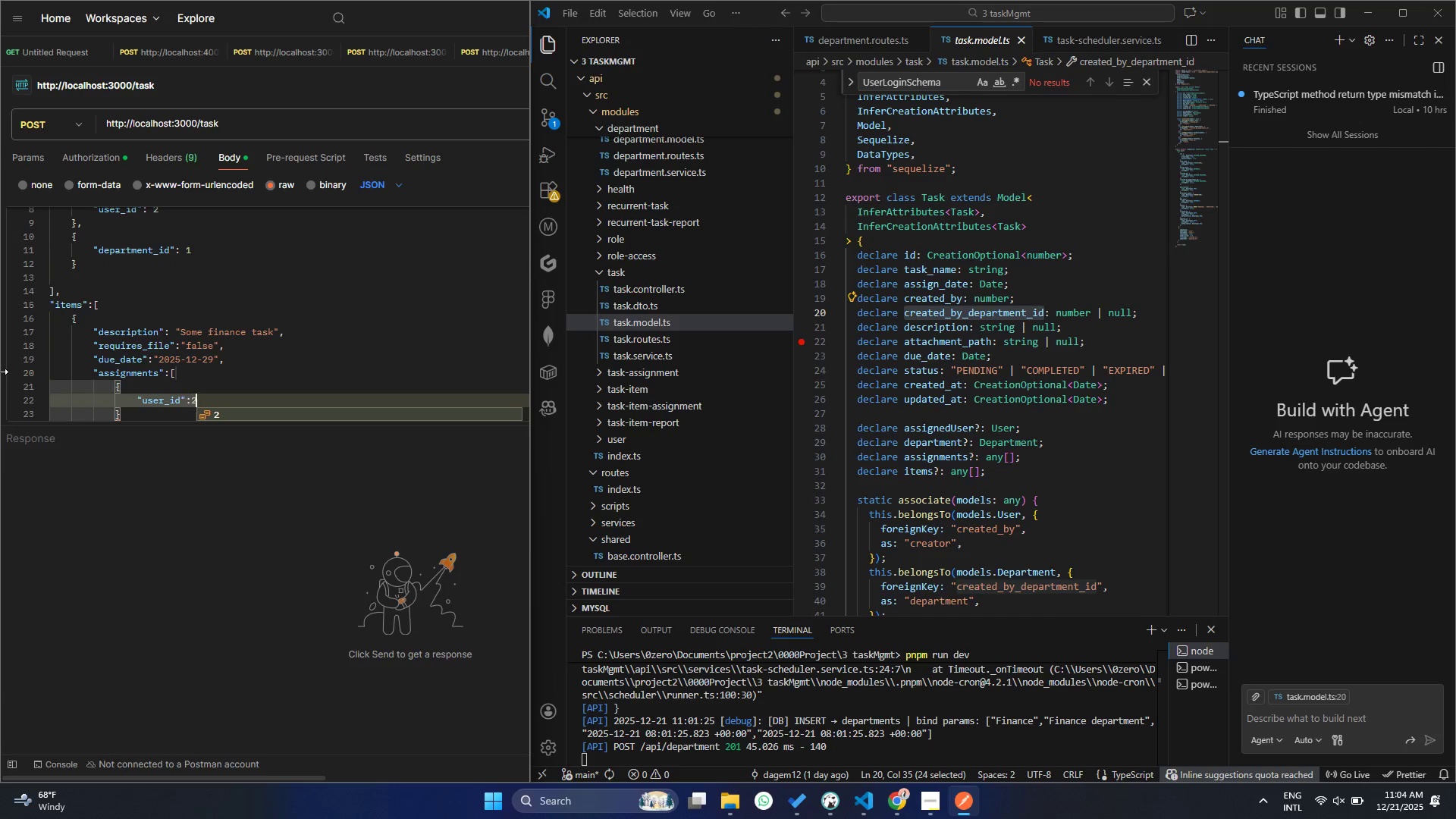 
key(2)
 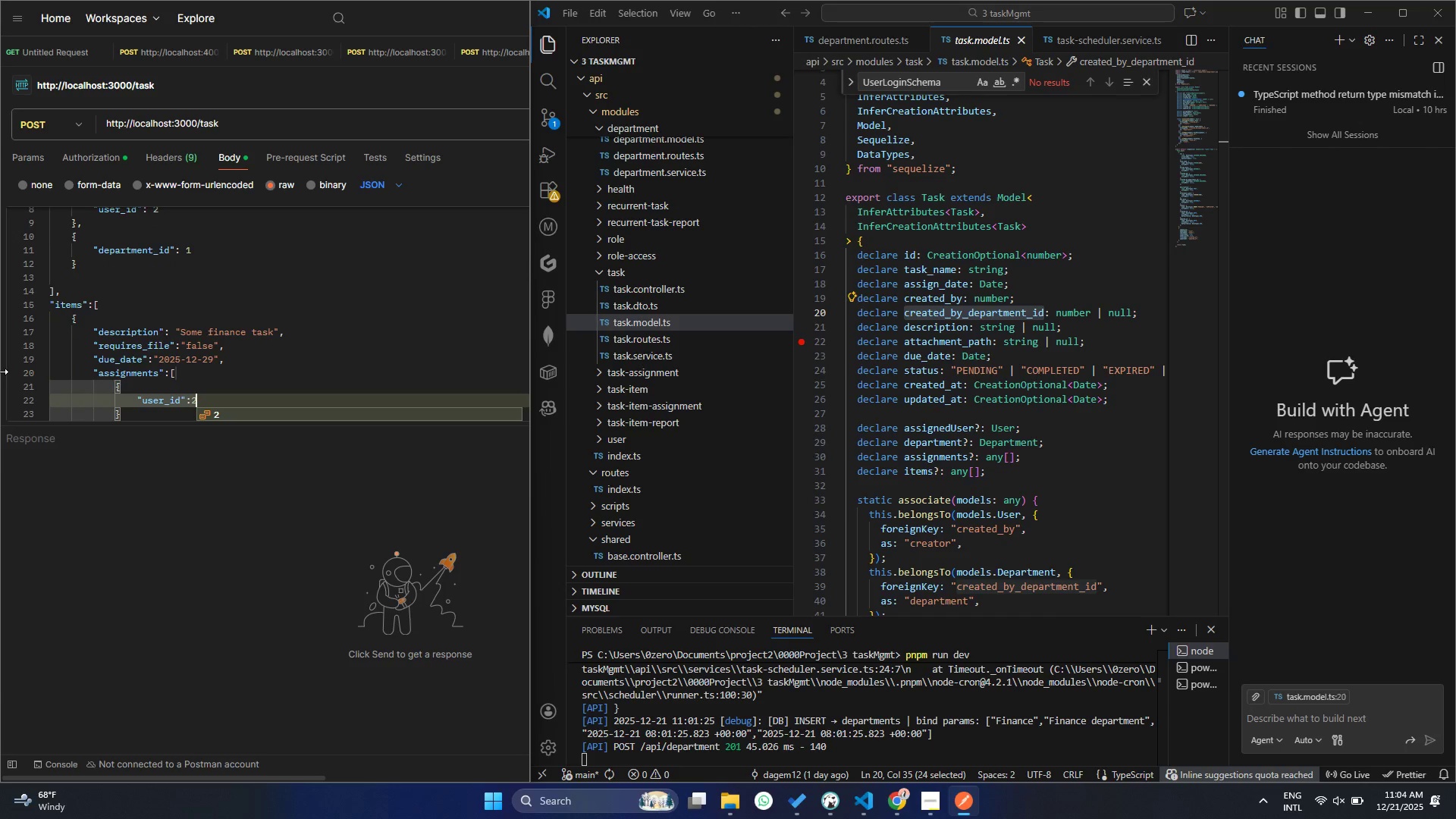 
key(Control+ControlLeft)
 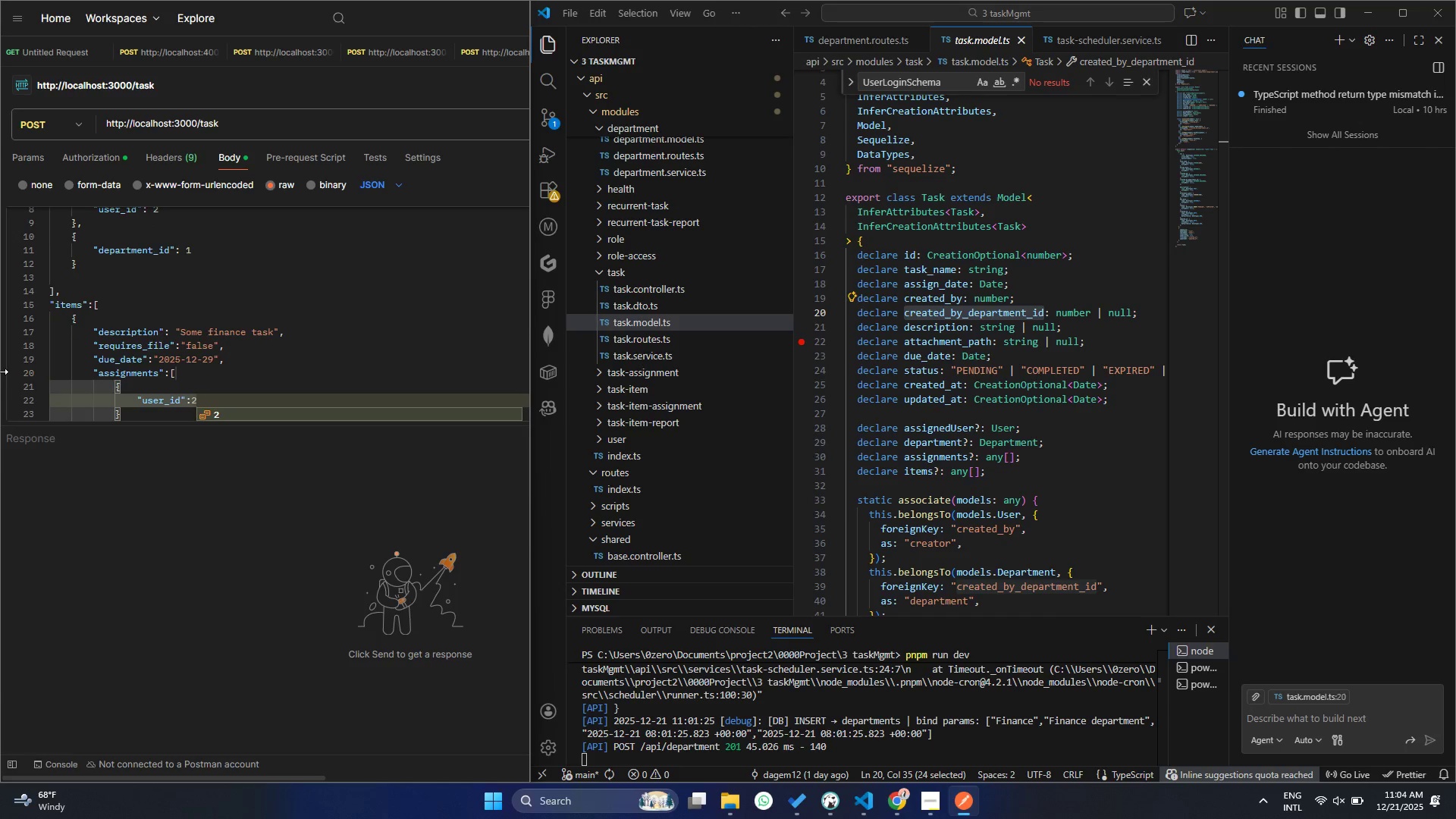 
key(Control+S)
 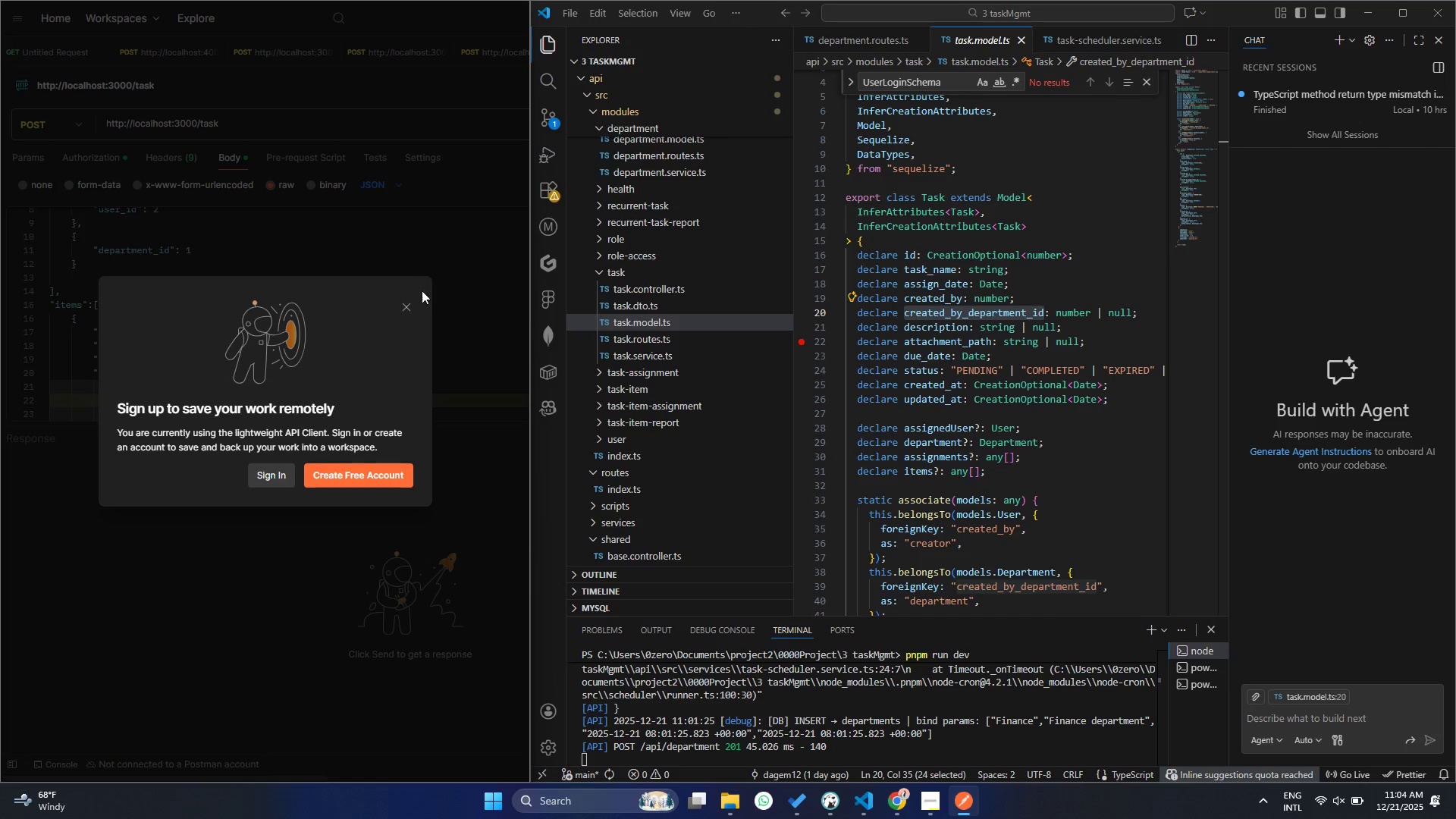 
left_click([412, 313])
 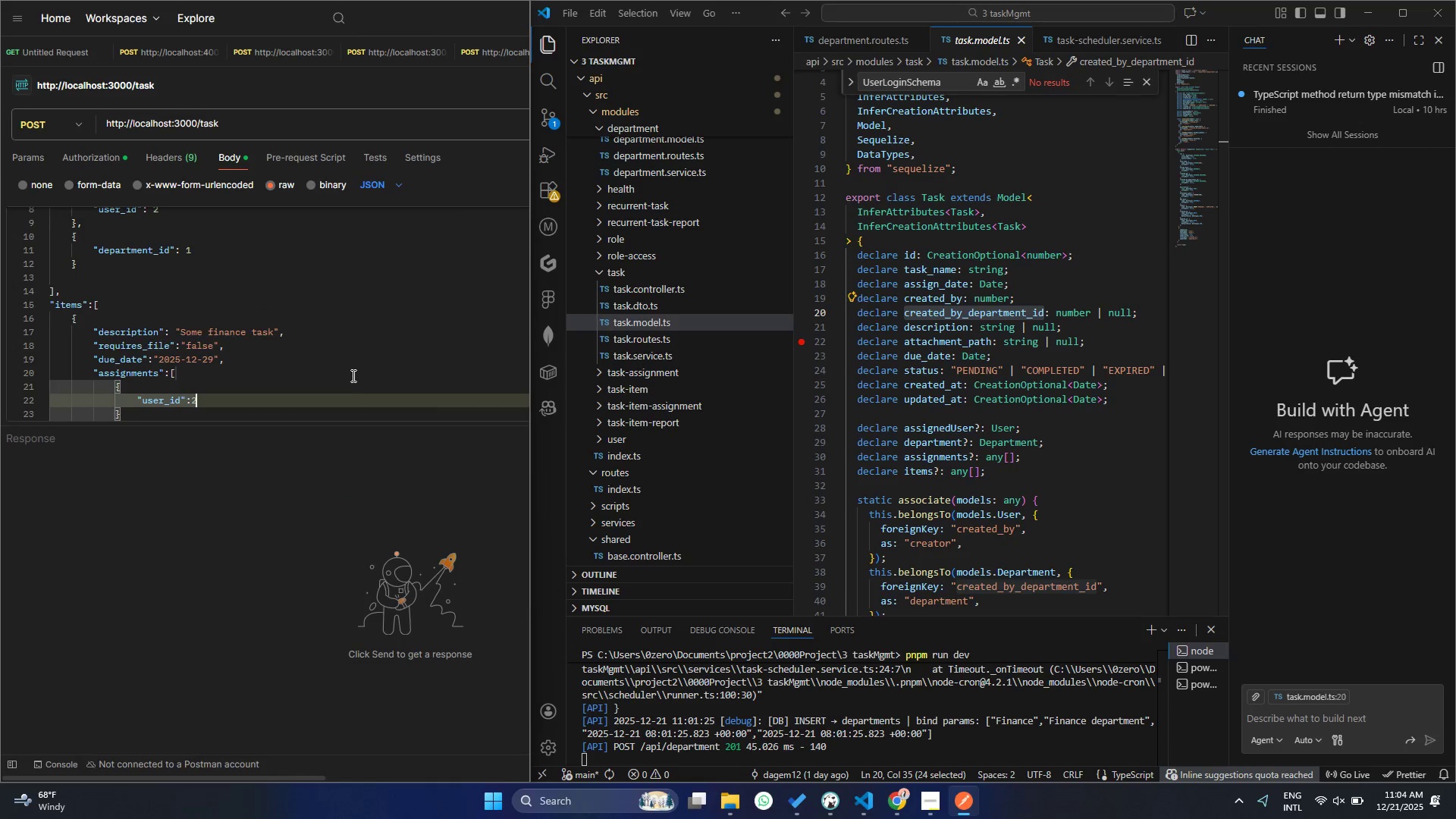 
left_click([121, 228])
 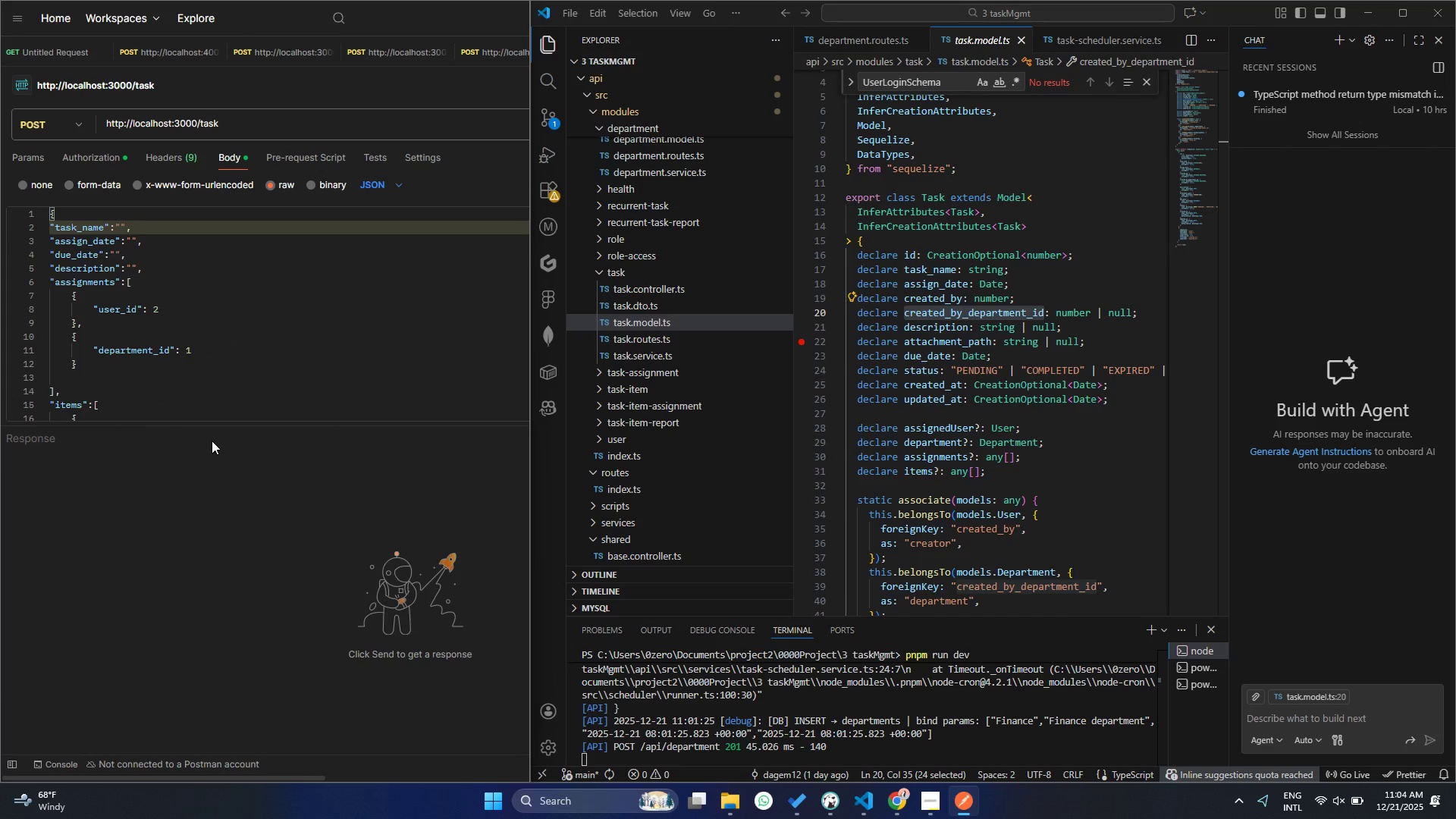 
scroll: coordinate [218, 362], scroll_direction: up, amount: 7.0
 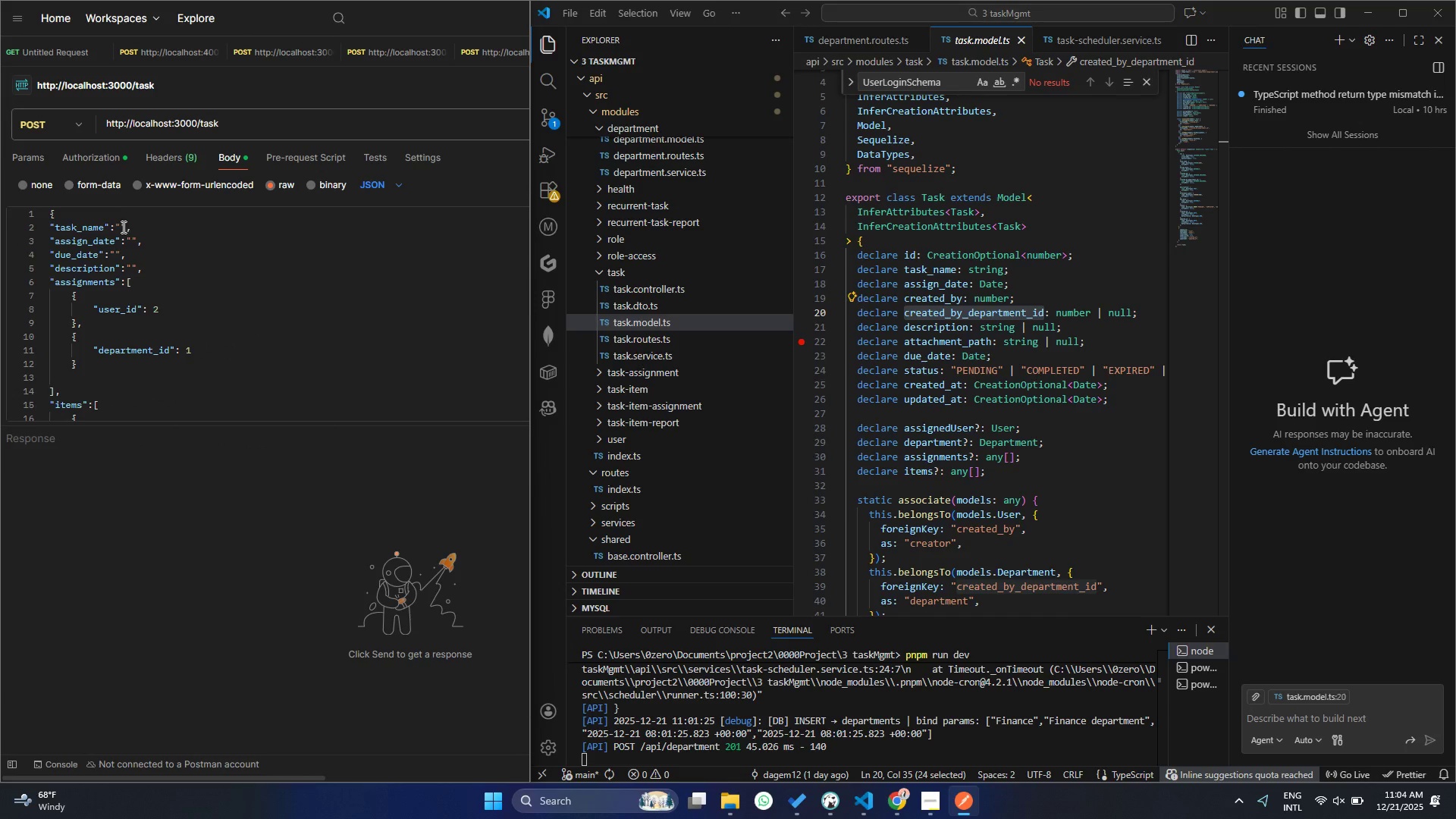 
type(Finance Taks)
key(Backspace)
key(Backspace)
type(sks)
 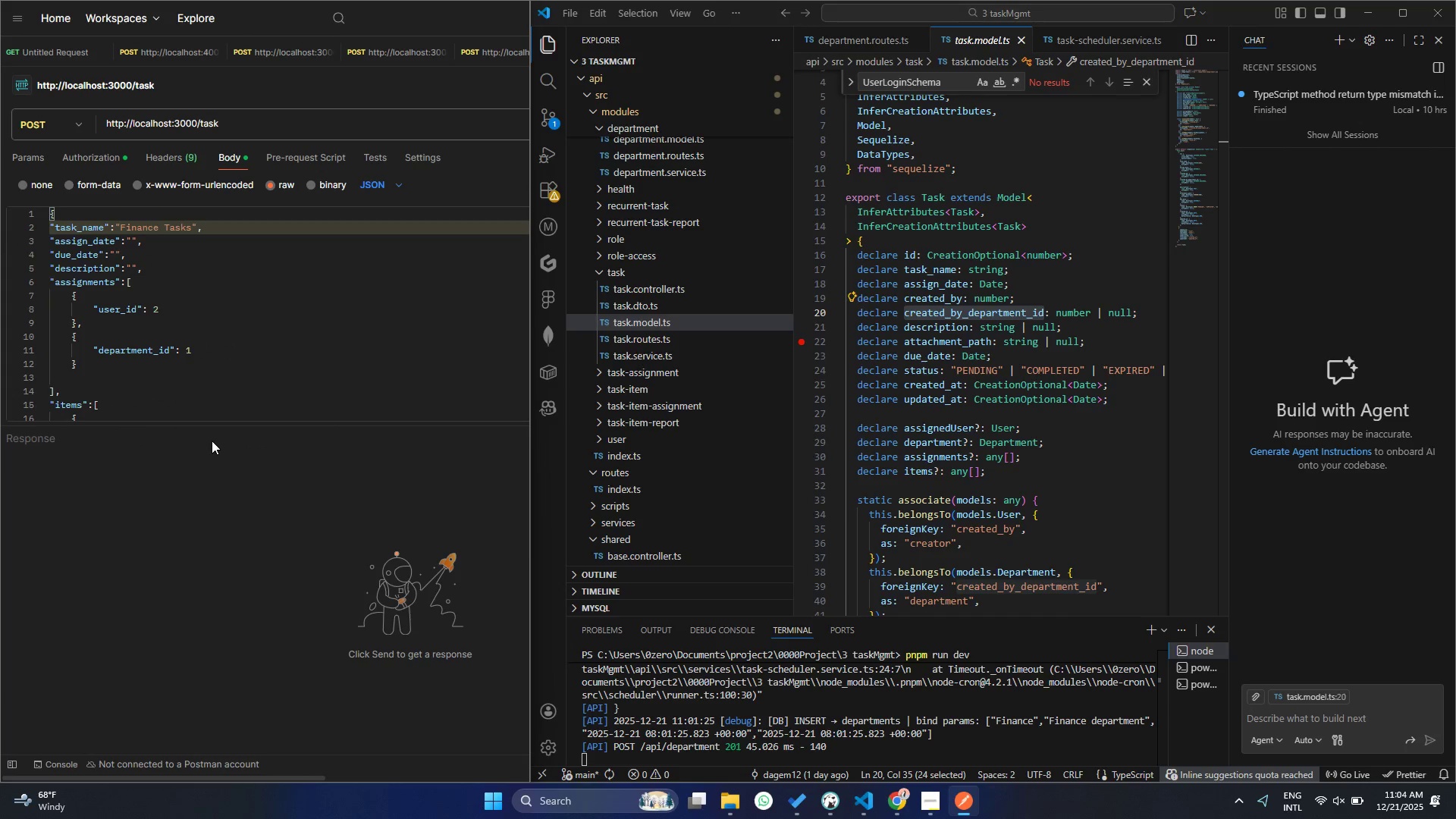 
left_click([132, 243])
 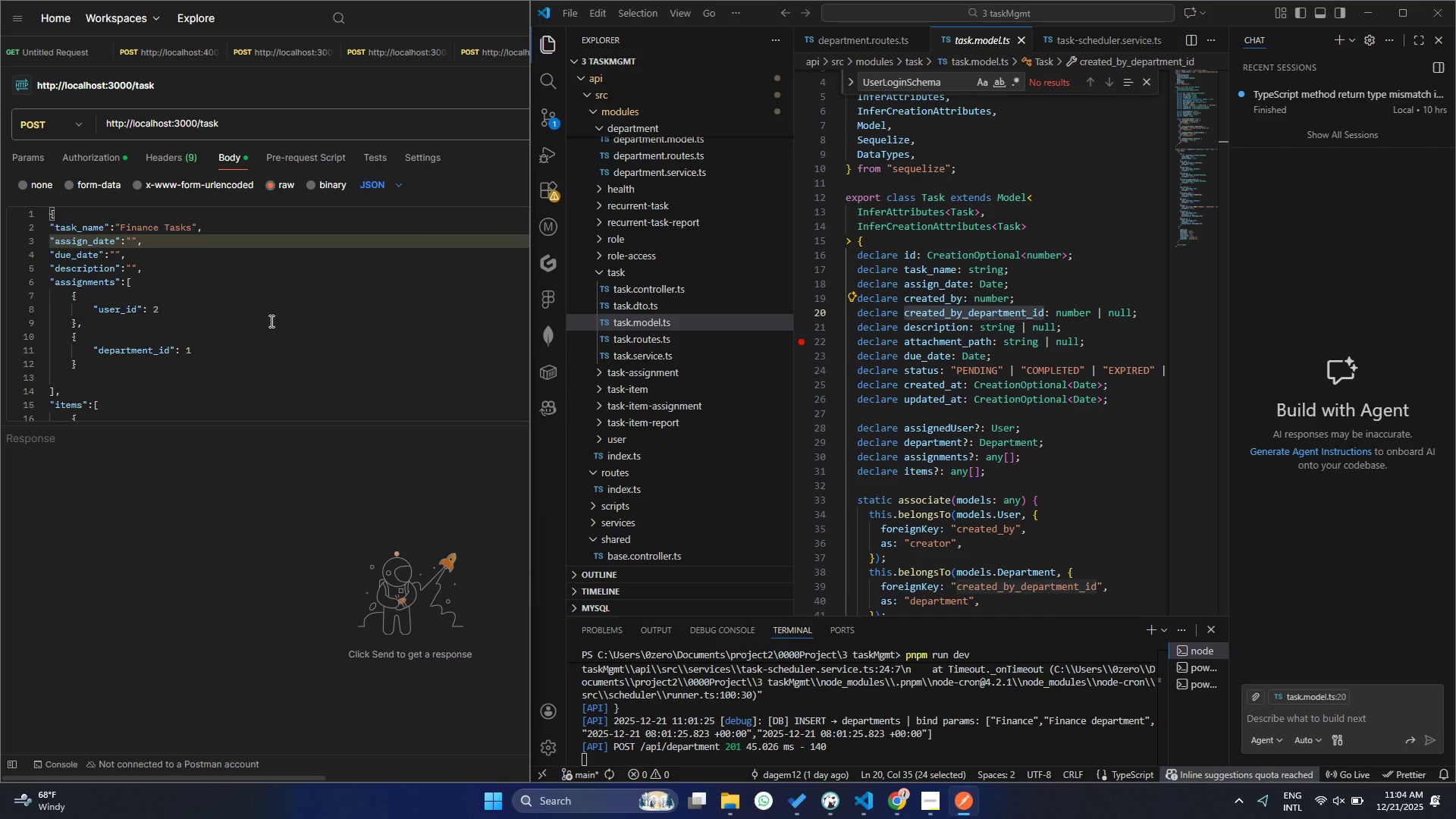 
type(2025-12-20)
 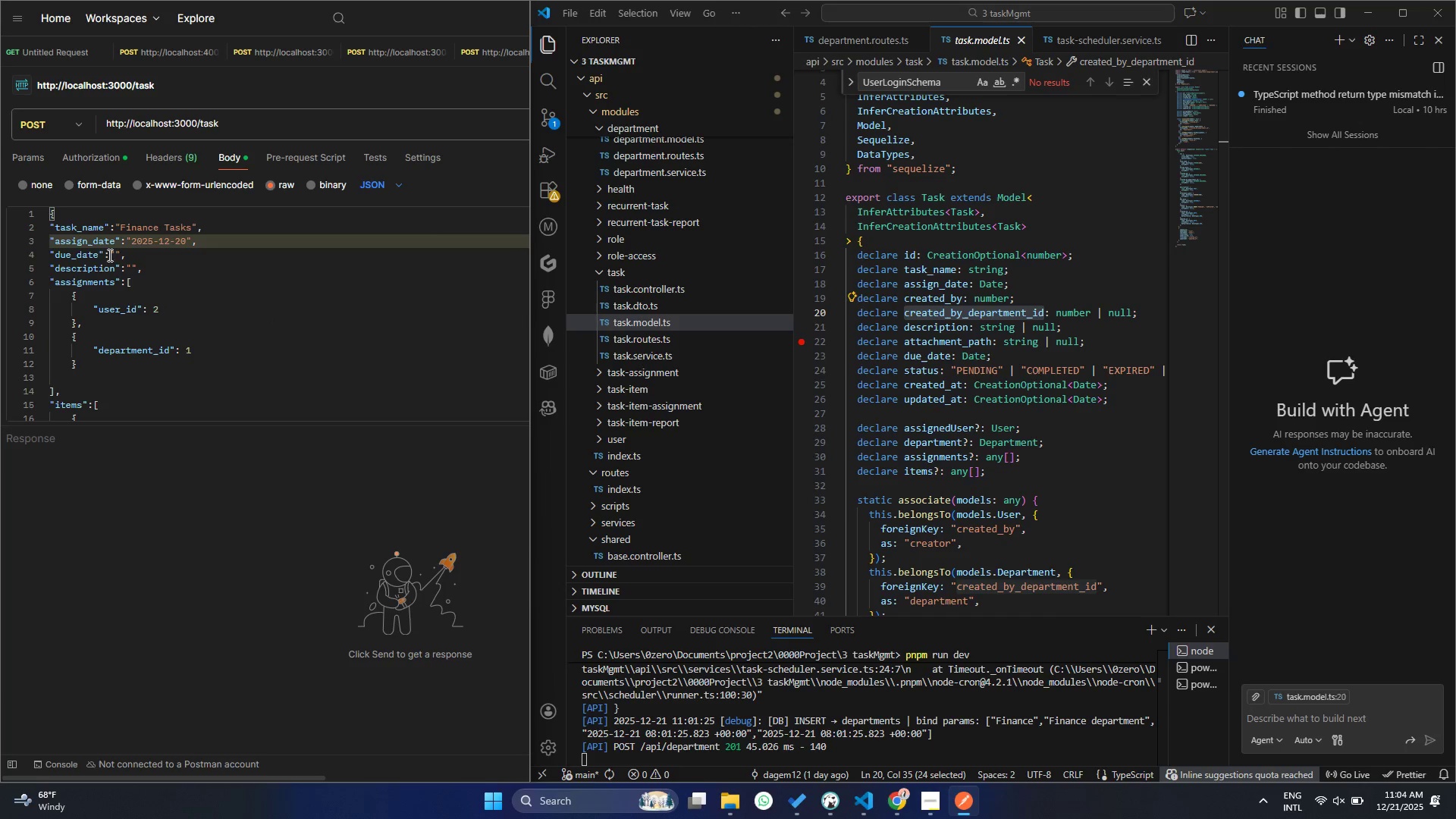 
left_click([111, 253])
 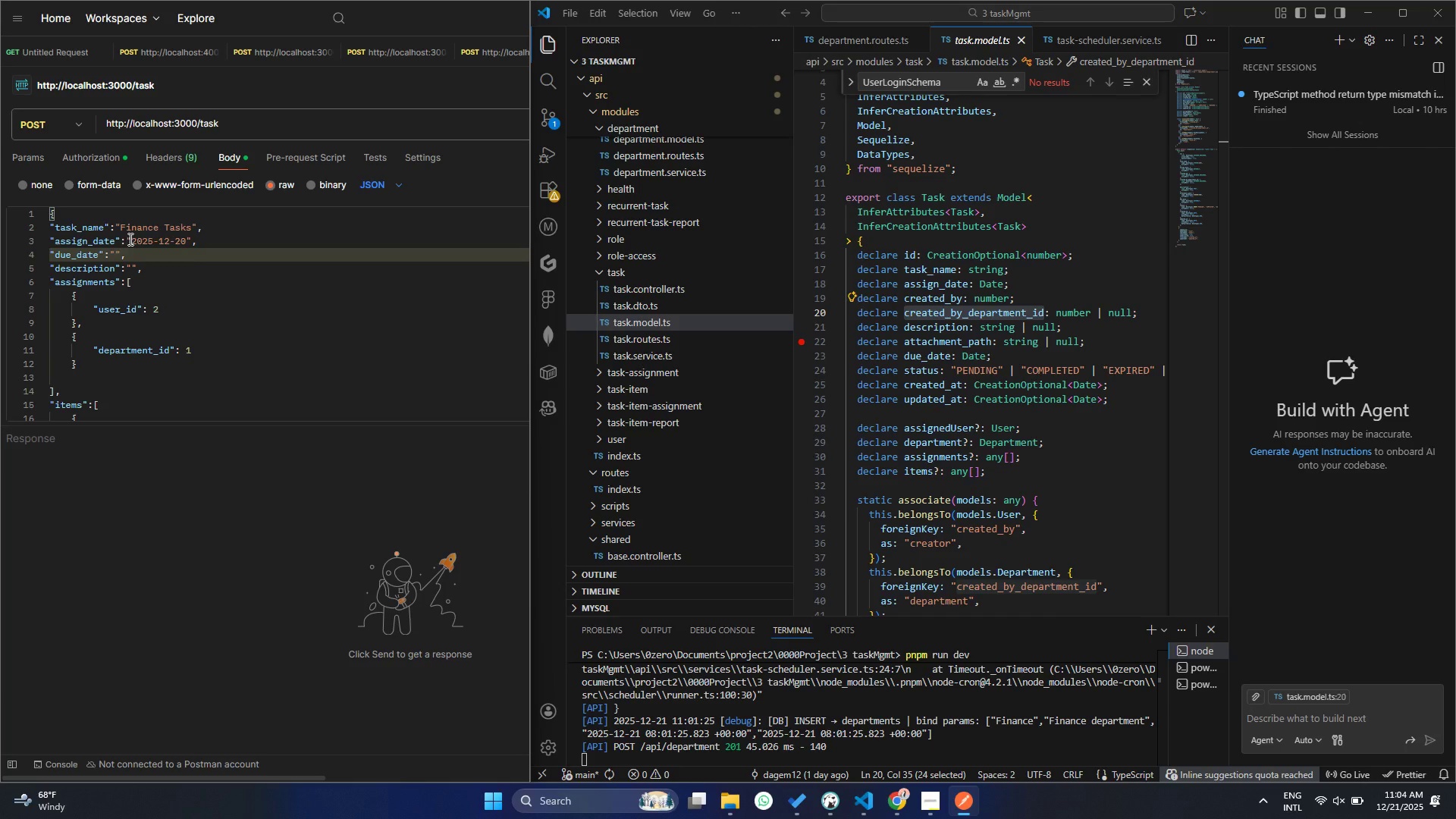 
left_click_drag(start_coordinate=[129, 239], to_coordinate=[184, 236])
 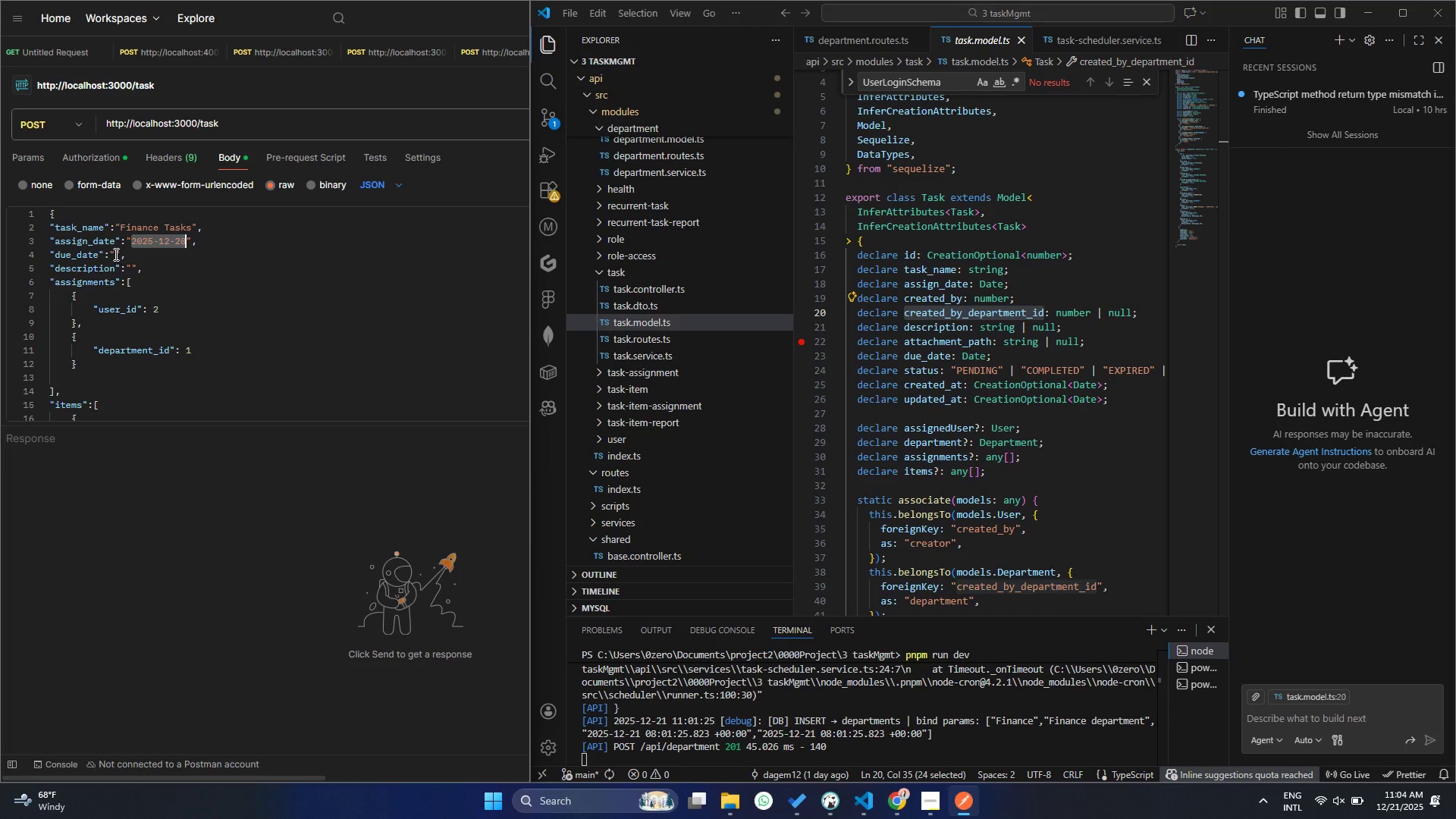 
key(Control+ControlLeft)
 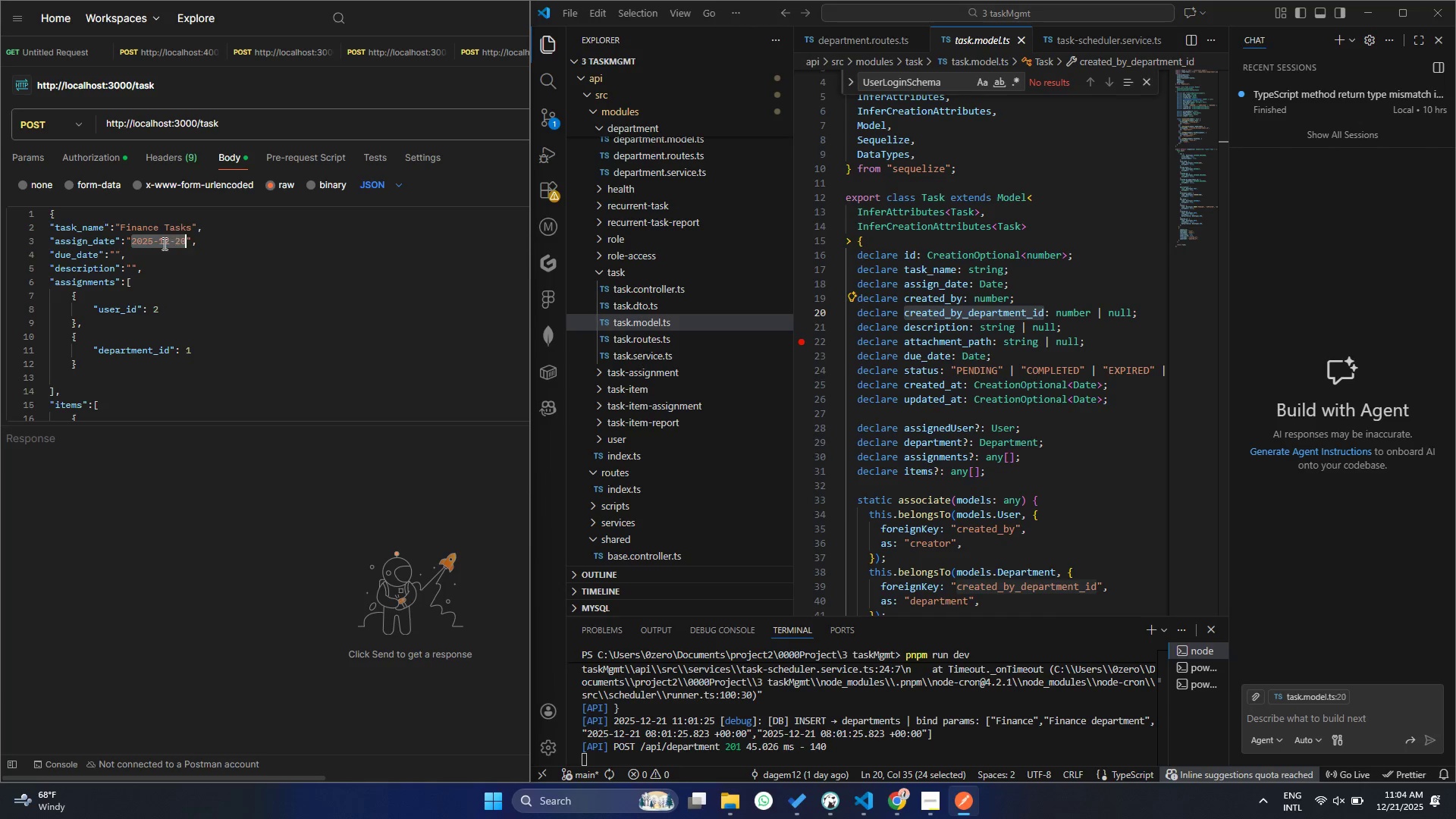 
key(Control+C)
 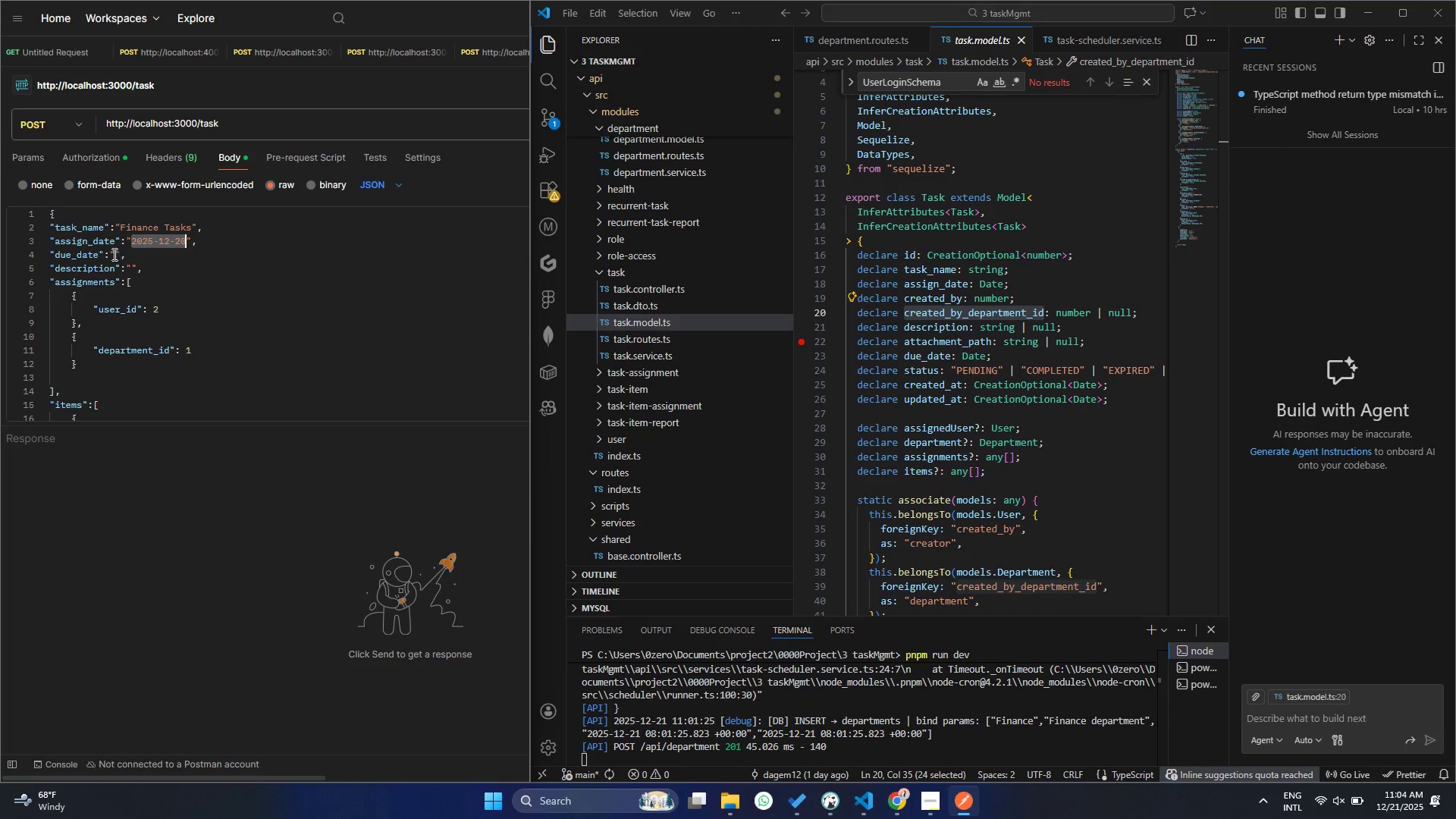 
left_click([113, 254])
 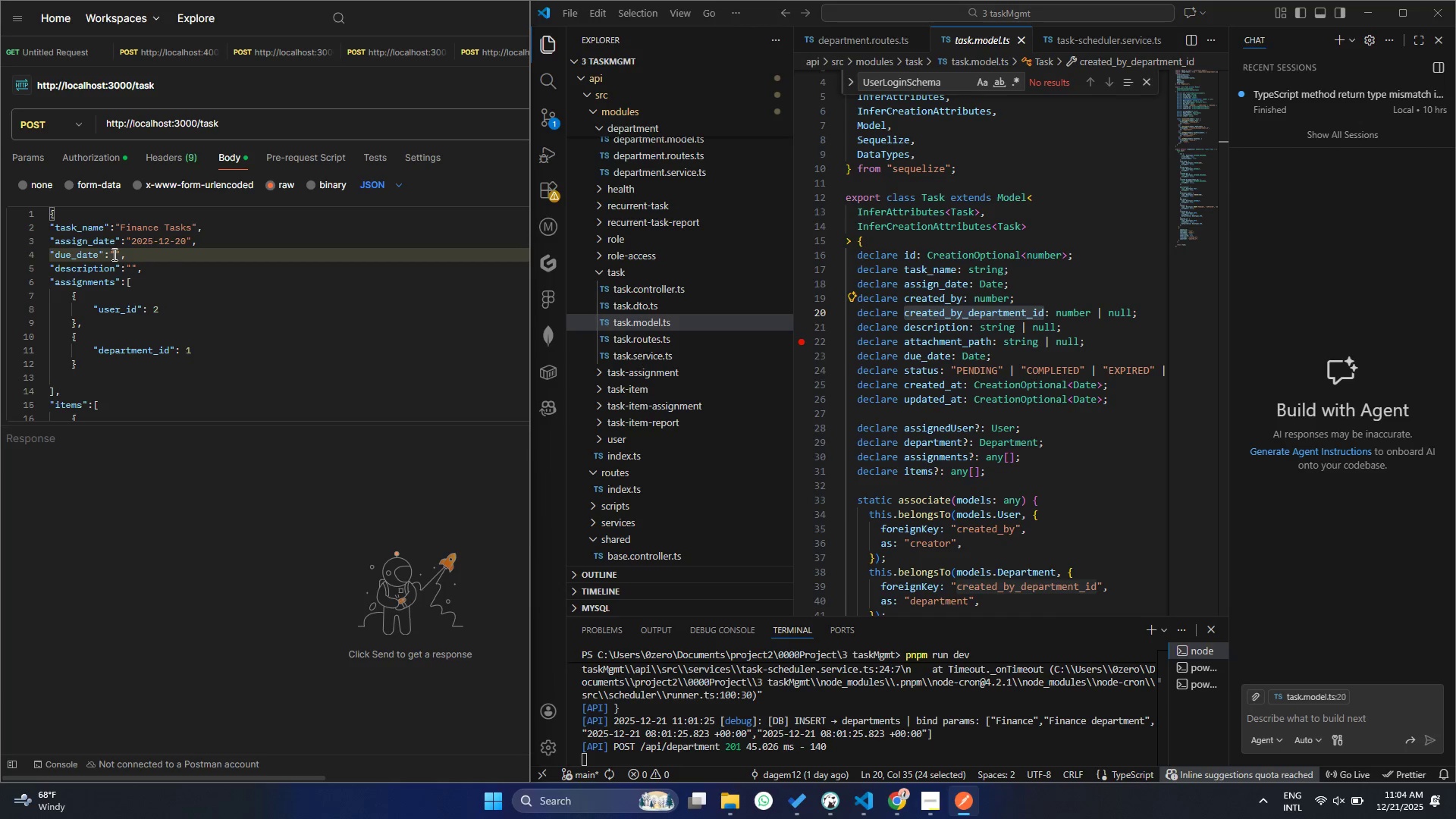 
key(Control+ControlLeft)
 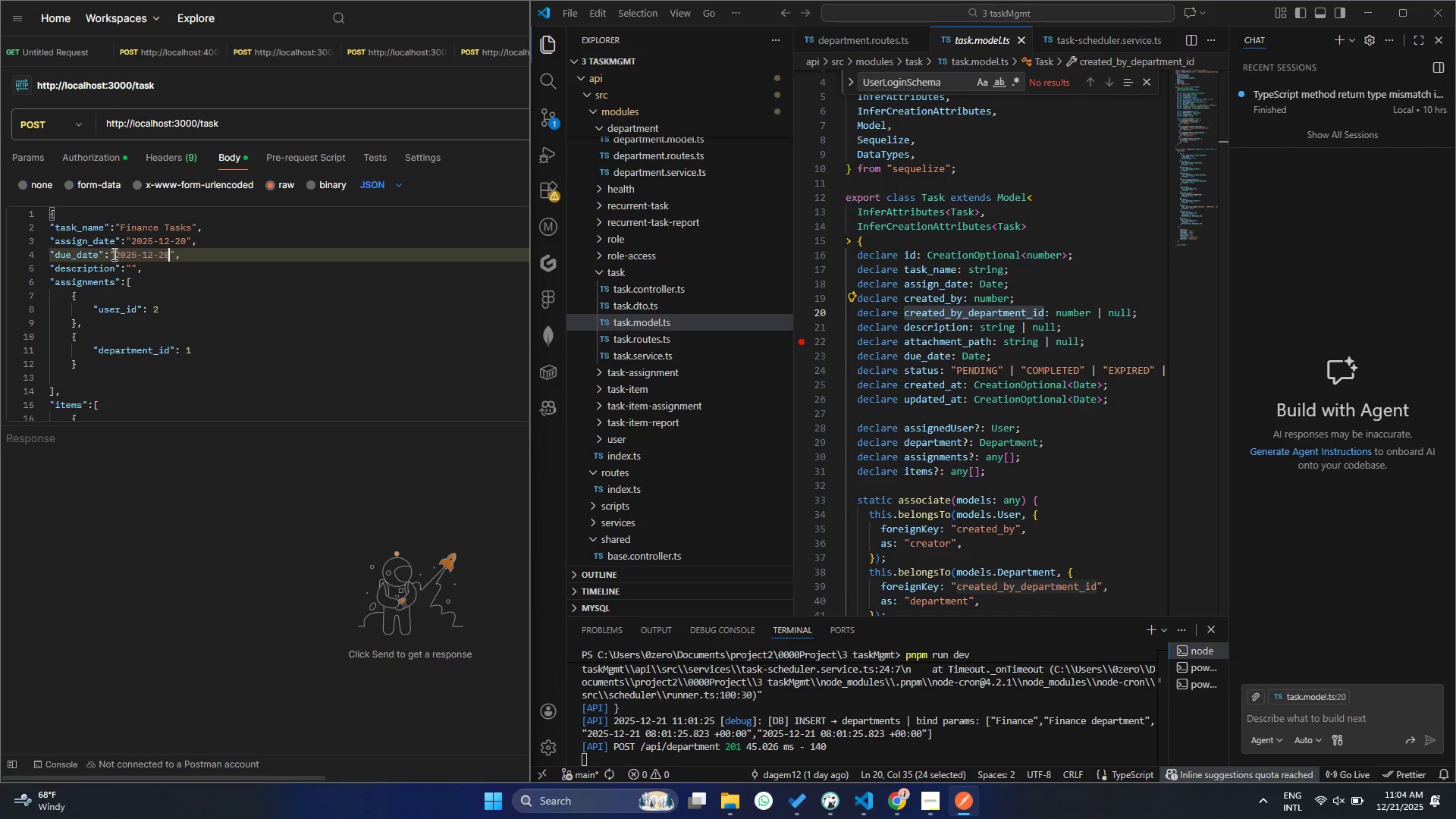 
key(Control+V)
 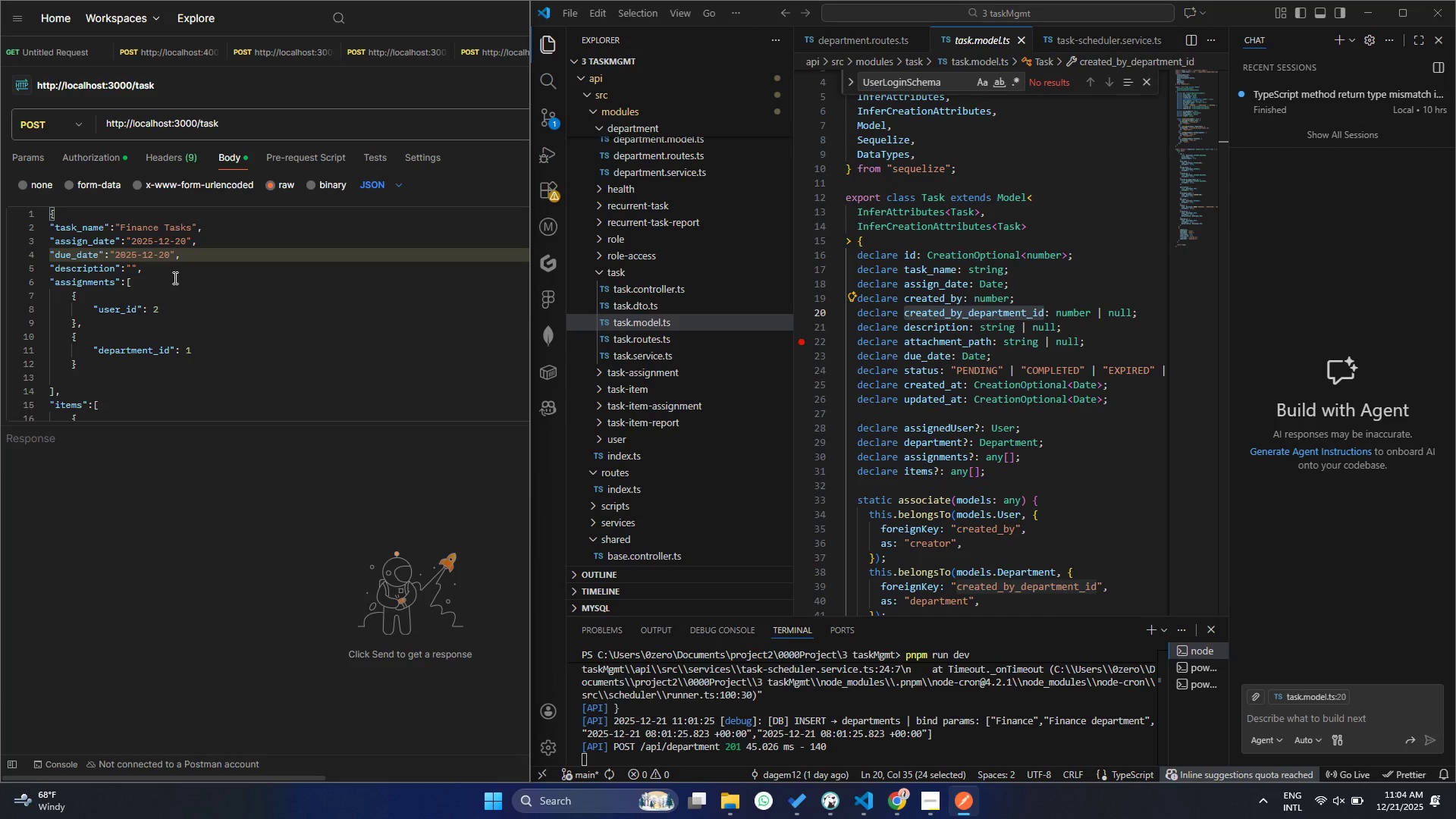 
key(Backspace)
 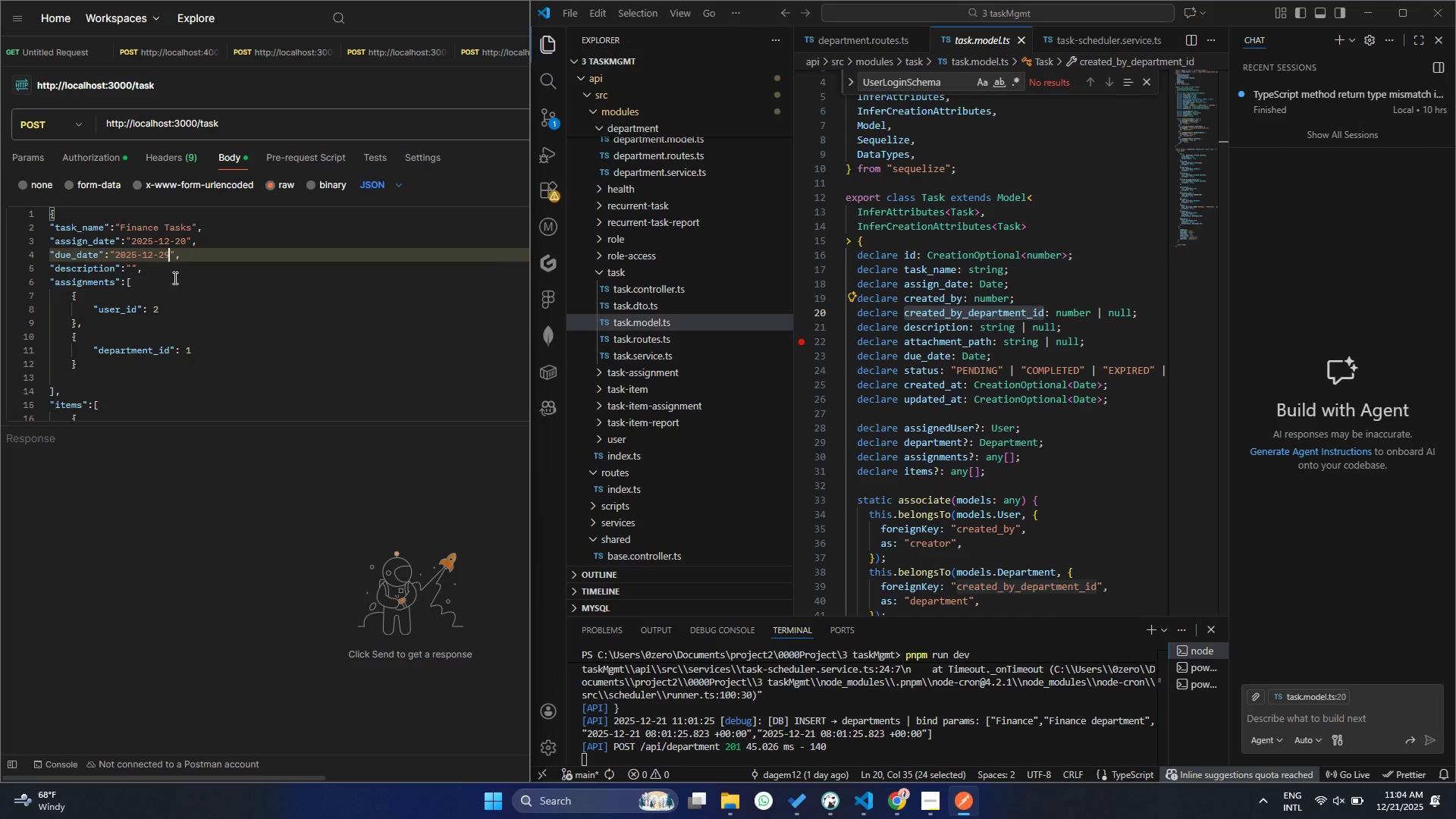 
key(9)
 